 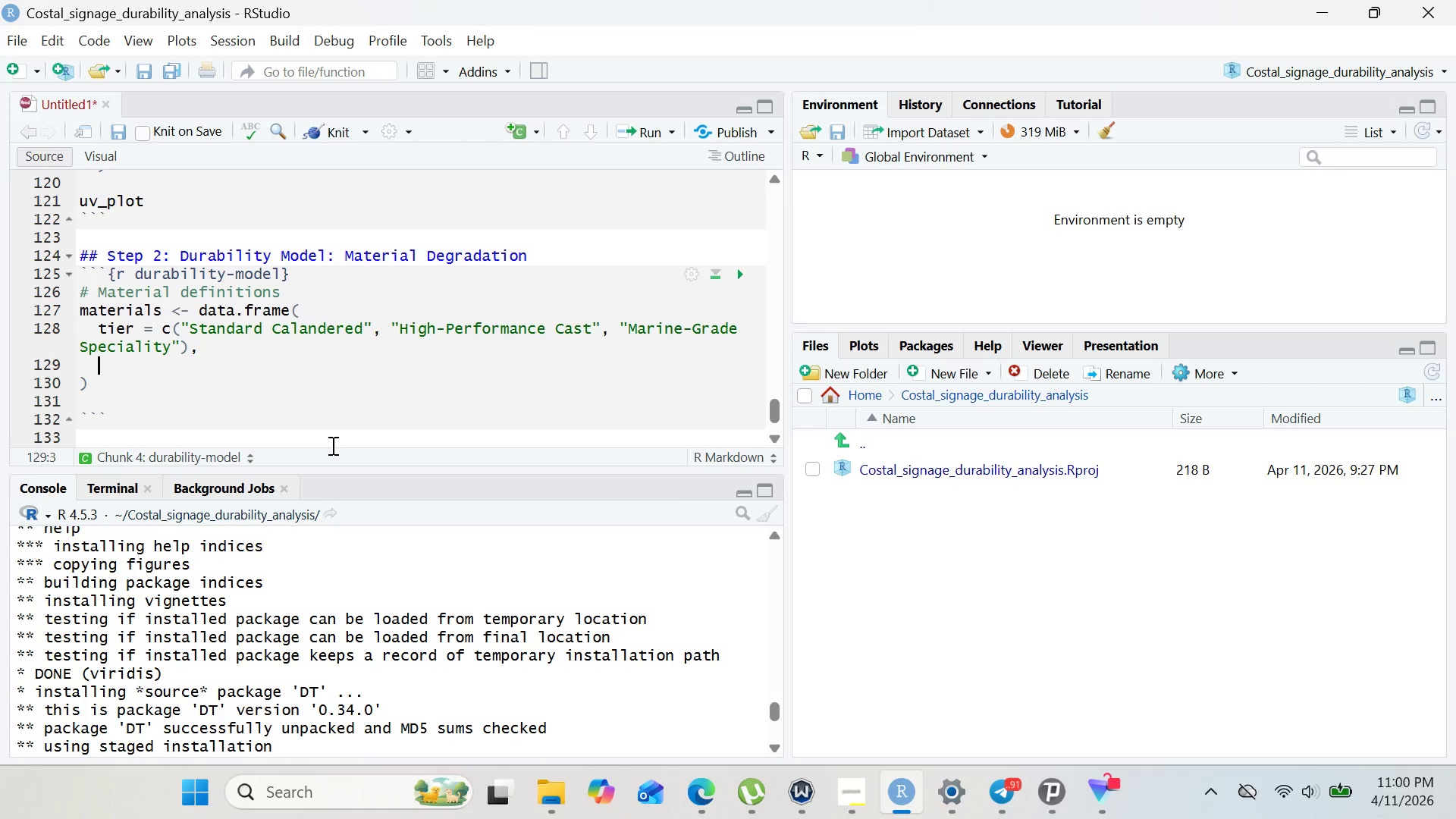 
hold_key(key=ShiftRight, duration=0.75)
 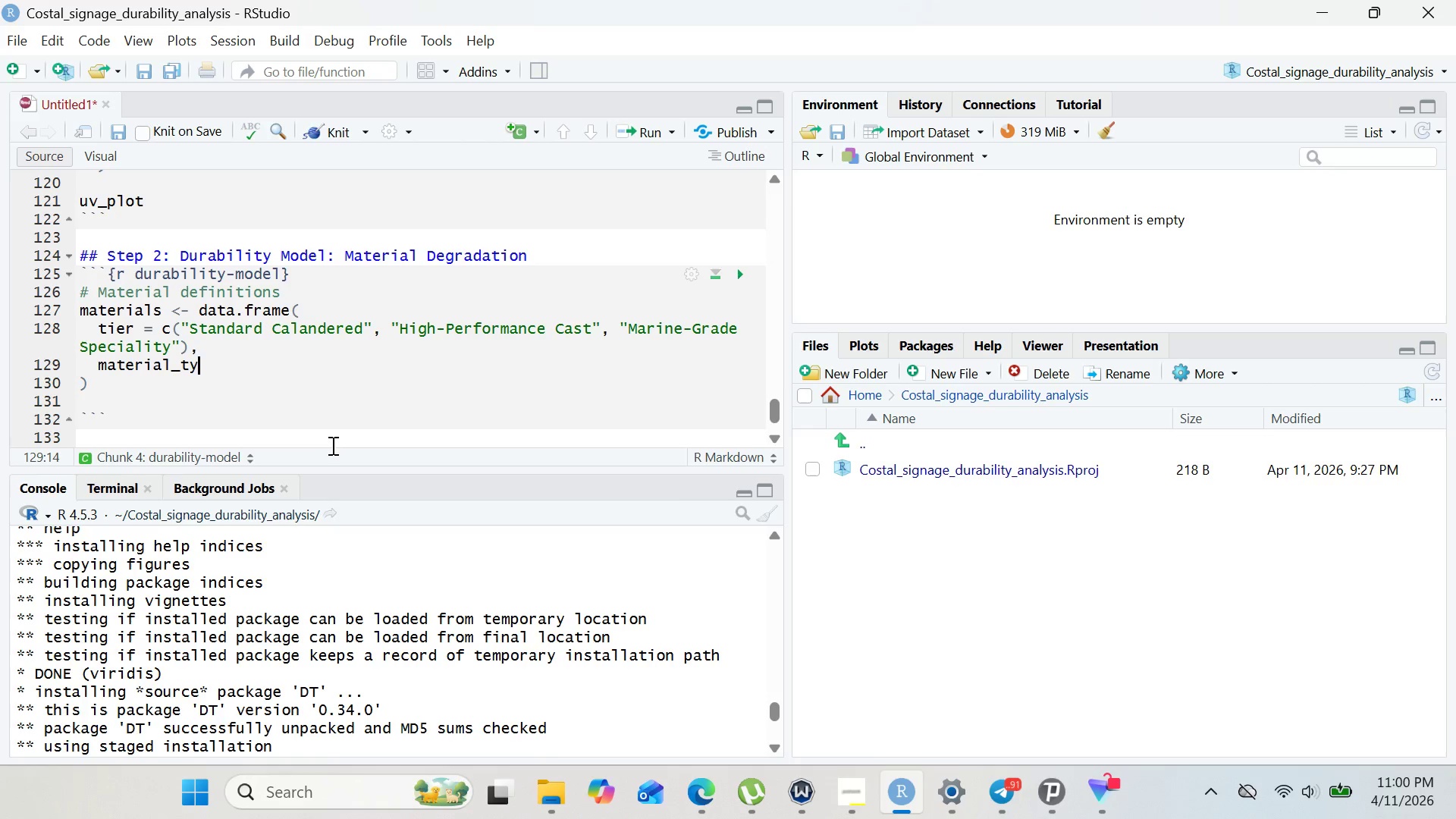 
hold_key(key=P, duration=0.34)
 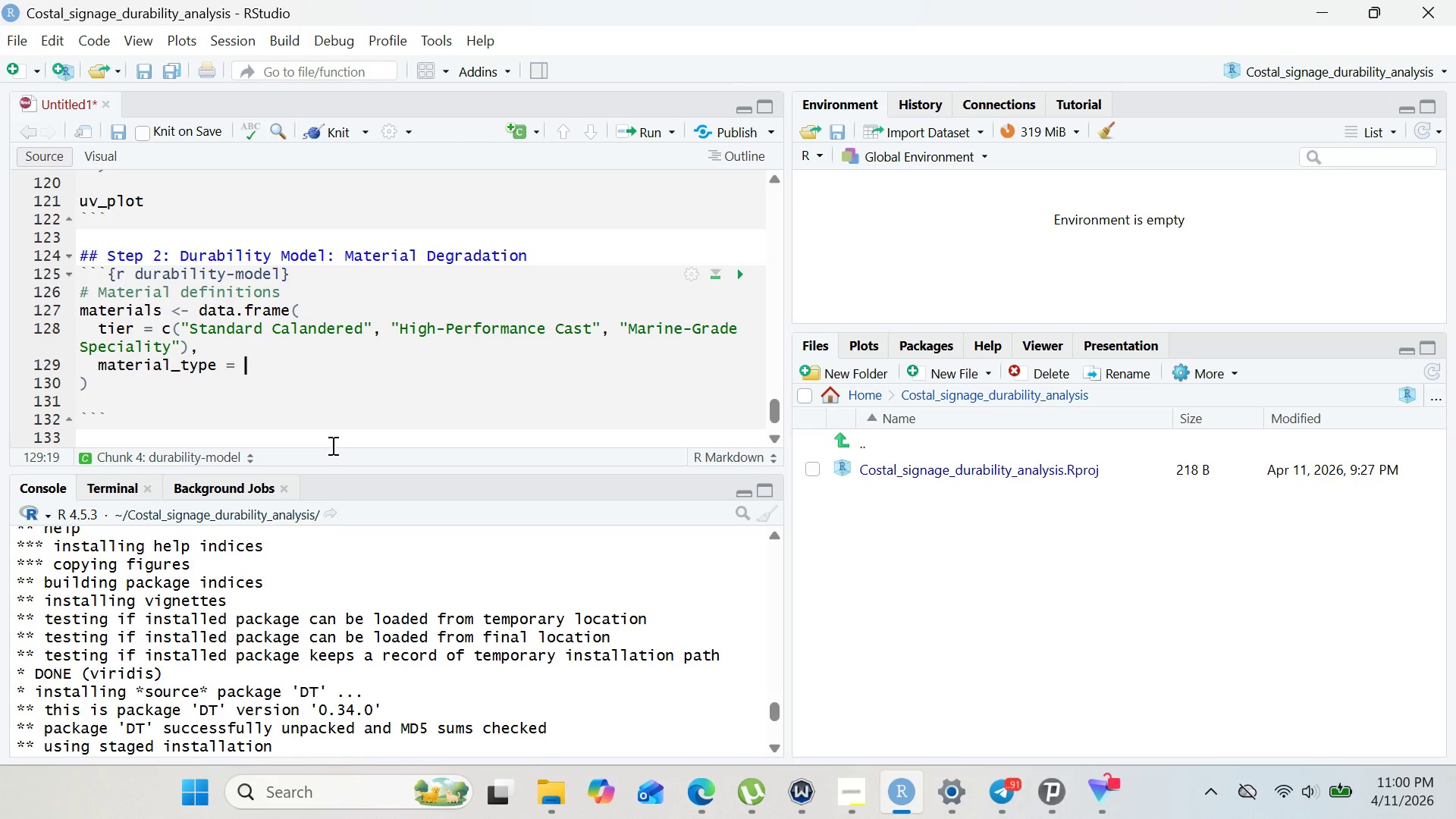 
hold_key(key=ShiftRight, duration=0.39)
 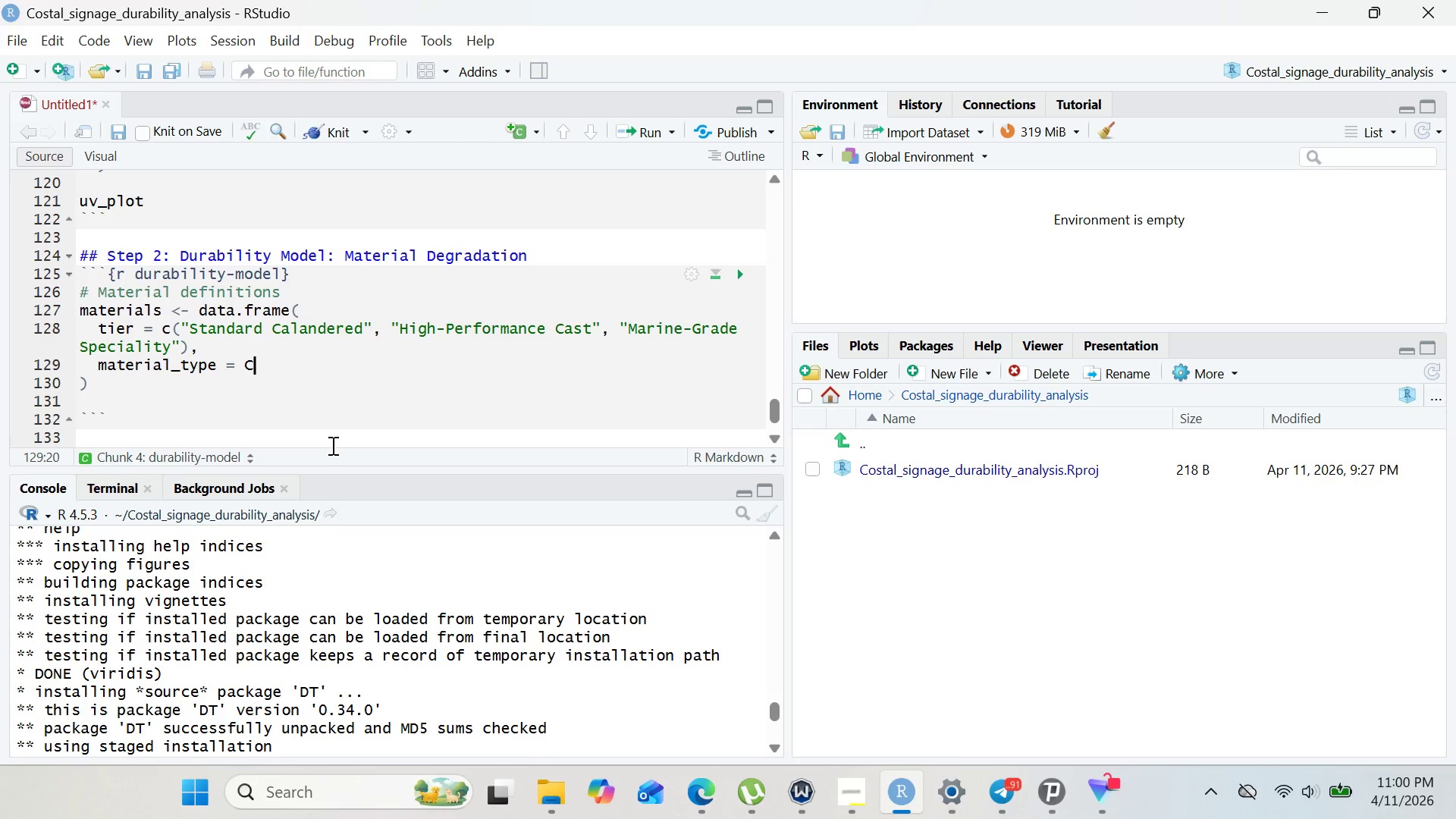 
hold_key(key=ShiftRight, duration=1.41)
 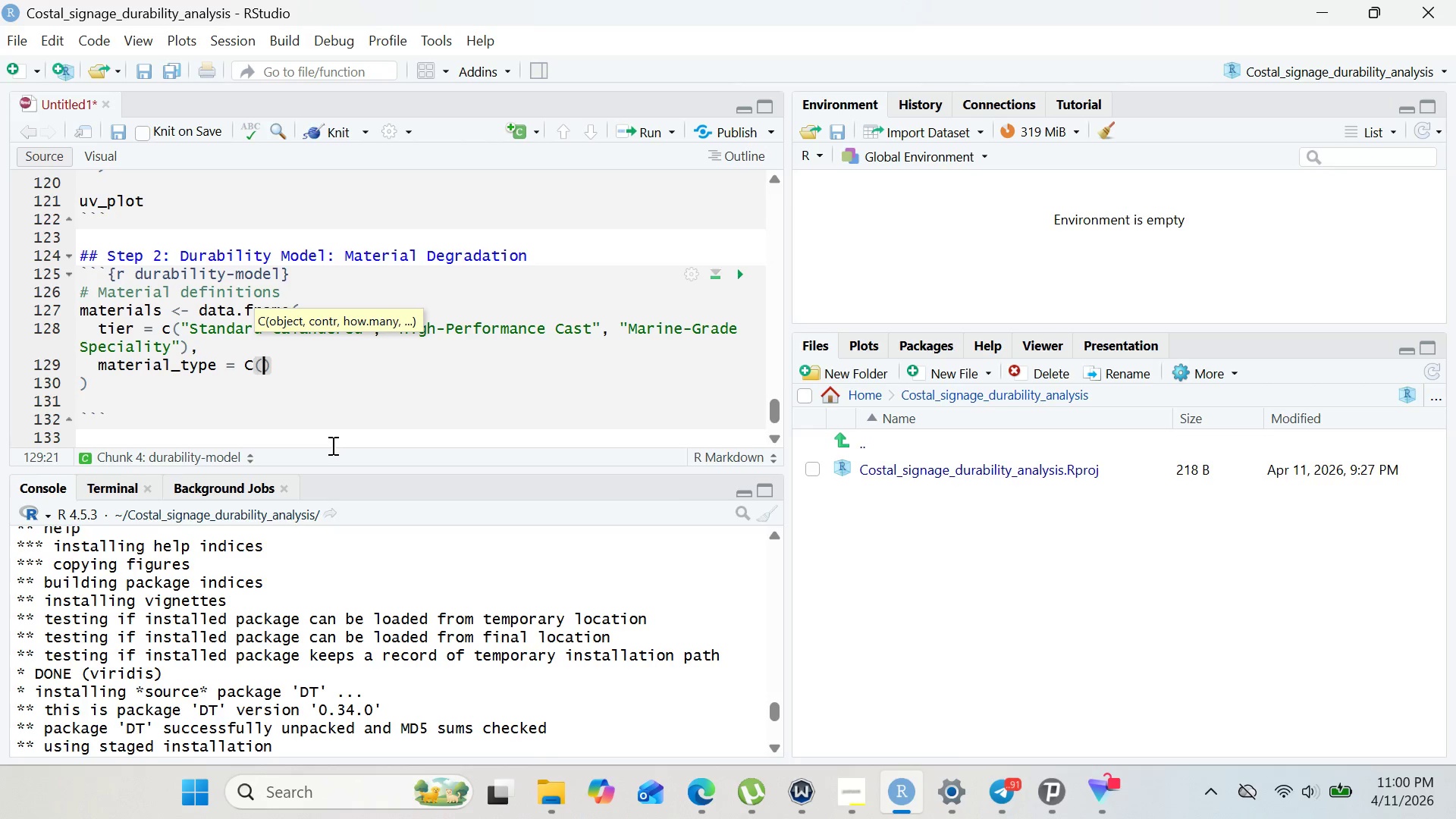 
hold_key(key=ShiftRight, duration=1.56)
 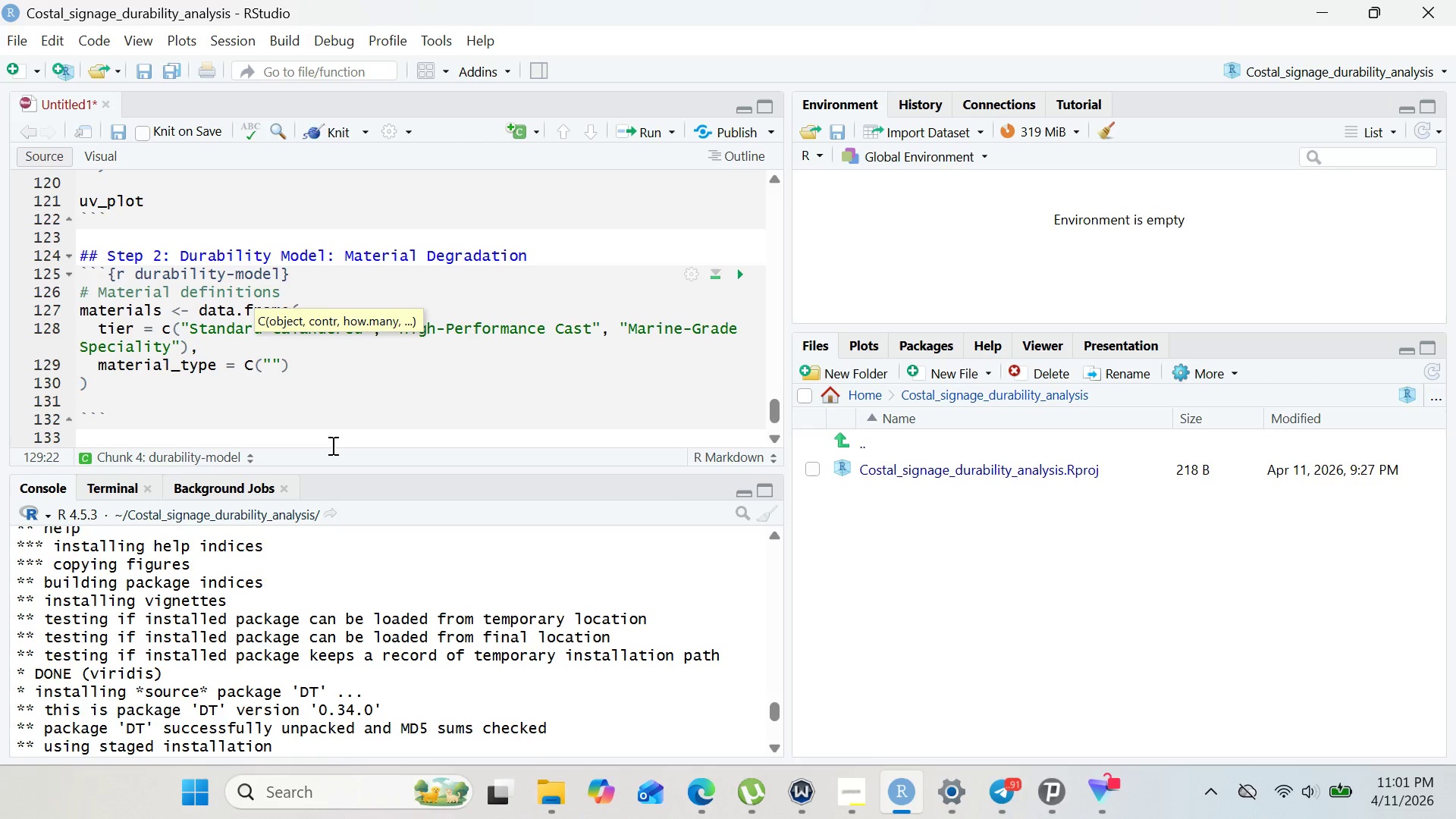 
hold_key(key=ShiftRight, duration=0.38)
 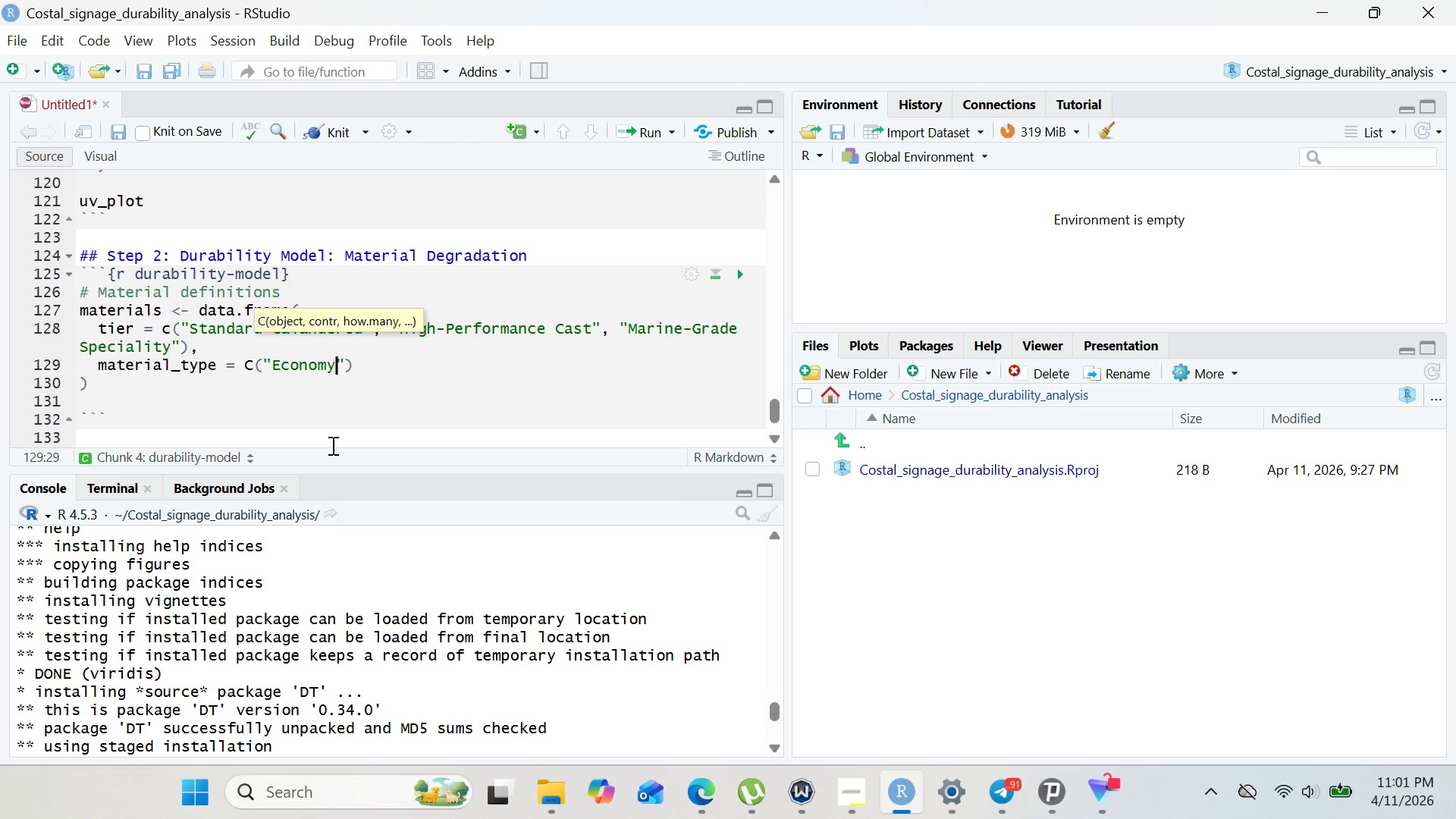 
key(ArrowRight)
 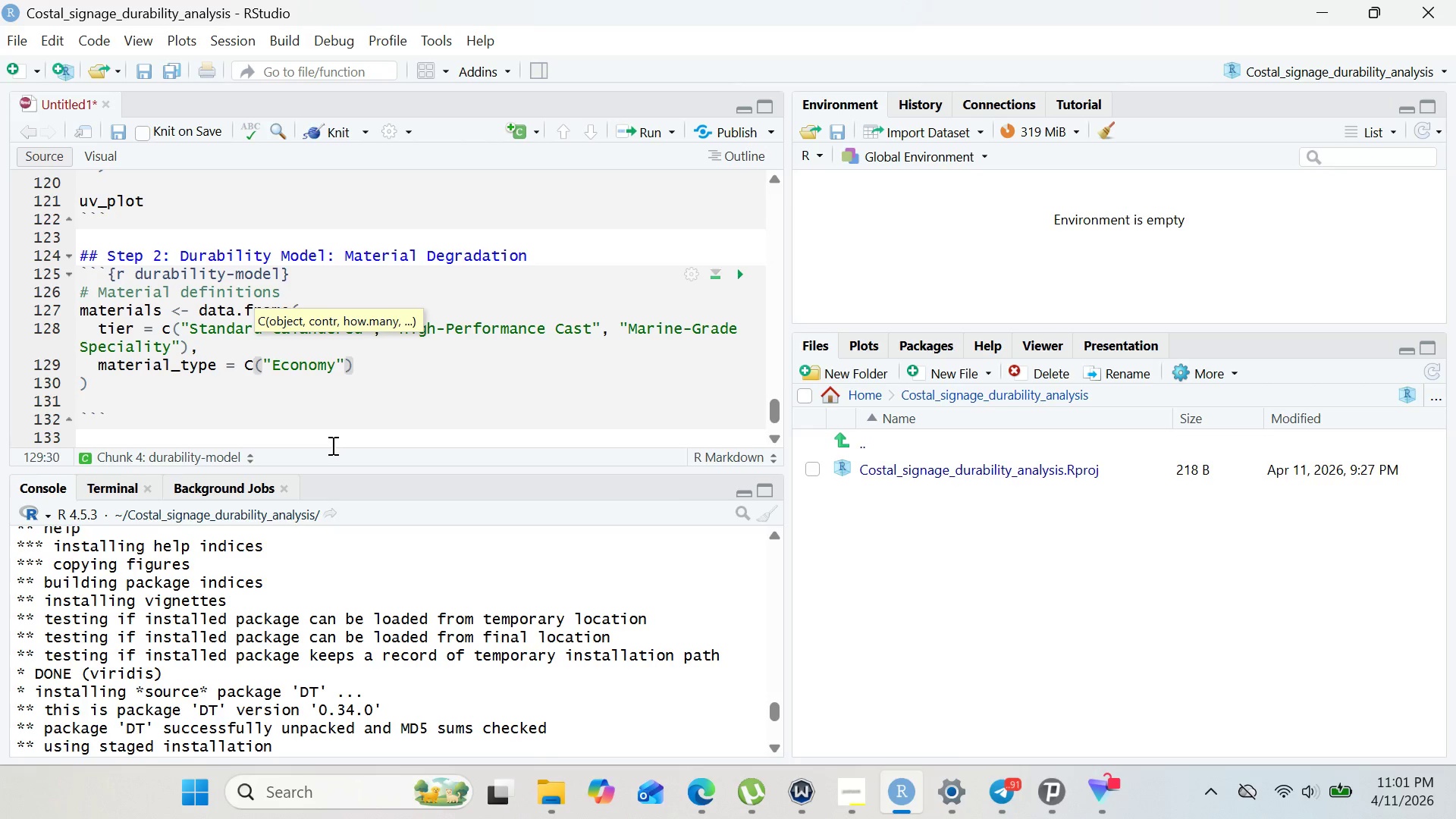 
key(Comma)
 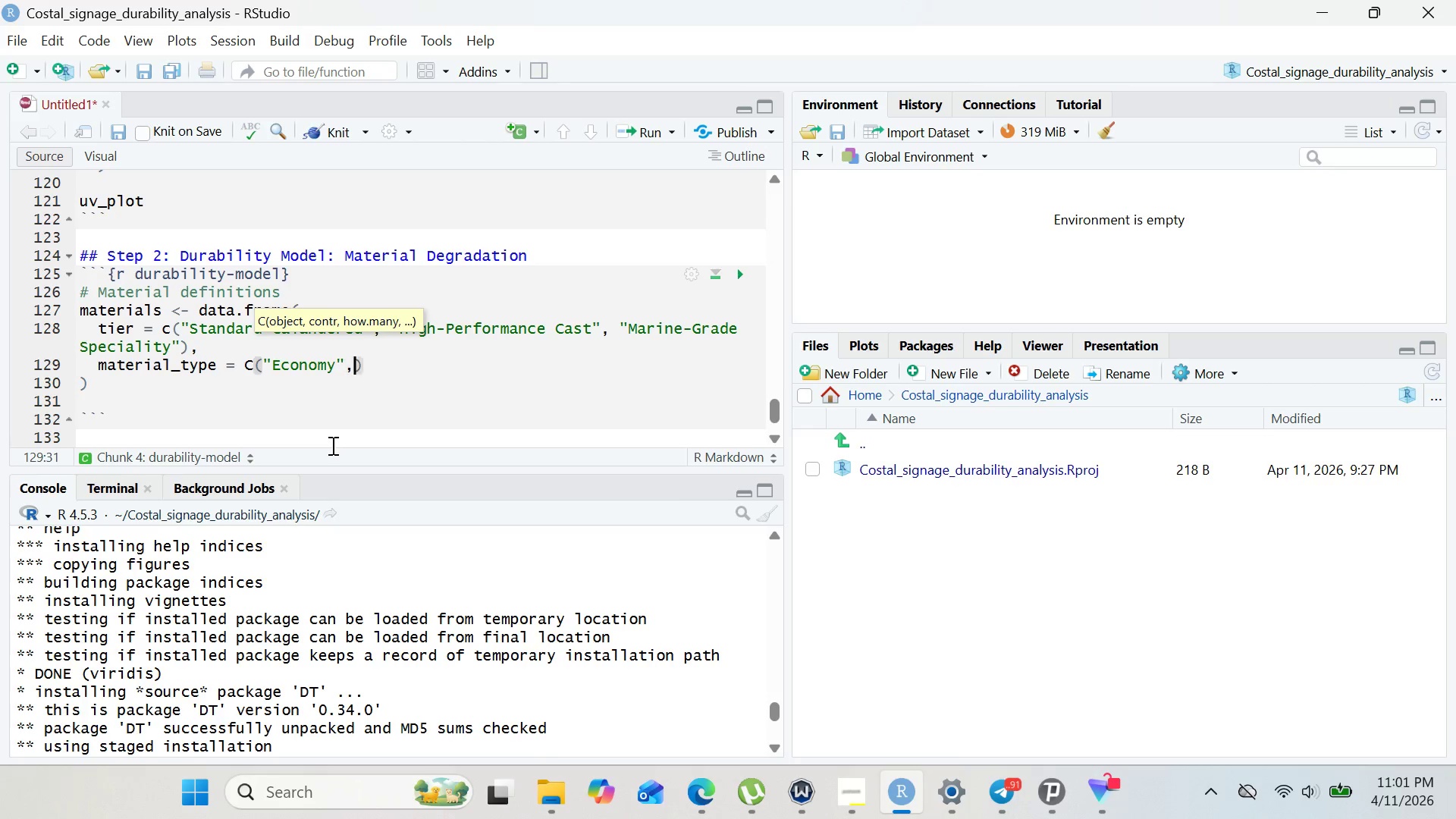 
key(Space)
 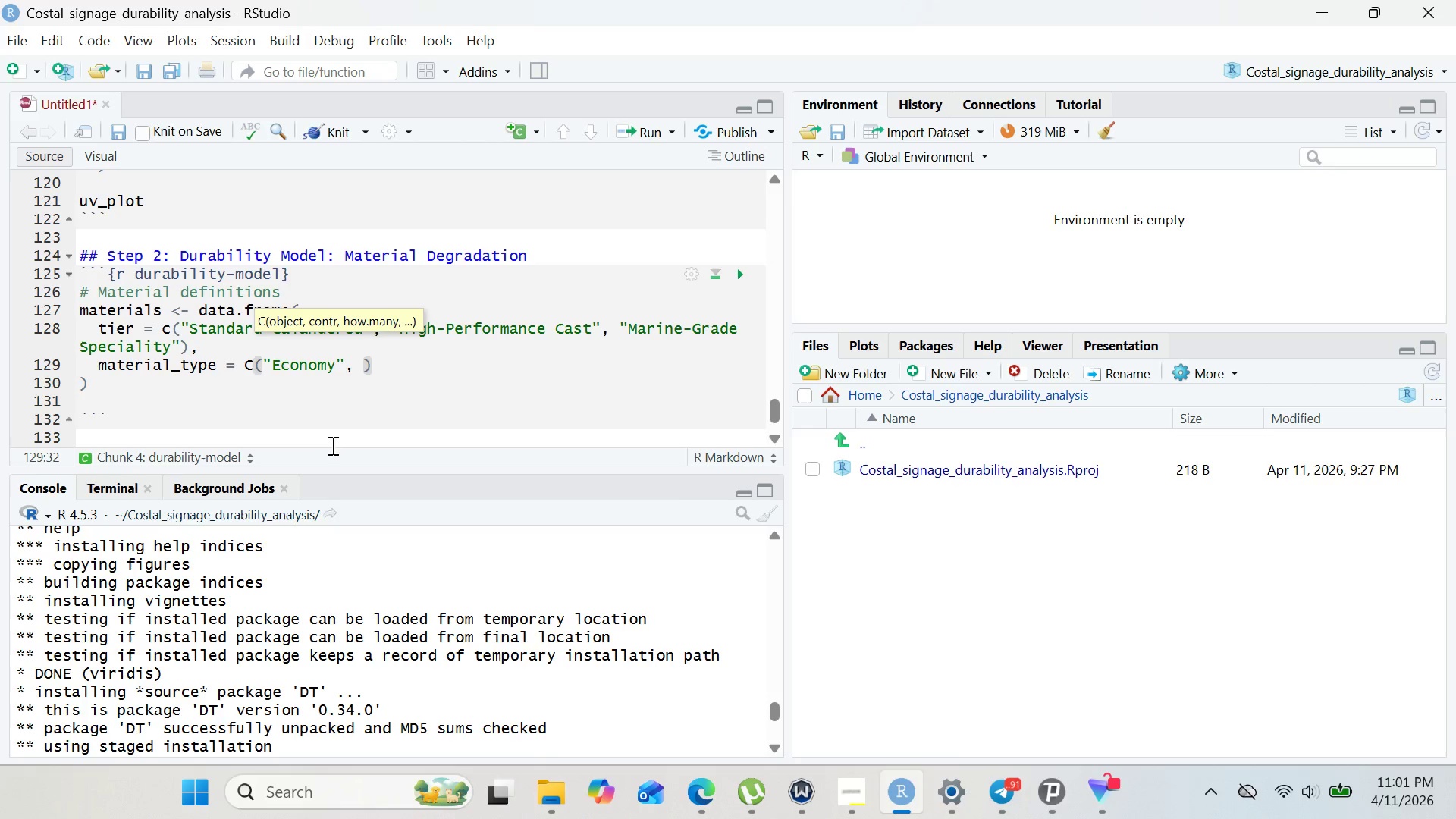 
key(Shift+Quote)
 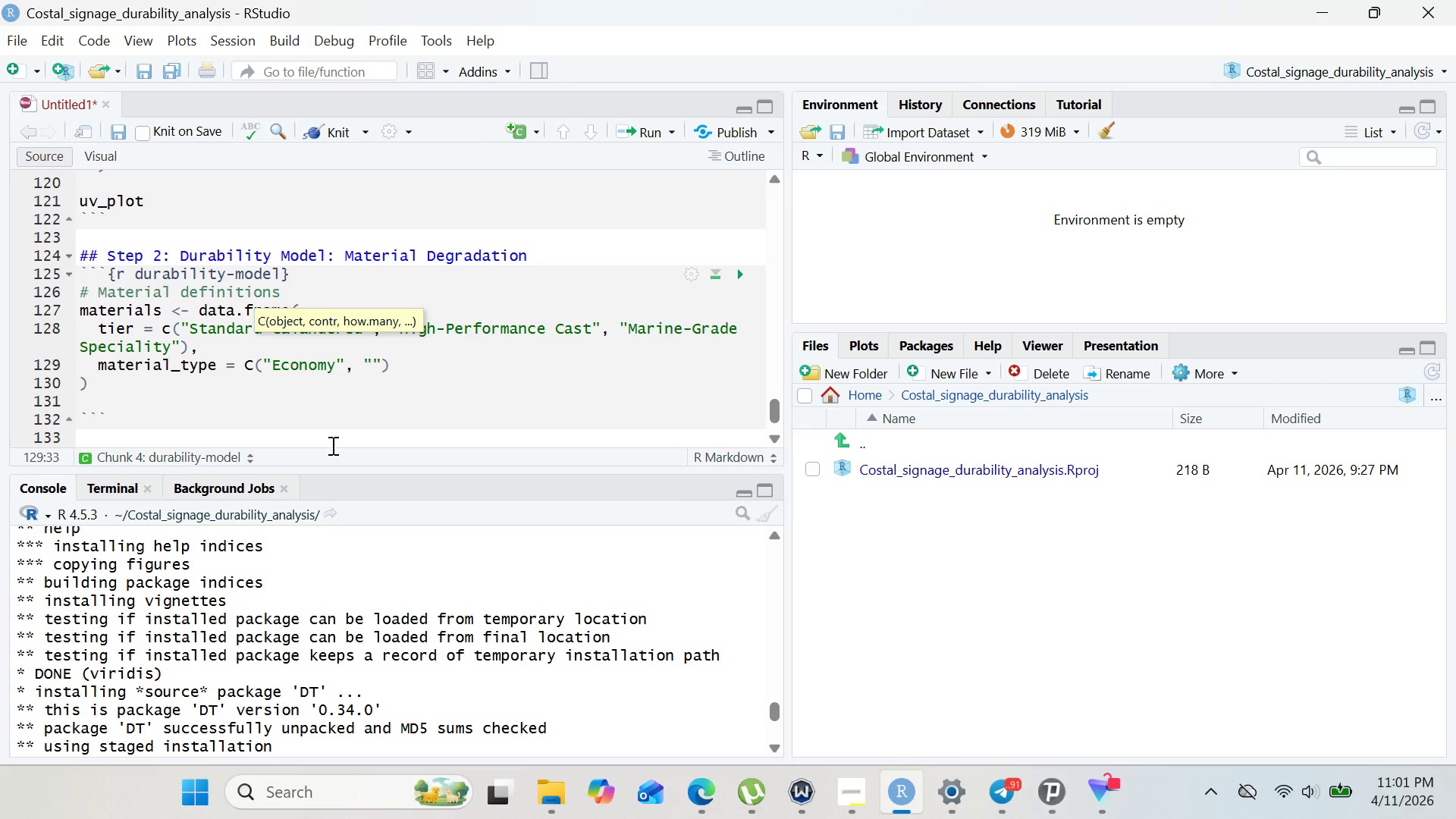 
key(ArrowLeft)
 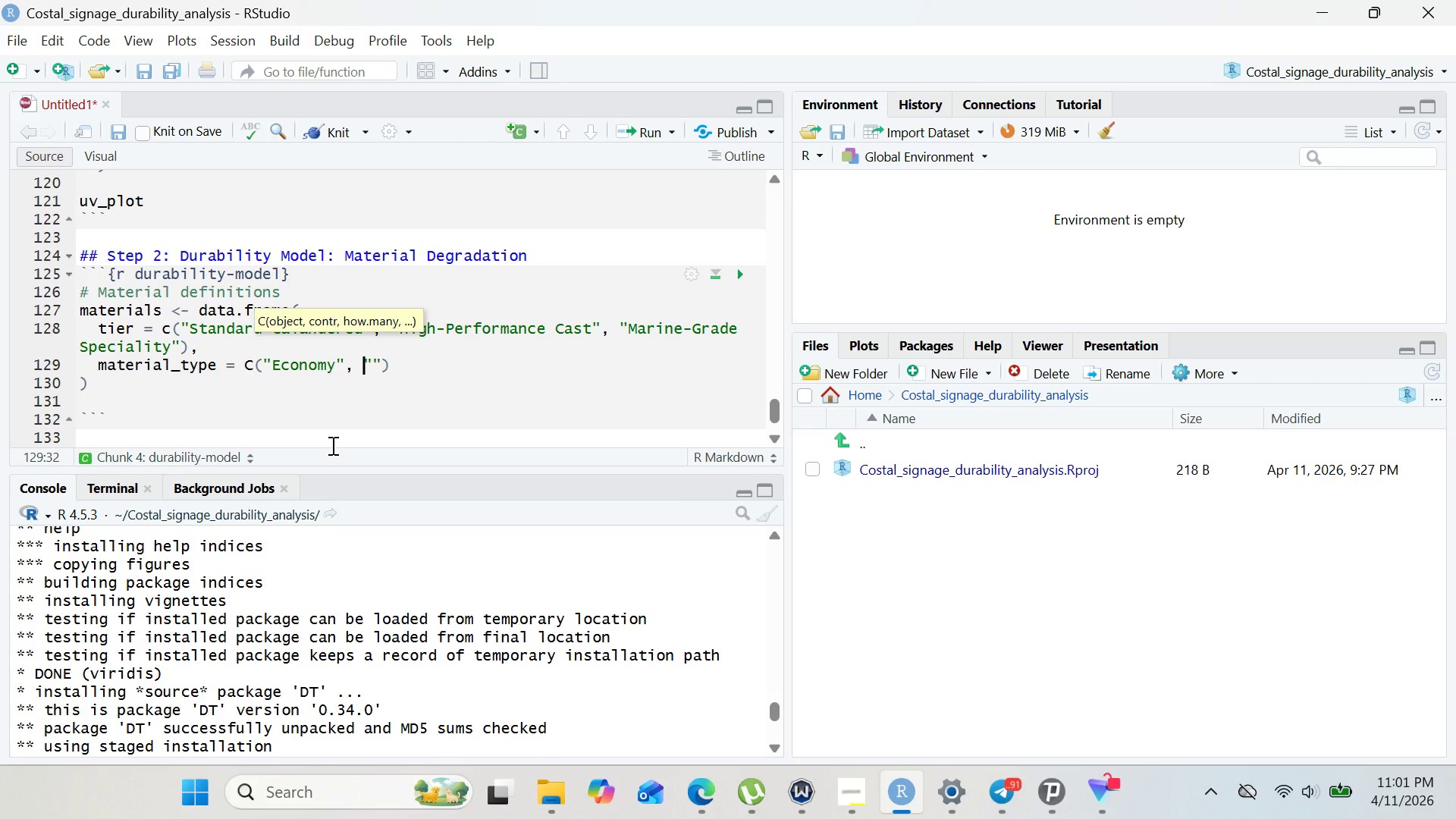 
type(Premiu)
 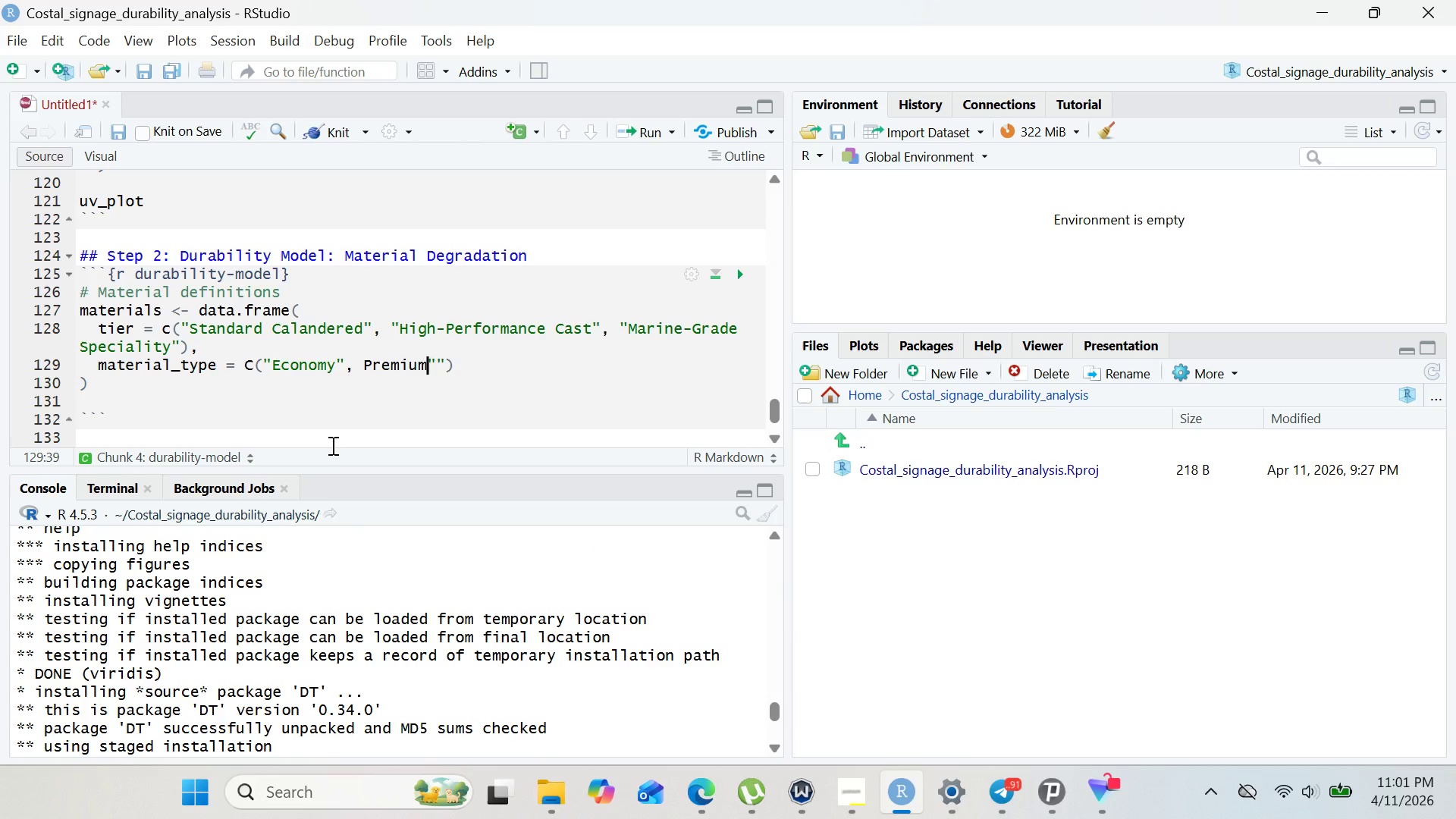 
key(ArrowRight)
 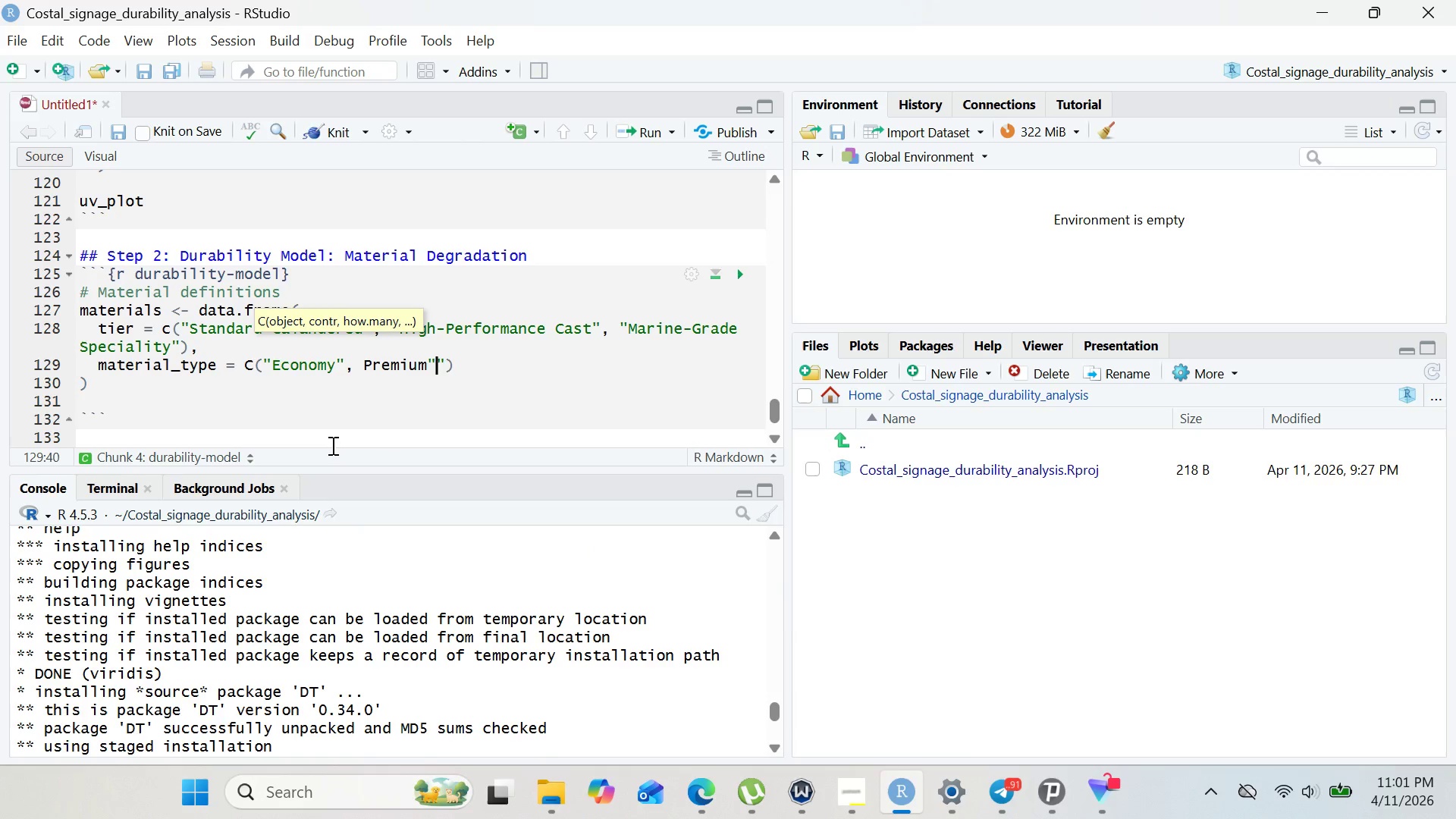 
key(Backspace)
 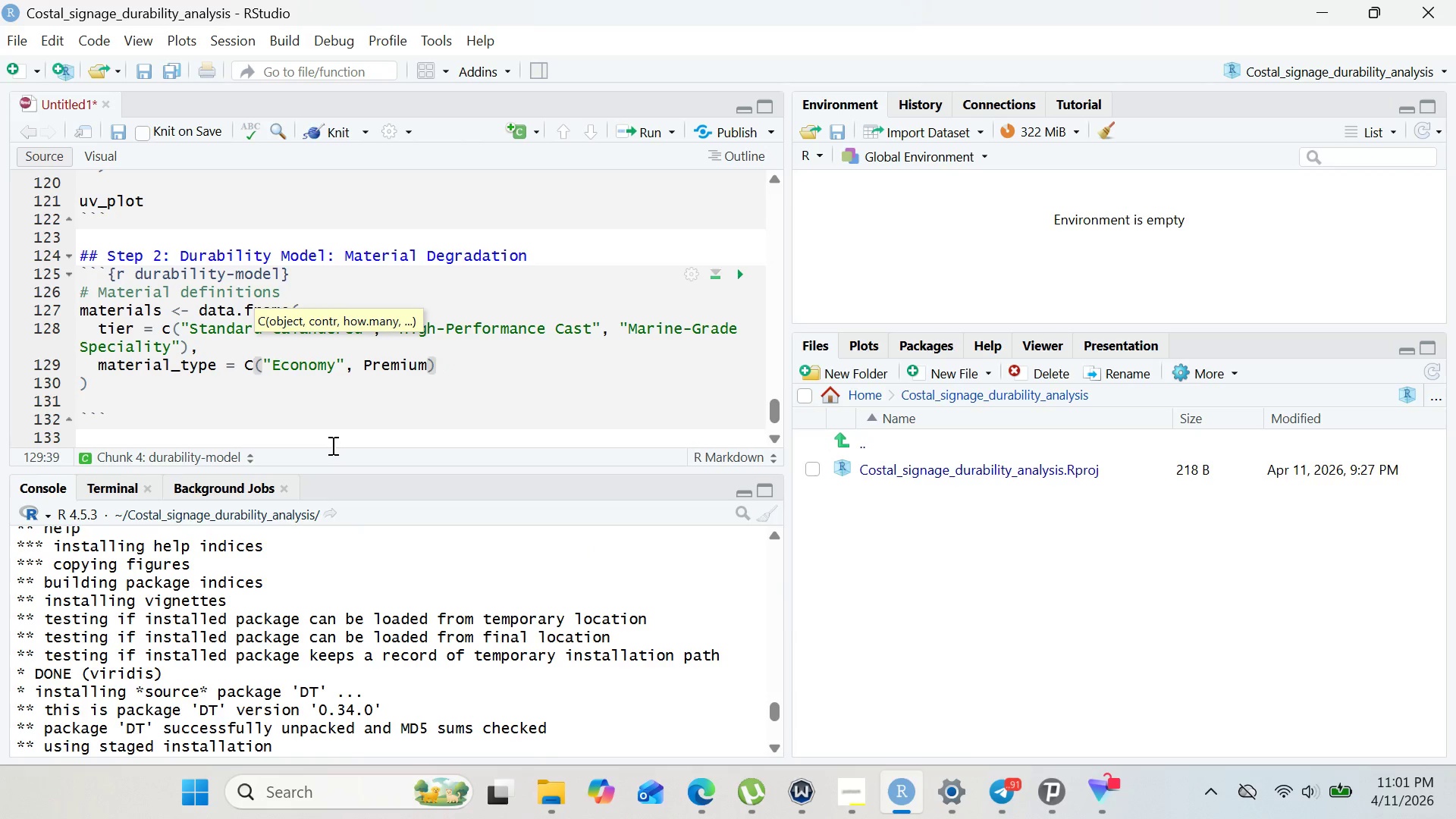 
hold_key(key=ShiftRight, duration=0.42)
 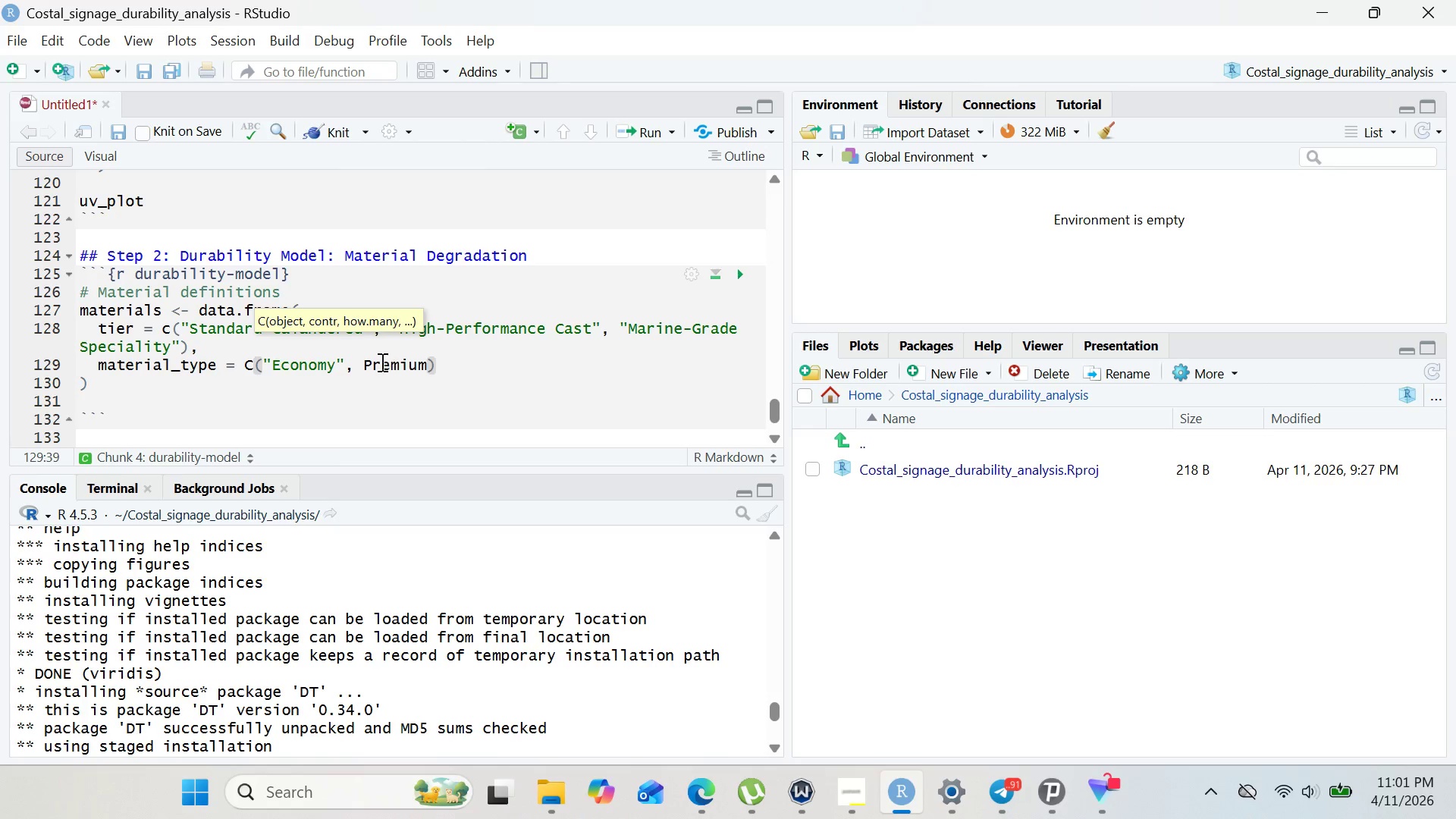 
left_click([355, 369])
 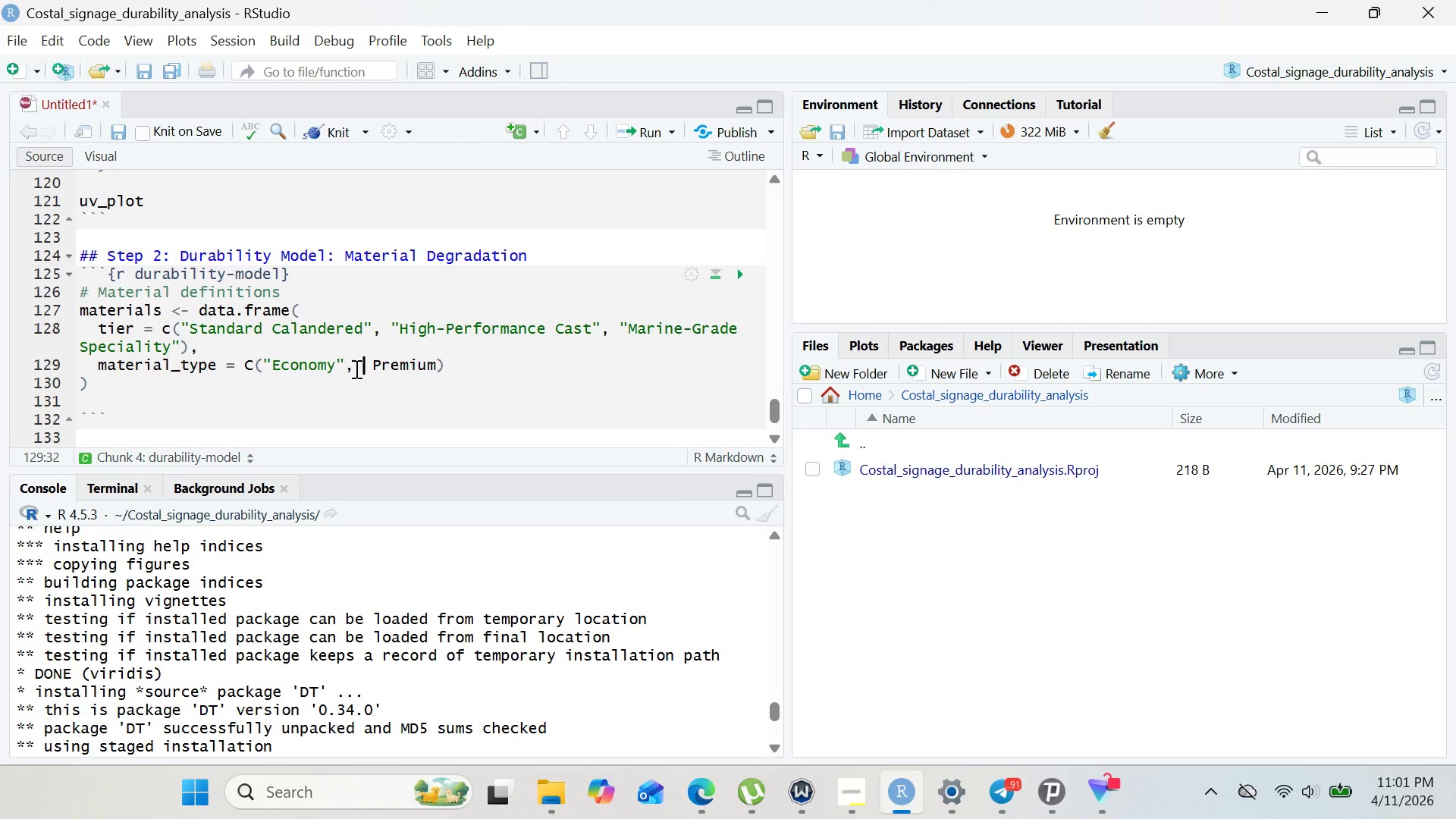 
key(Space)
 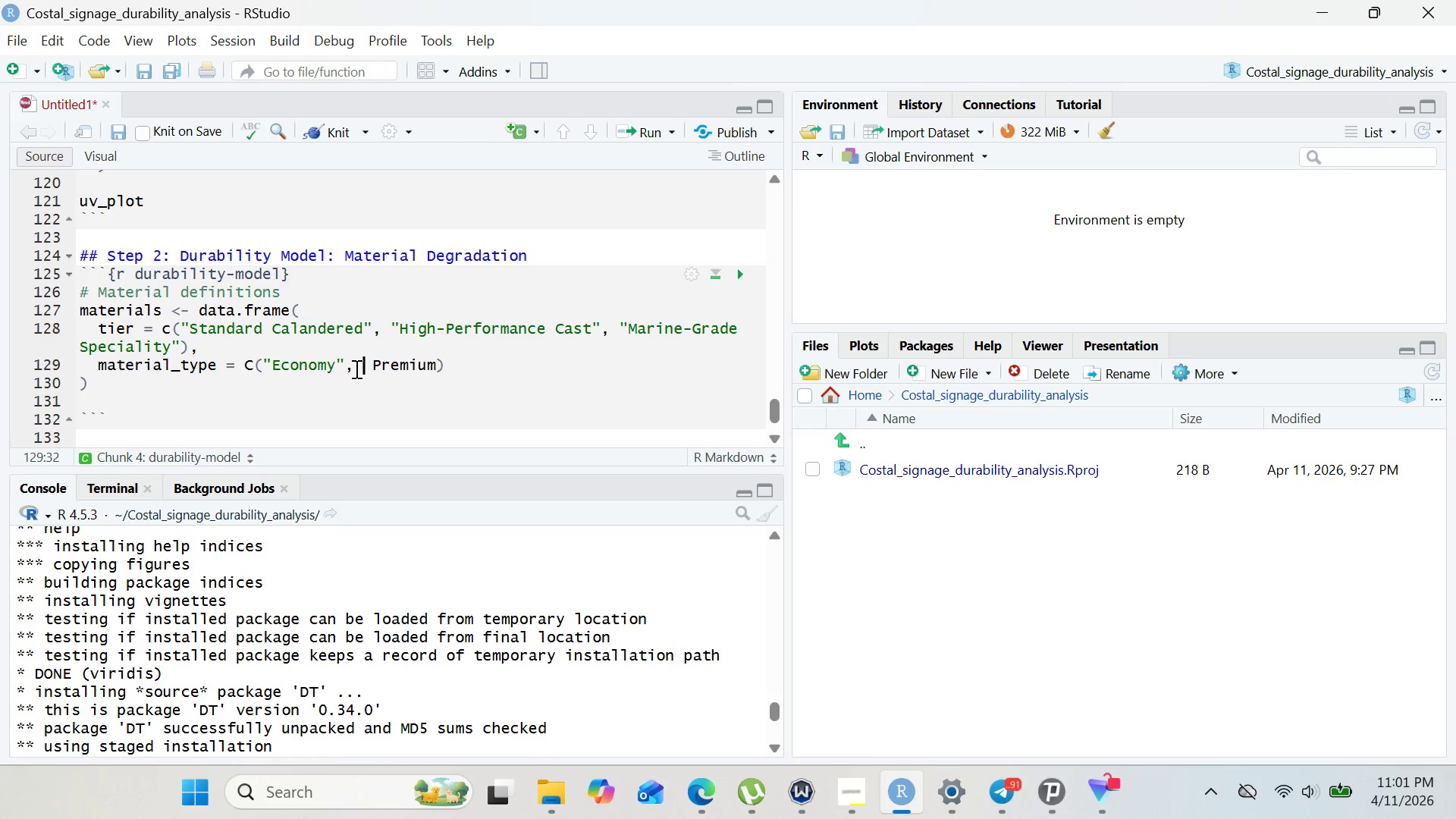 
key(Shift+Quote)
 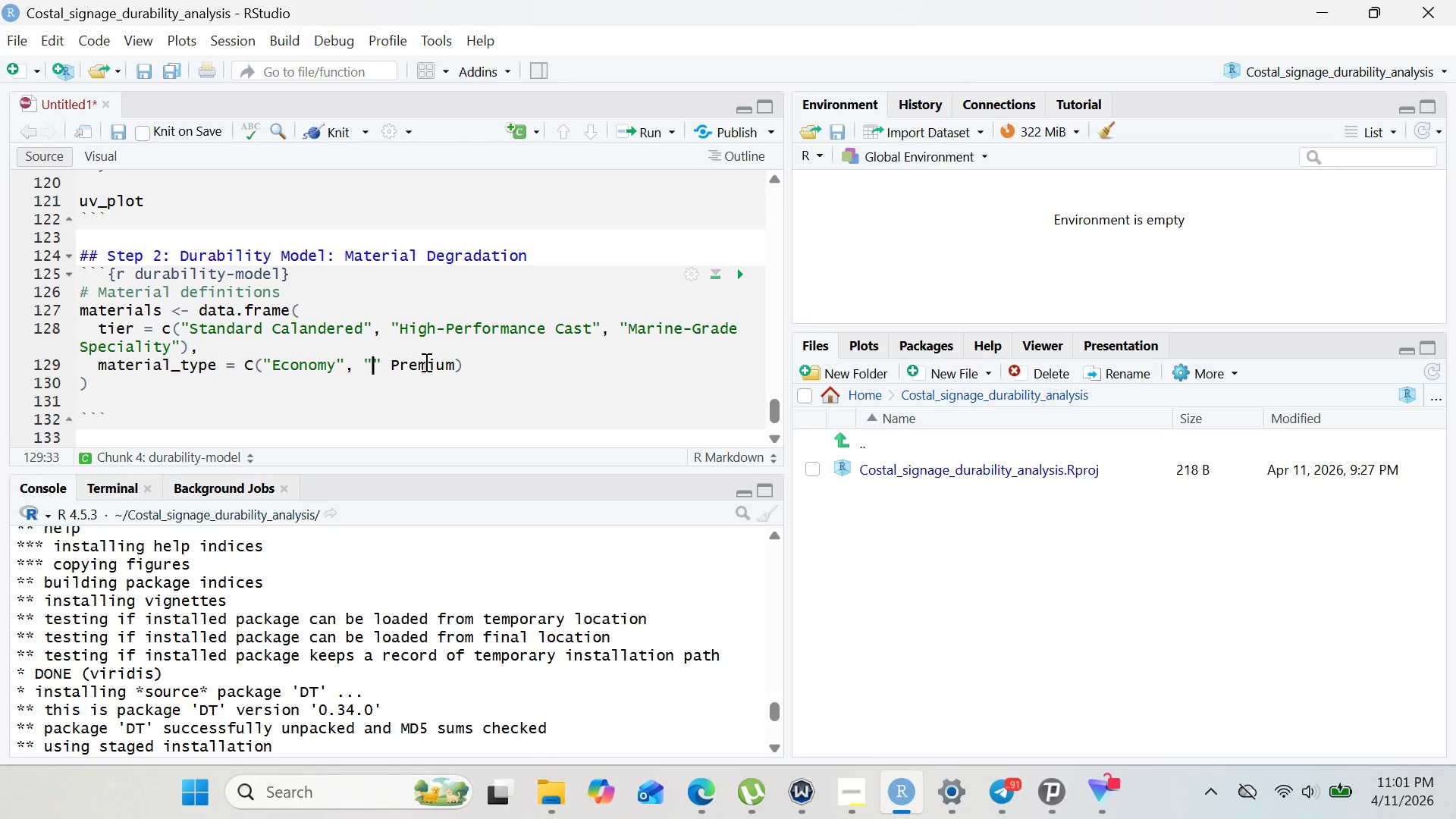 
double_click([425, 362])
 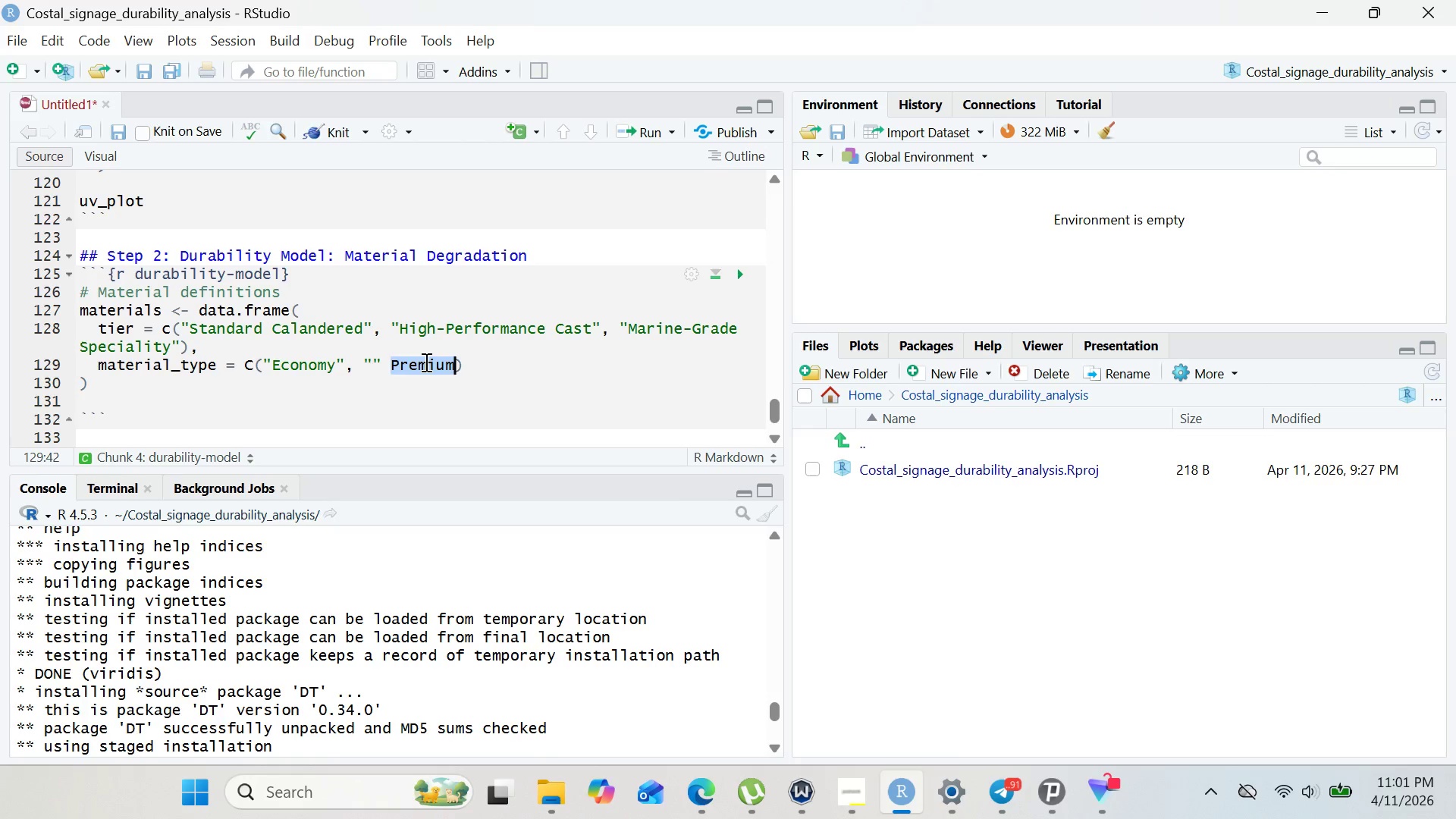 
key(Control+X)
 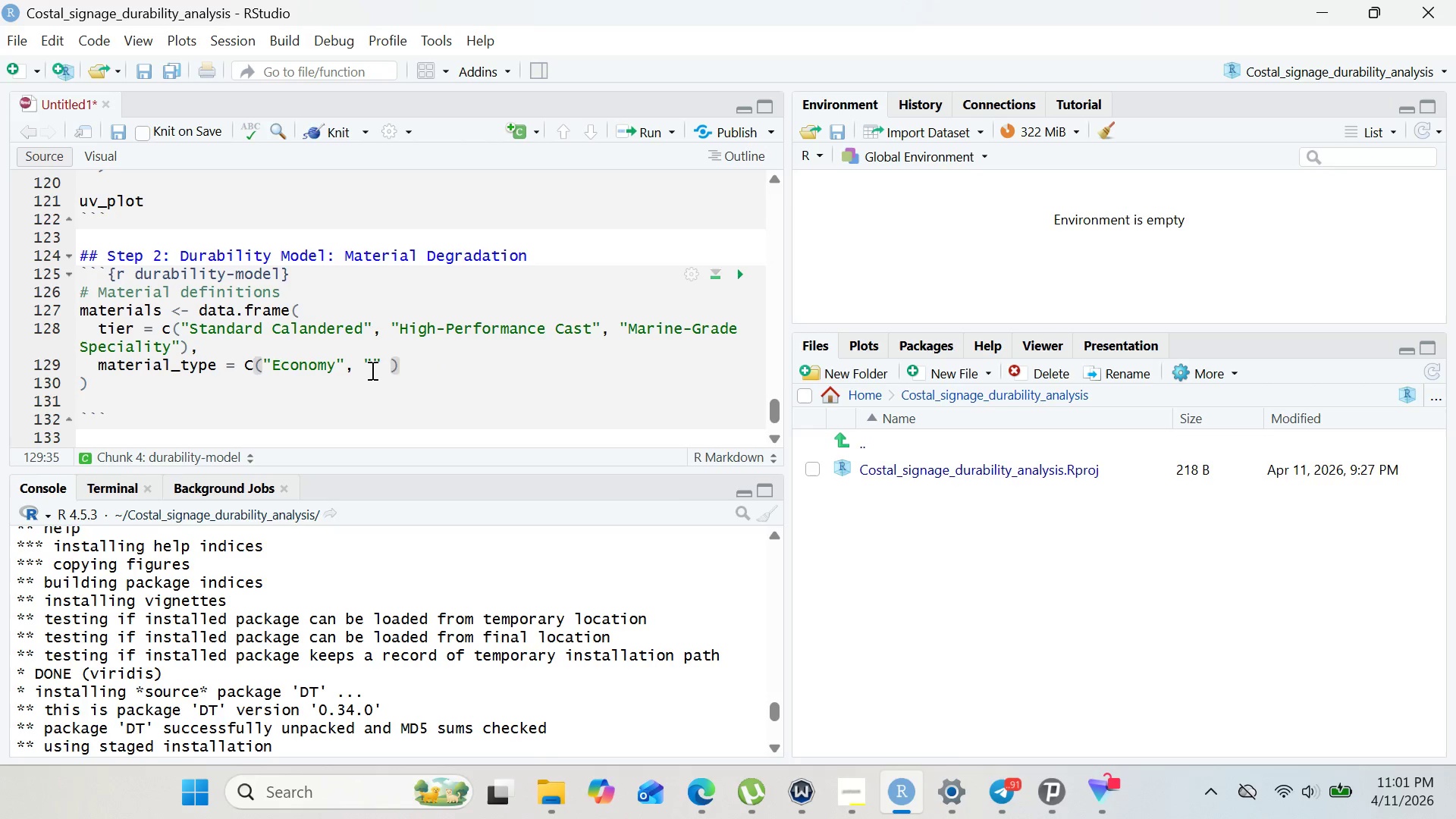 
left_click([371, 370])
 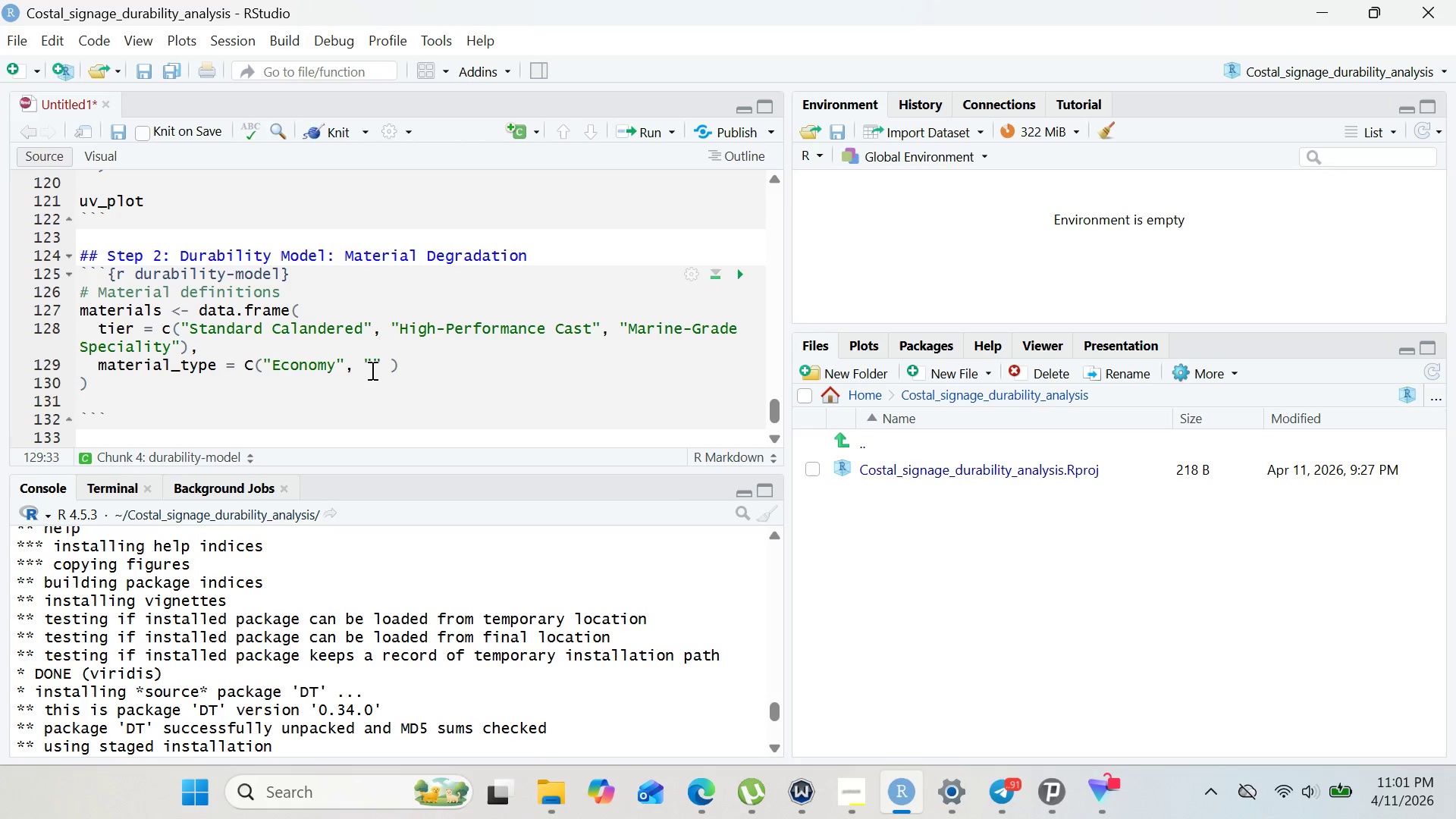 
key(Control+V)
 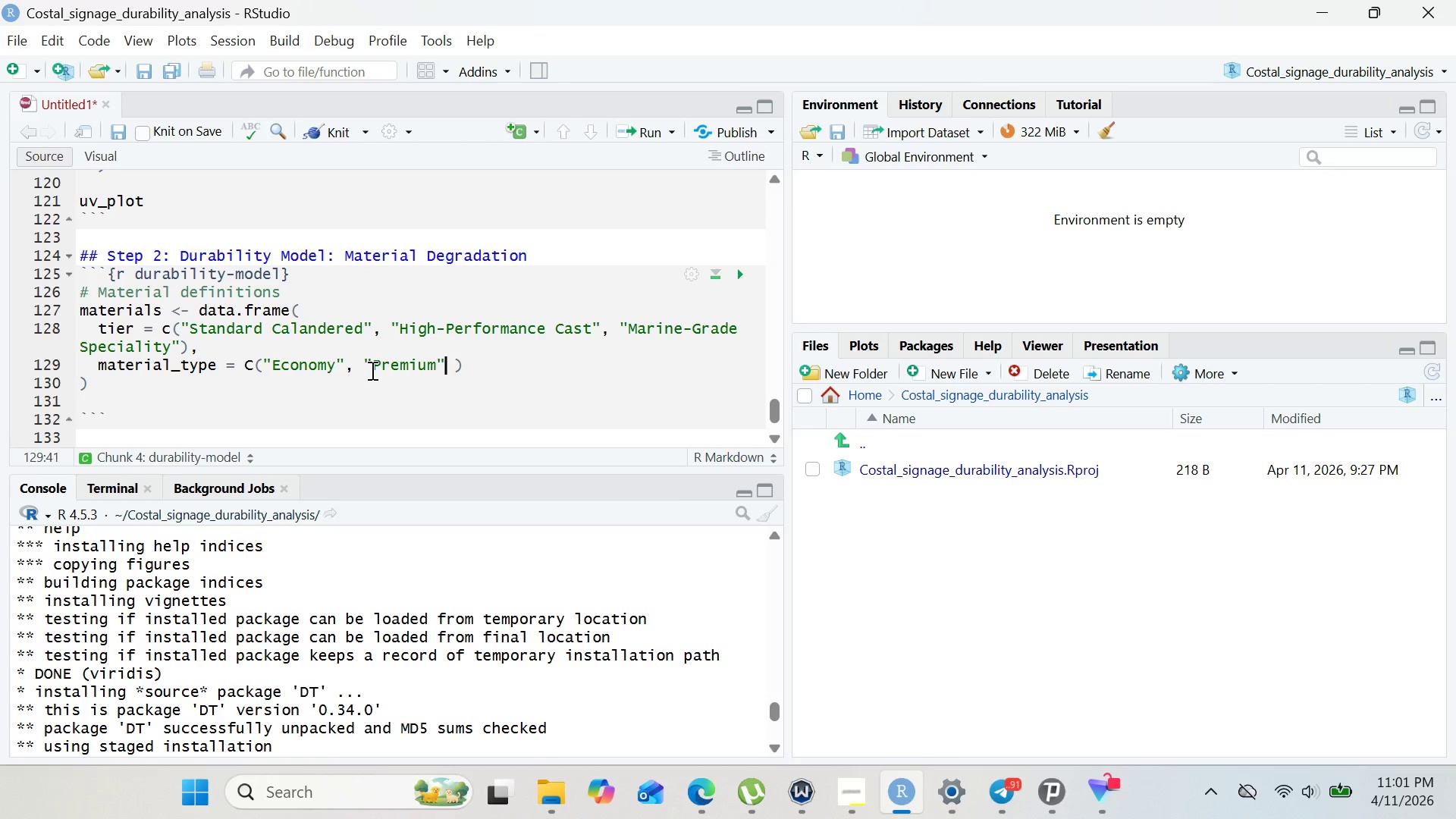 
key(ArrowRight)
 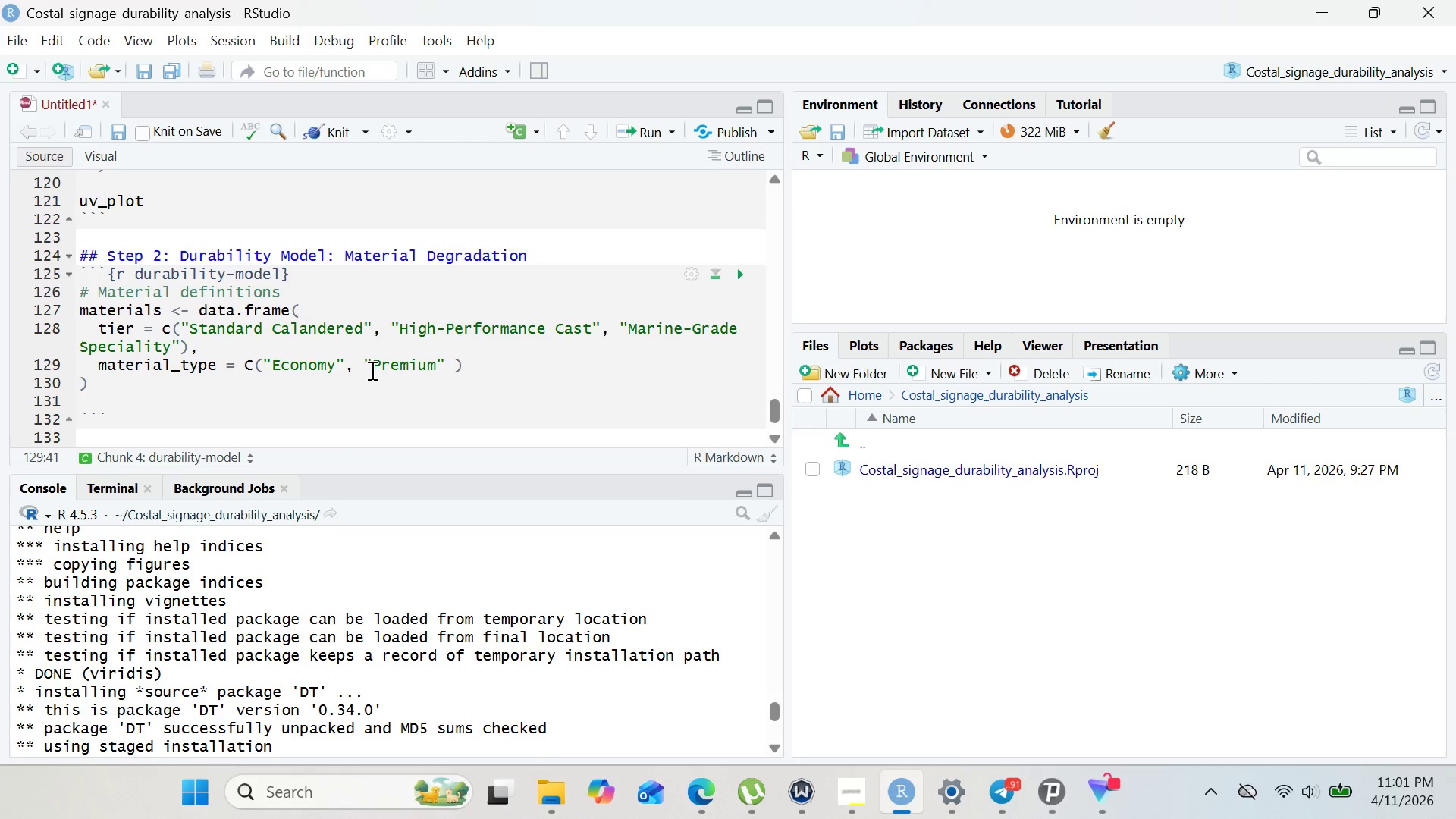 
type(, "Marine)
 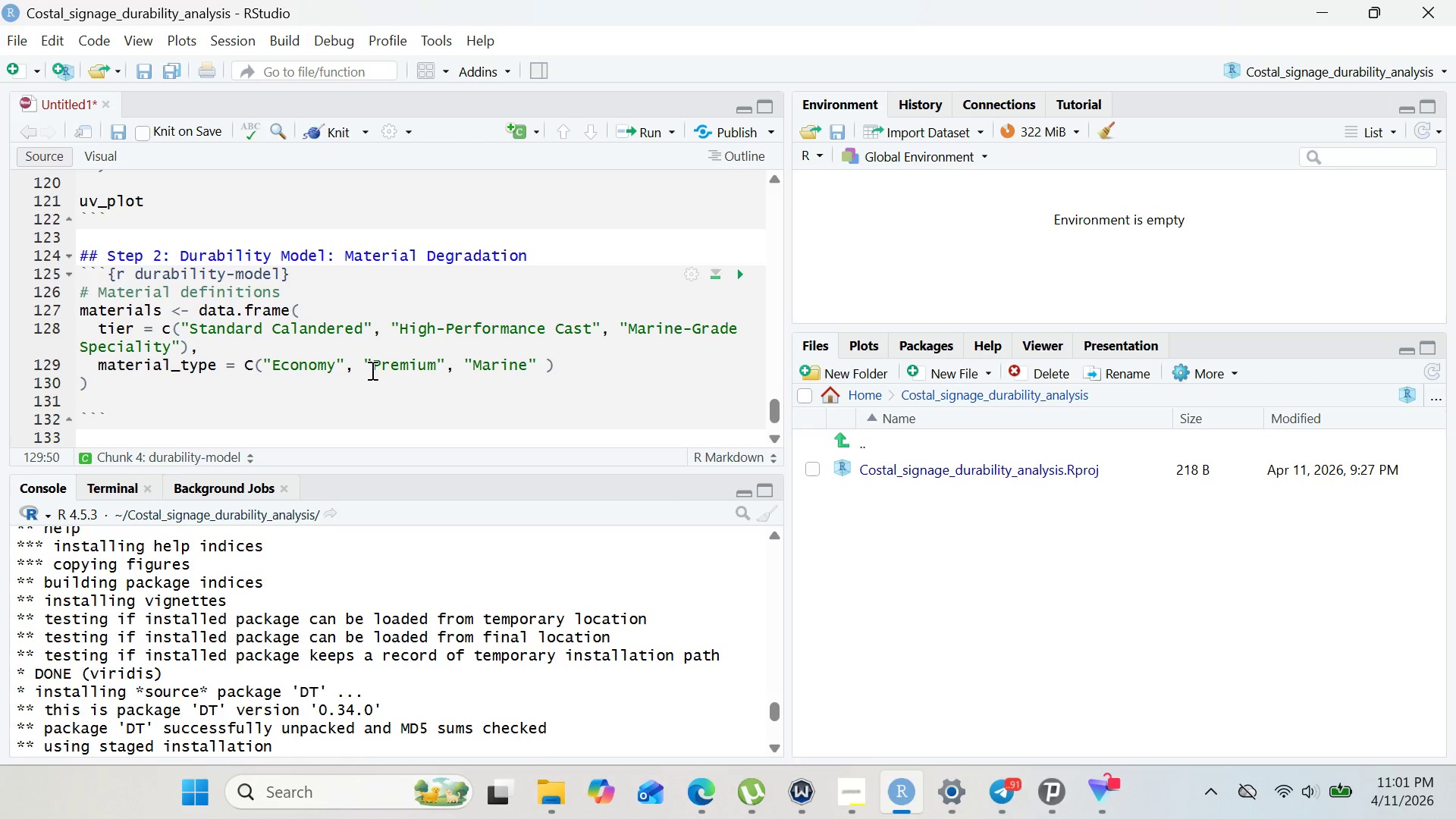 
key(ArrowRight)
 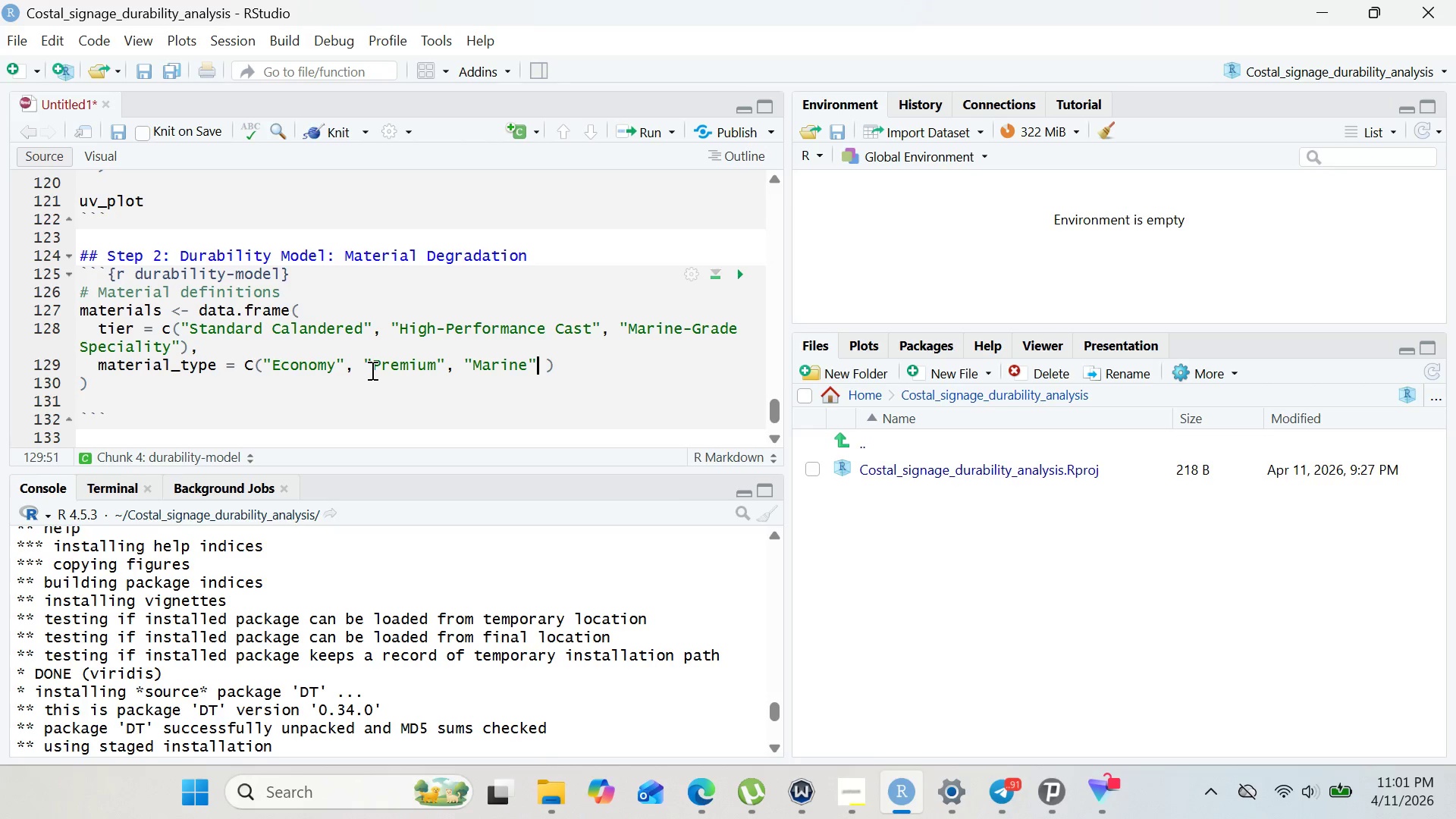 
key(ArrowRight)
 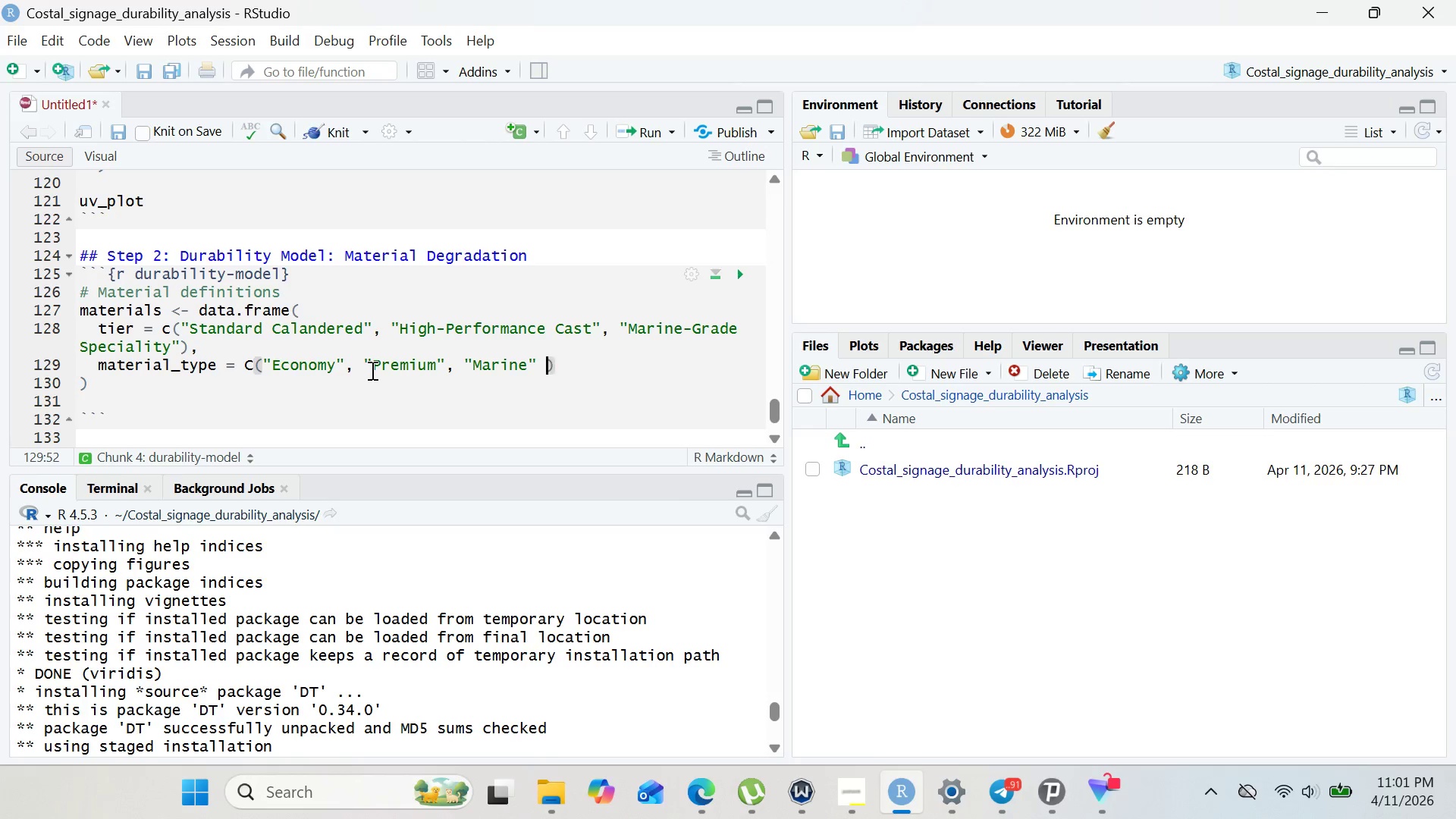 
key(ArrowRight)
 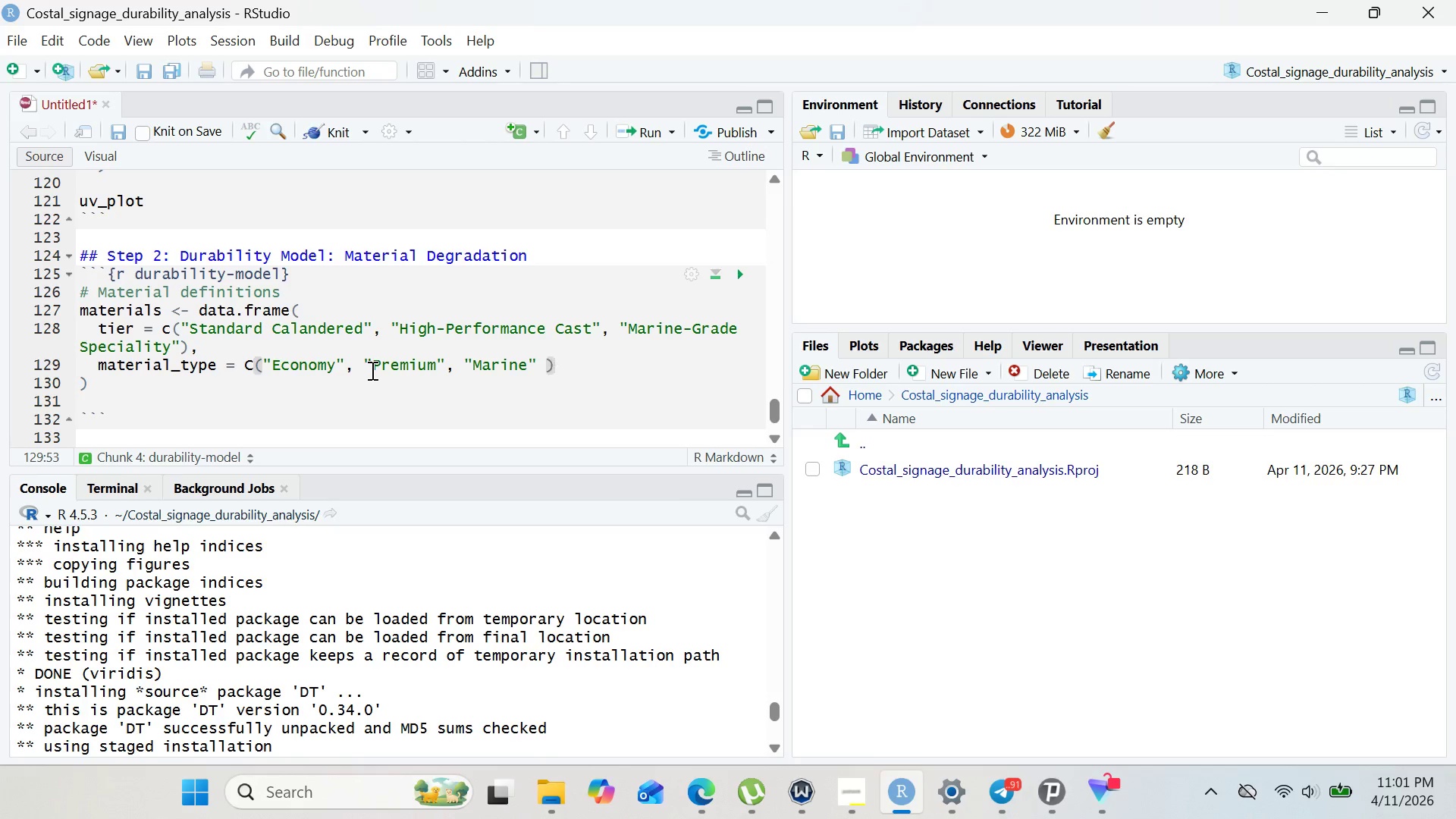 
key(ArrowLeft)
 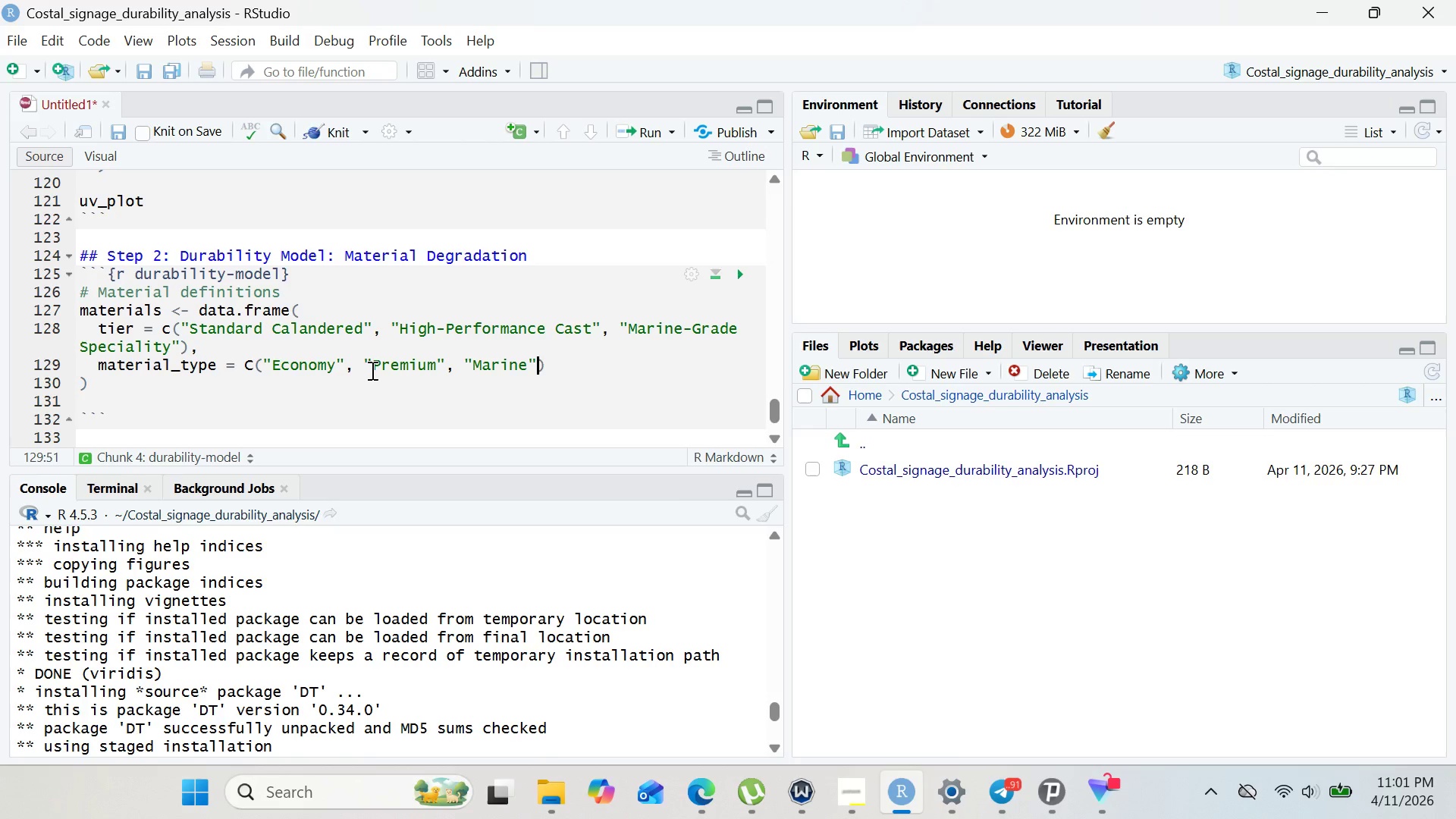 
key(Backspace)
 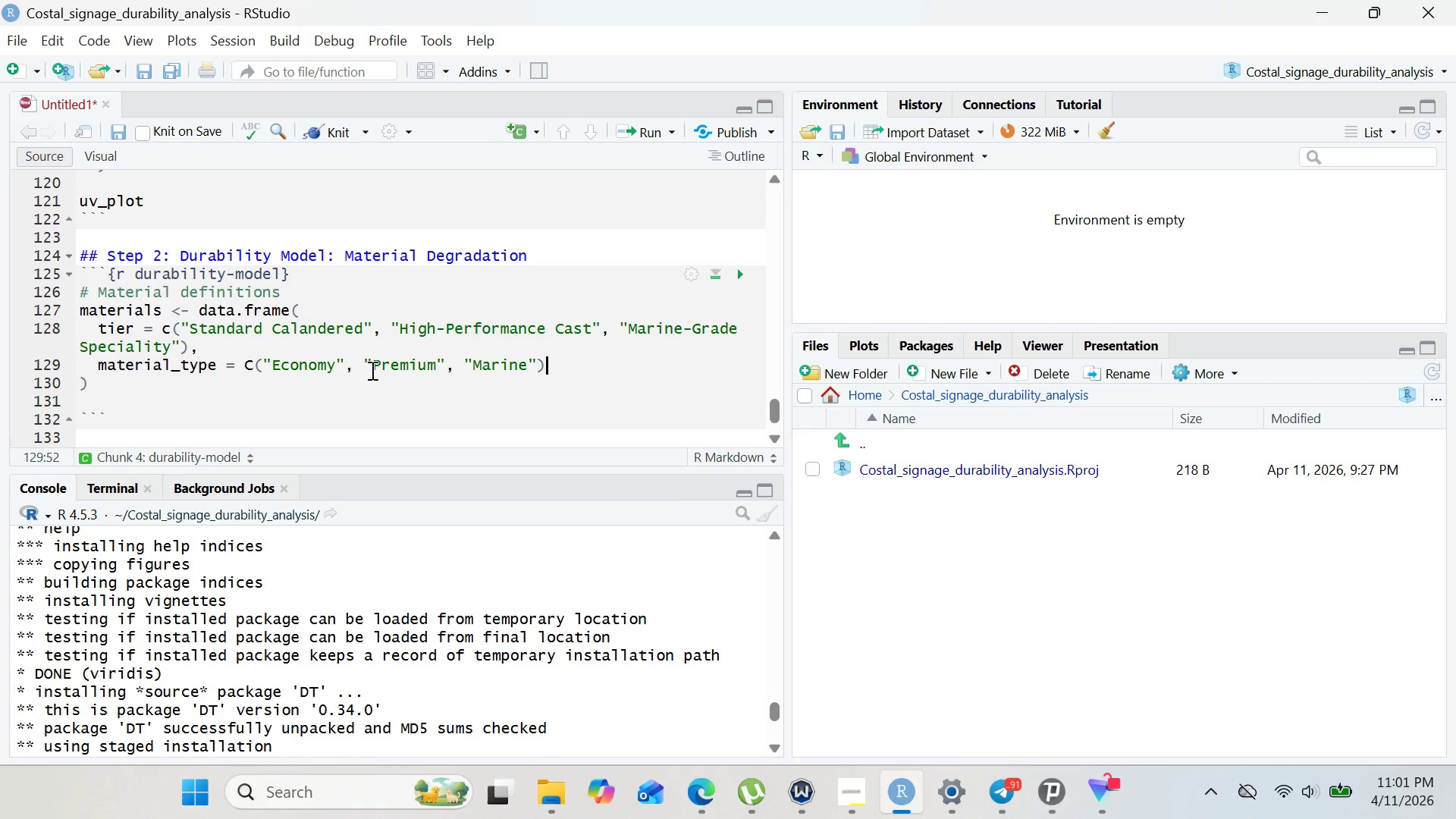 
key(ArrowRight)
 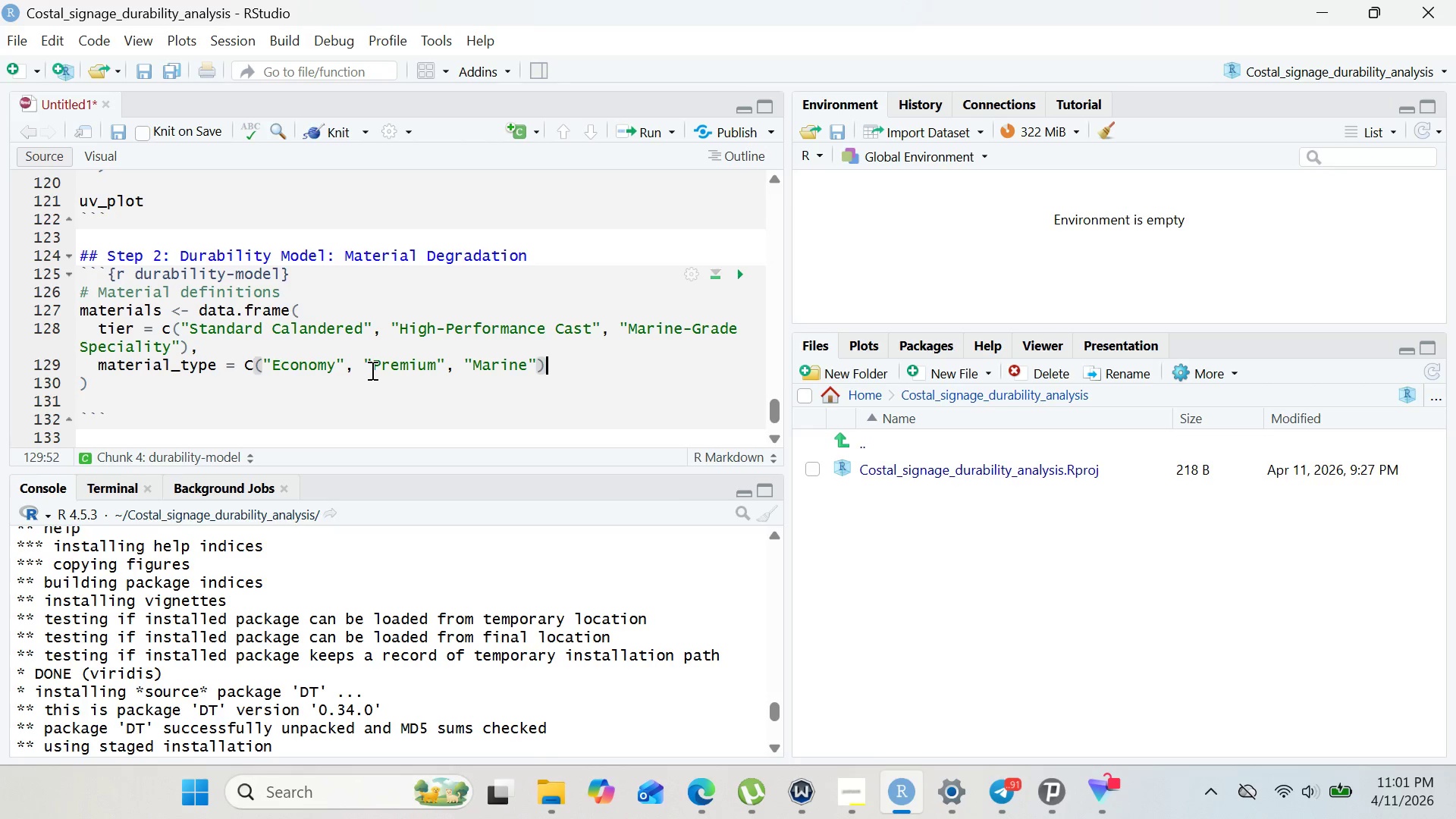 
key(Comma)
 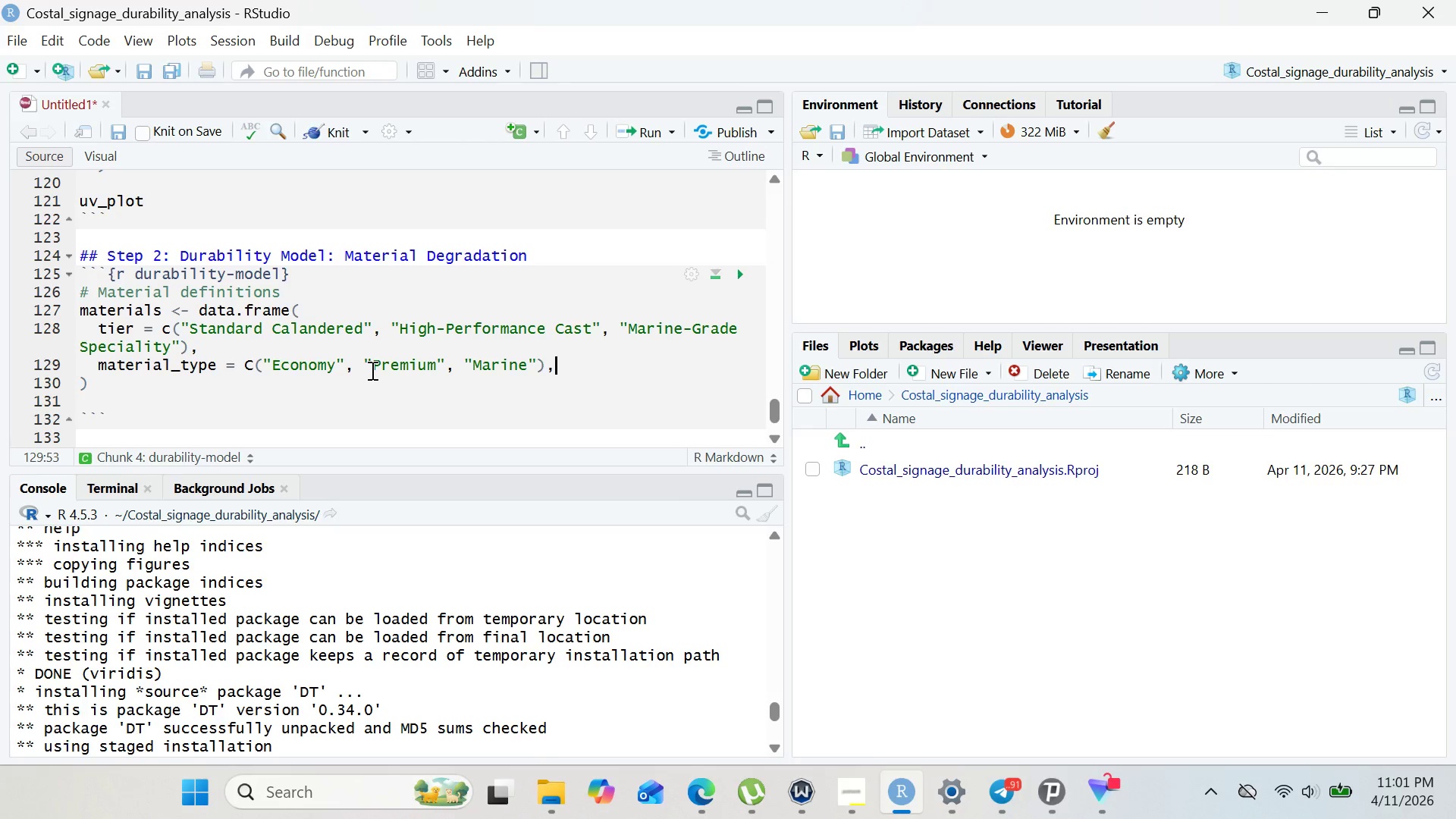 
key(Shift+ShiftRight)
 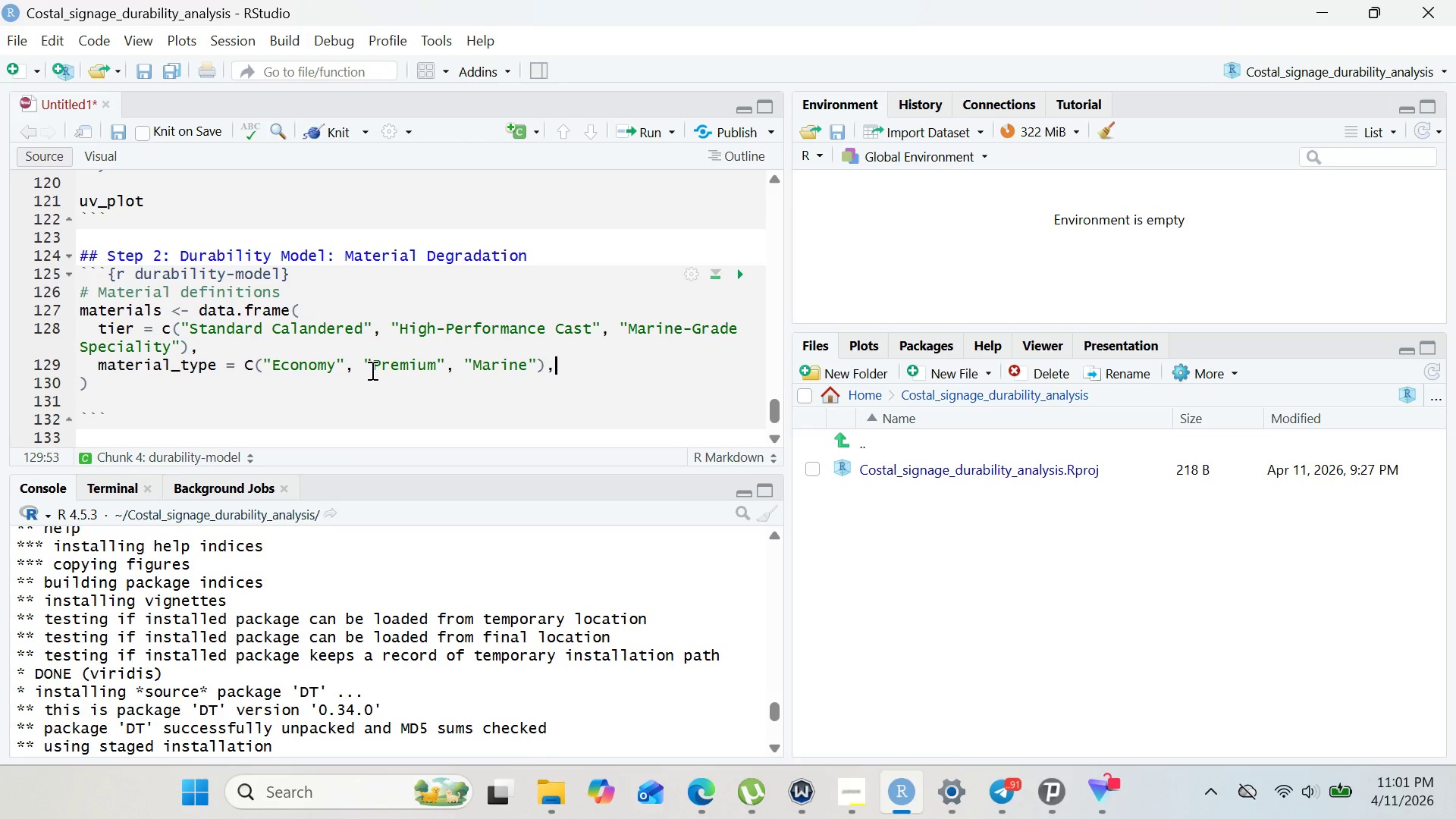 
key(Enter)
 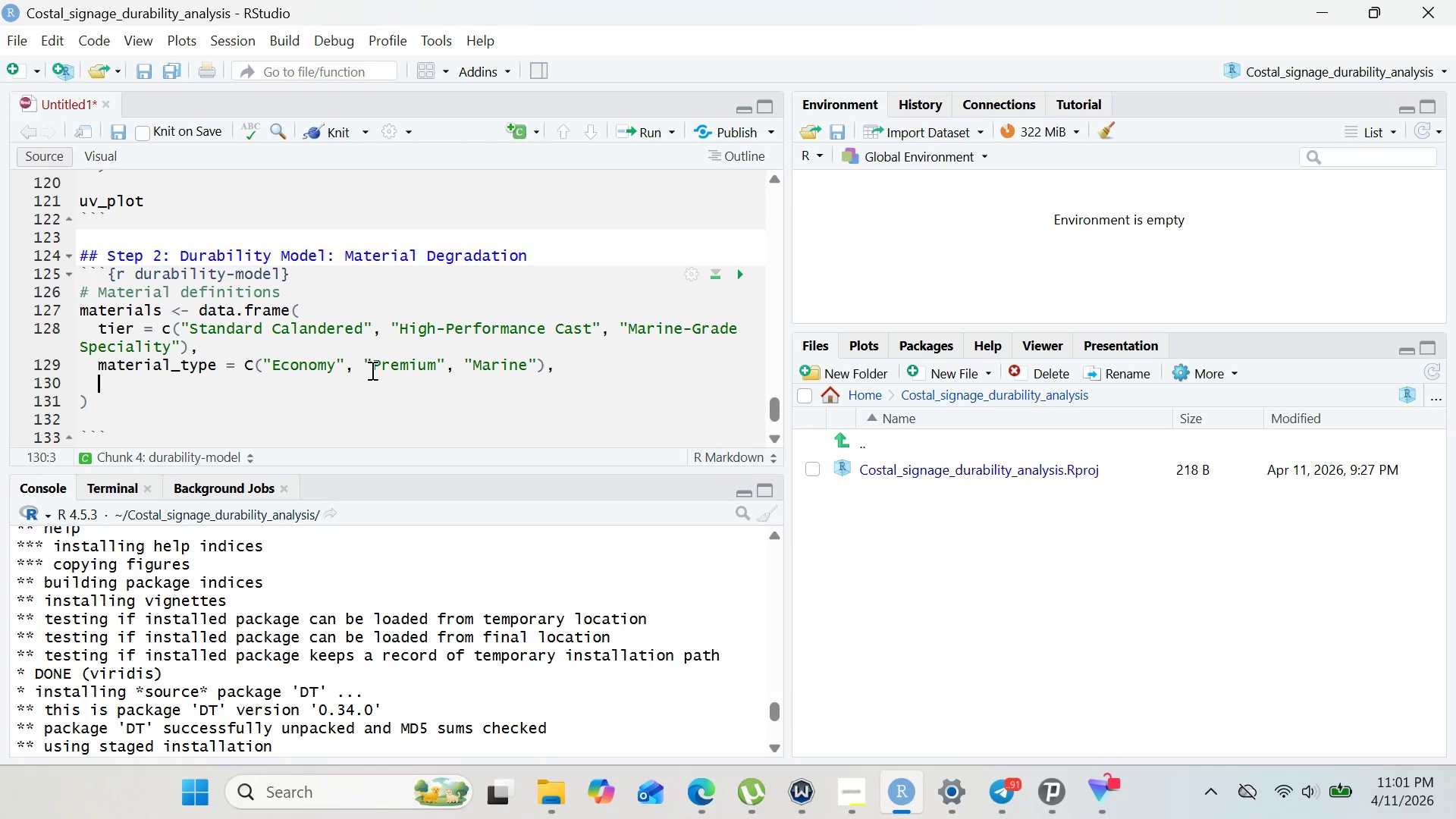 
type(initial_gloss = c)
 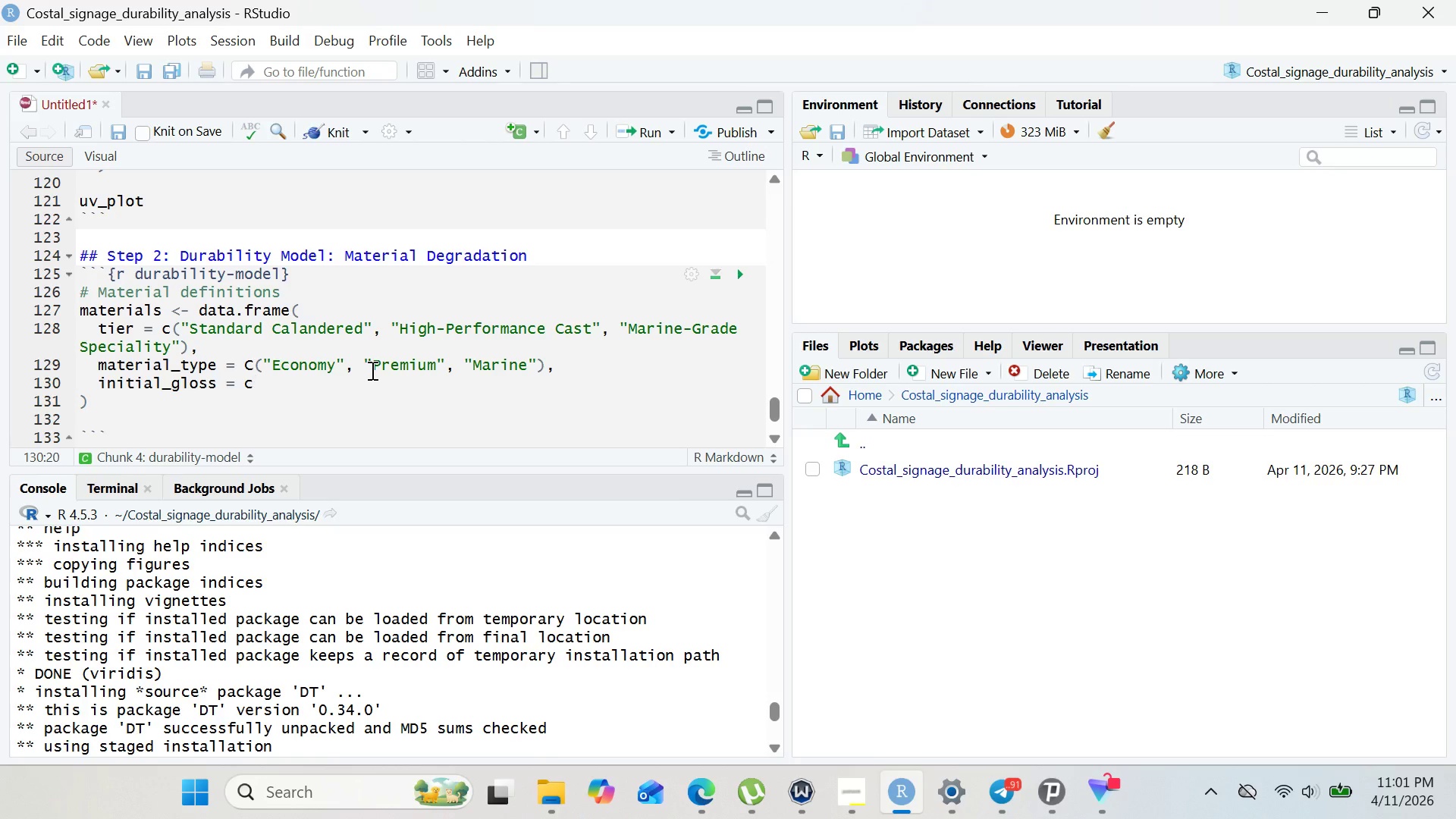 
left_click([258, 369])
 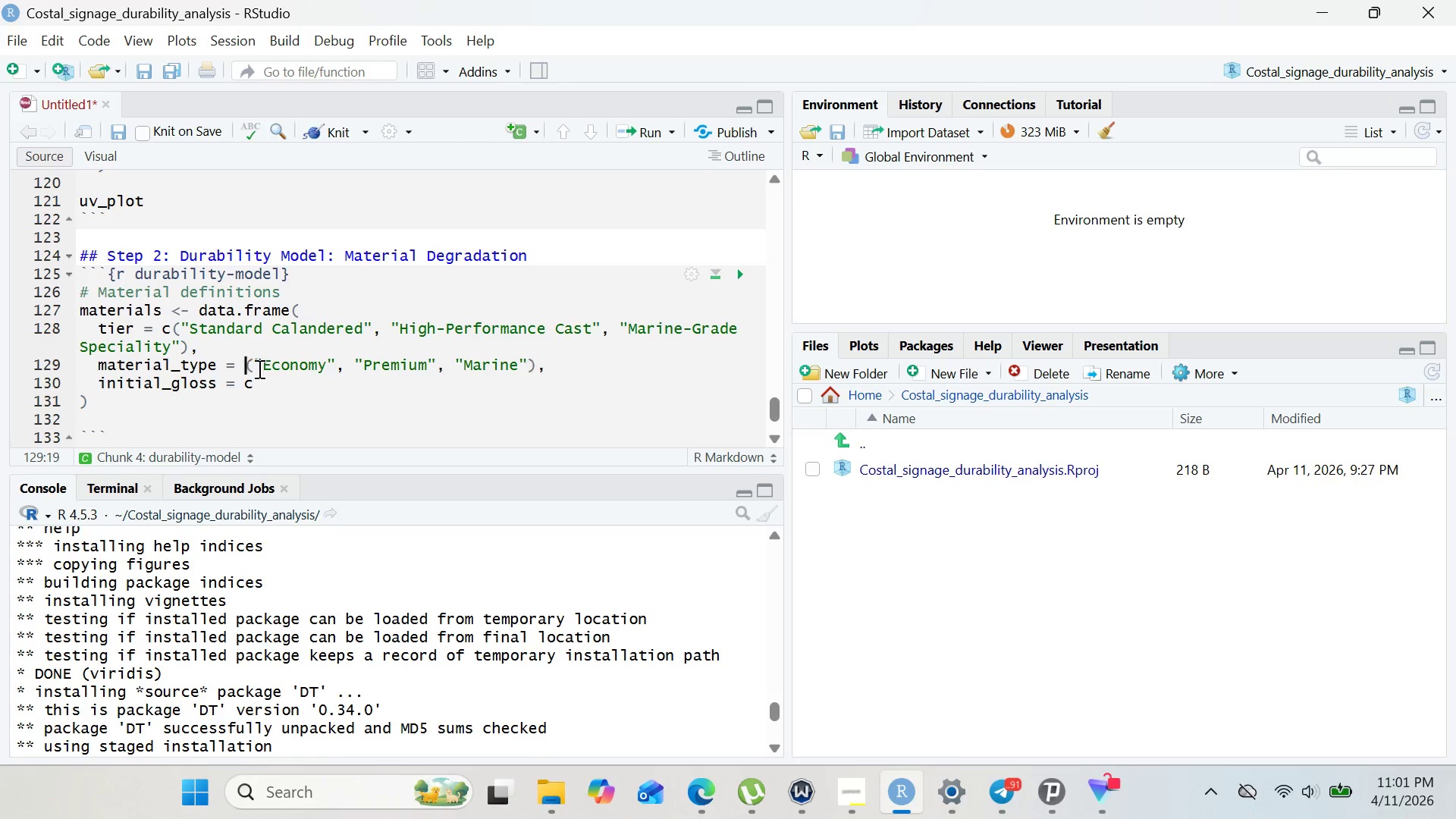 
key(Backspace)
 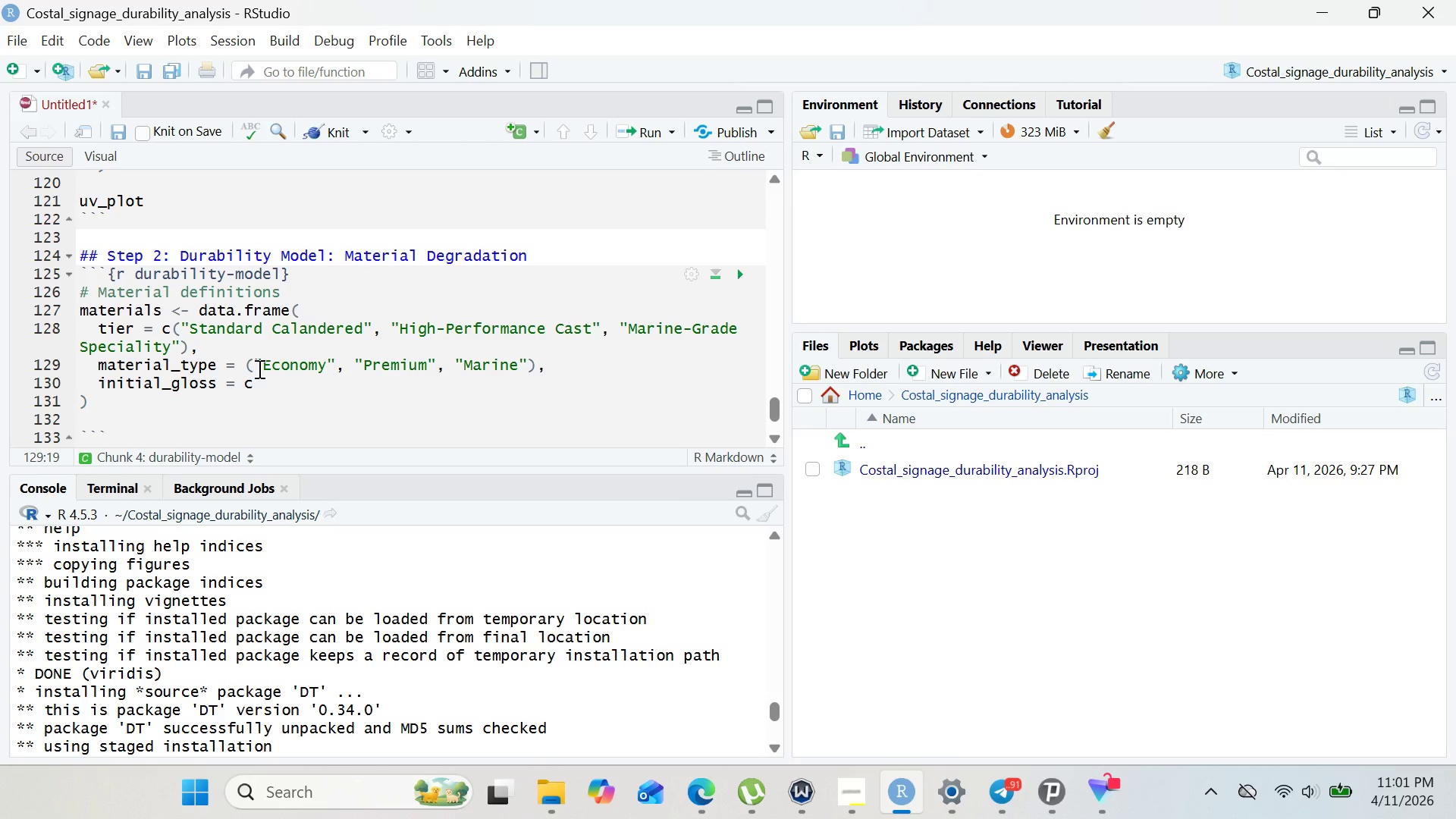 
key(C)
 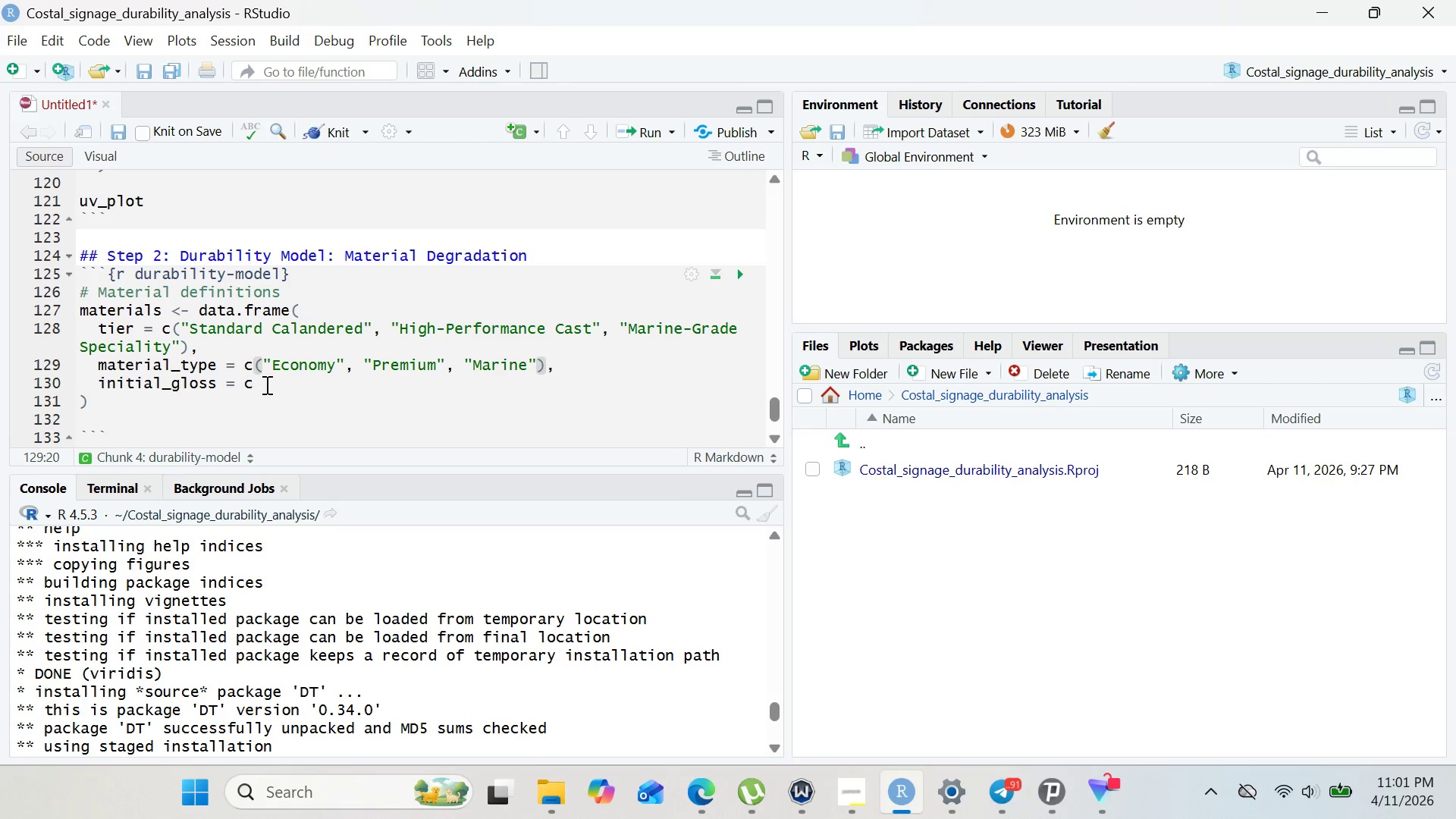 
left_click([265, 384])
 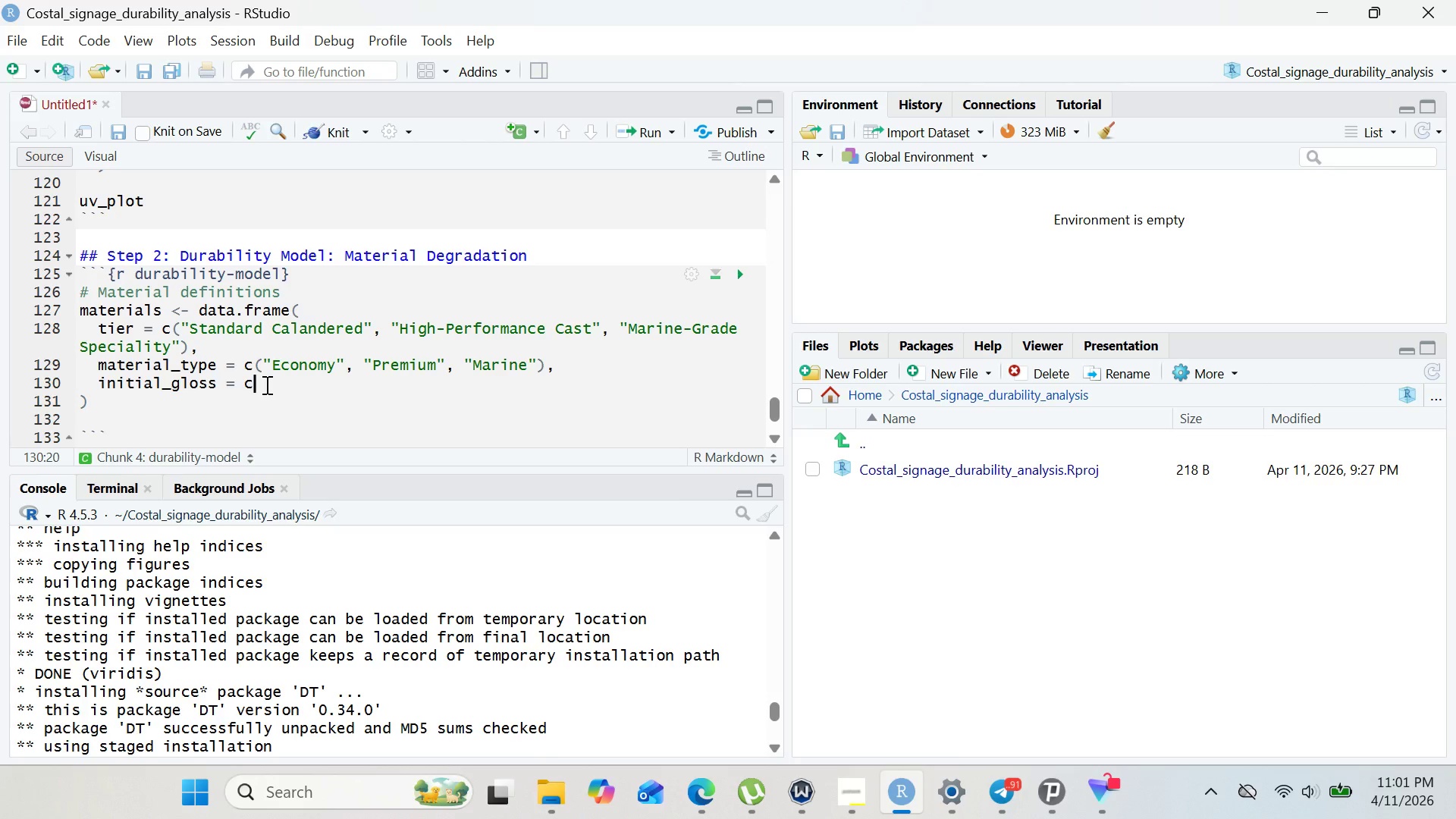 
type((85, 93)
key(Backspace)
type(2, 95)
 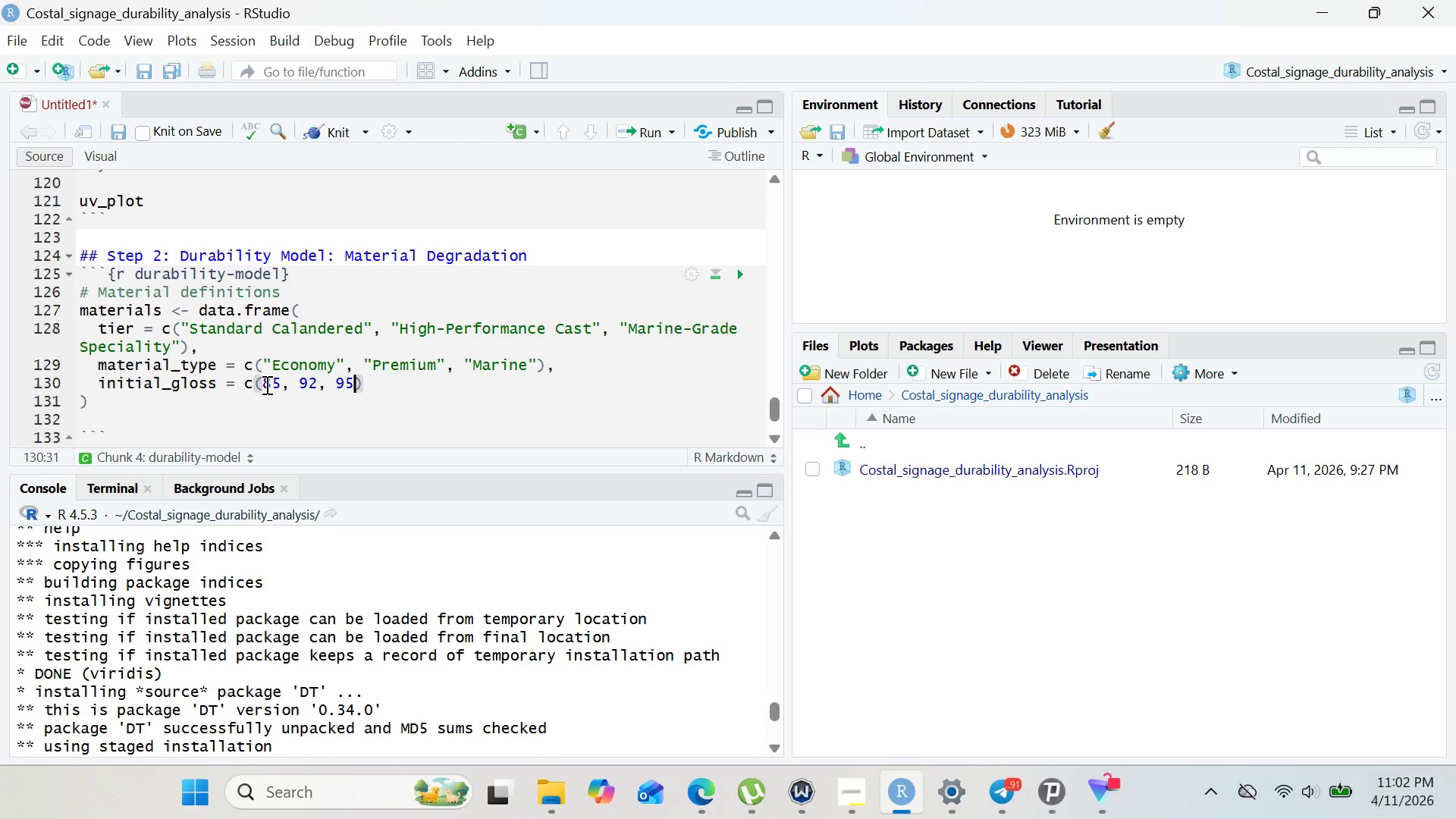 
key(ArrowRight)
 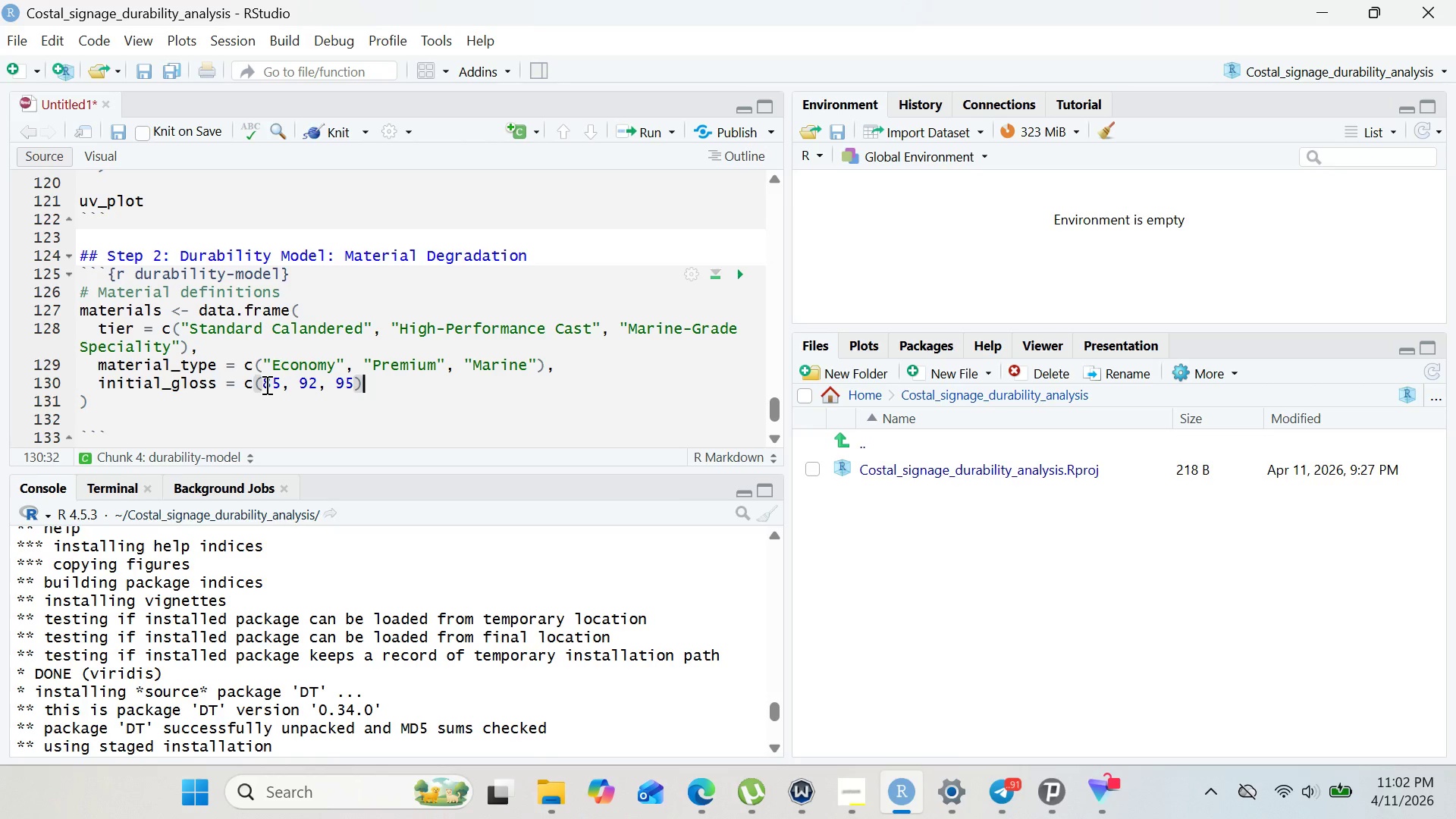 
type(, #Initial gloss retention)
 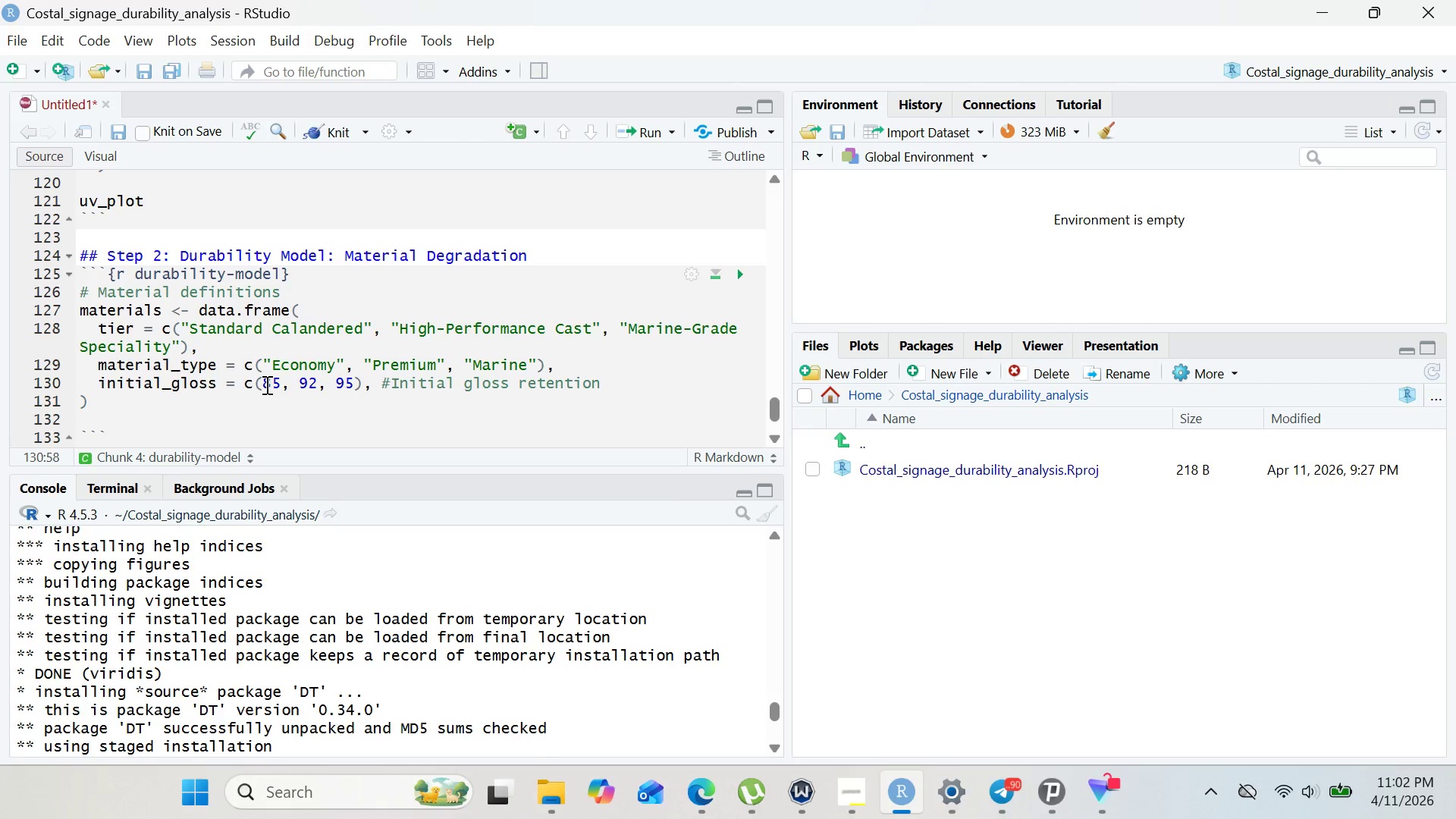 
type( (%)
 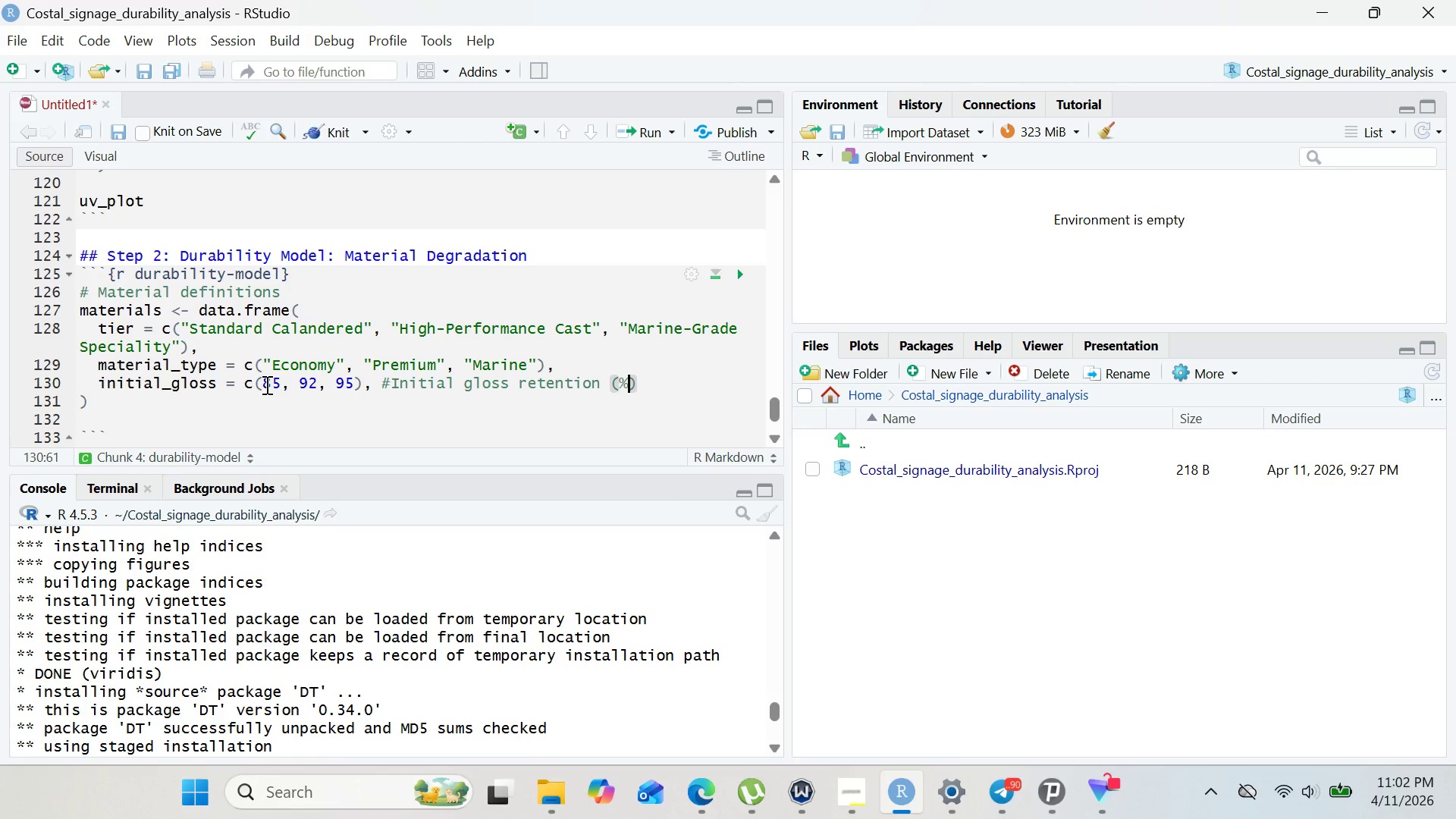 
key(ArrowRight)
 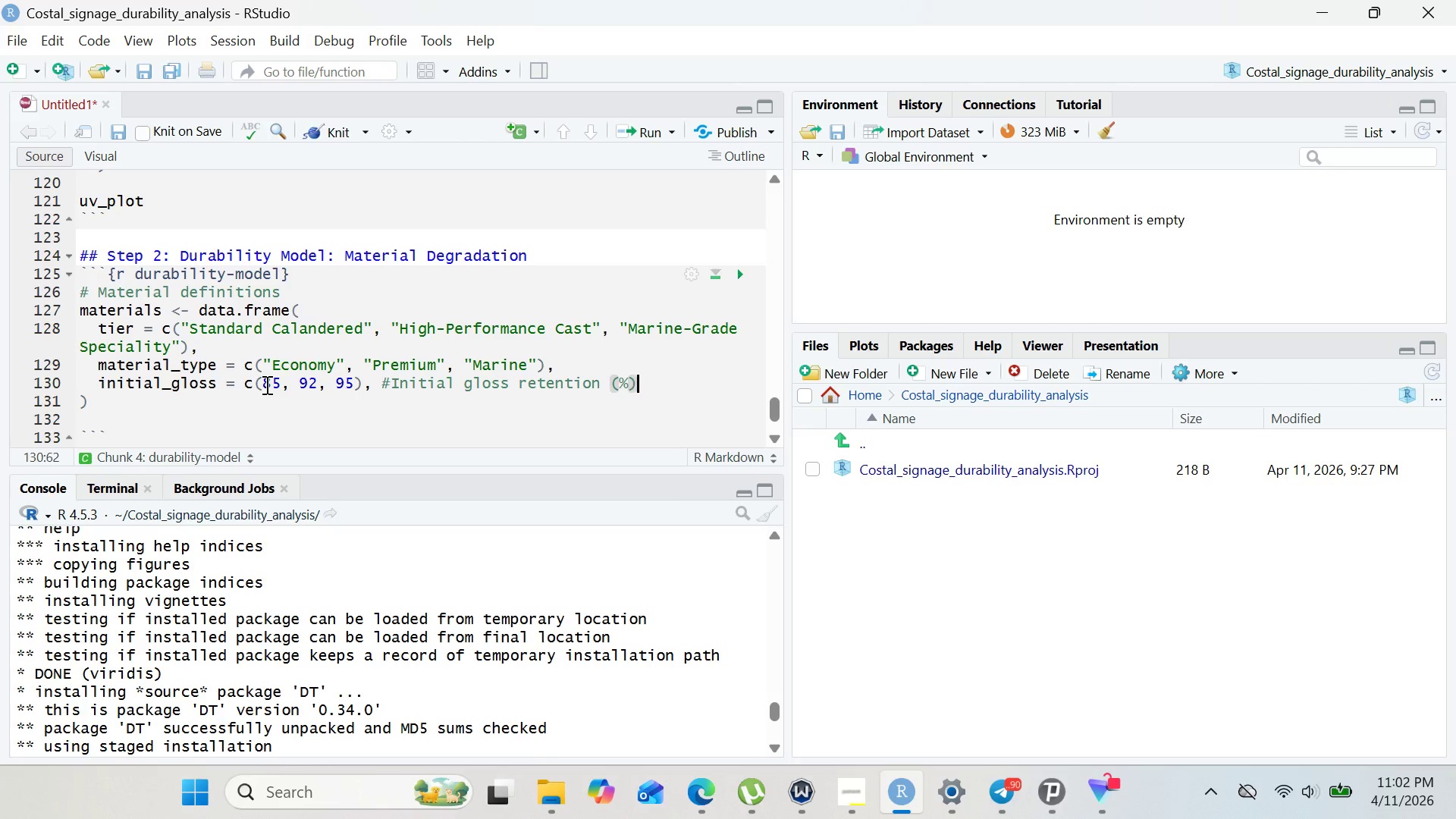 
key(Enter)
 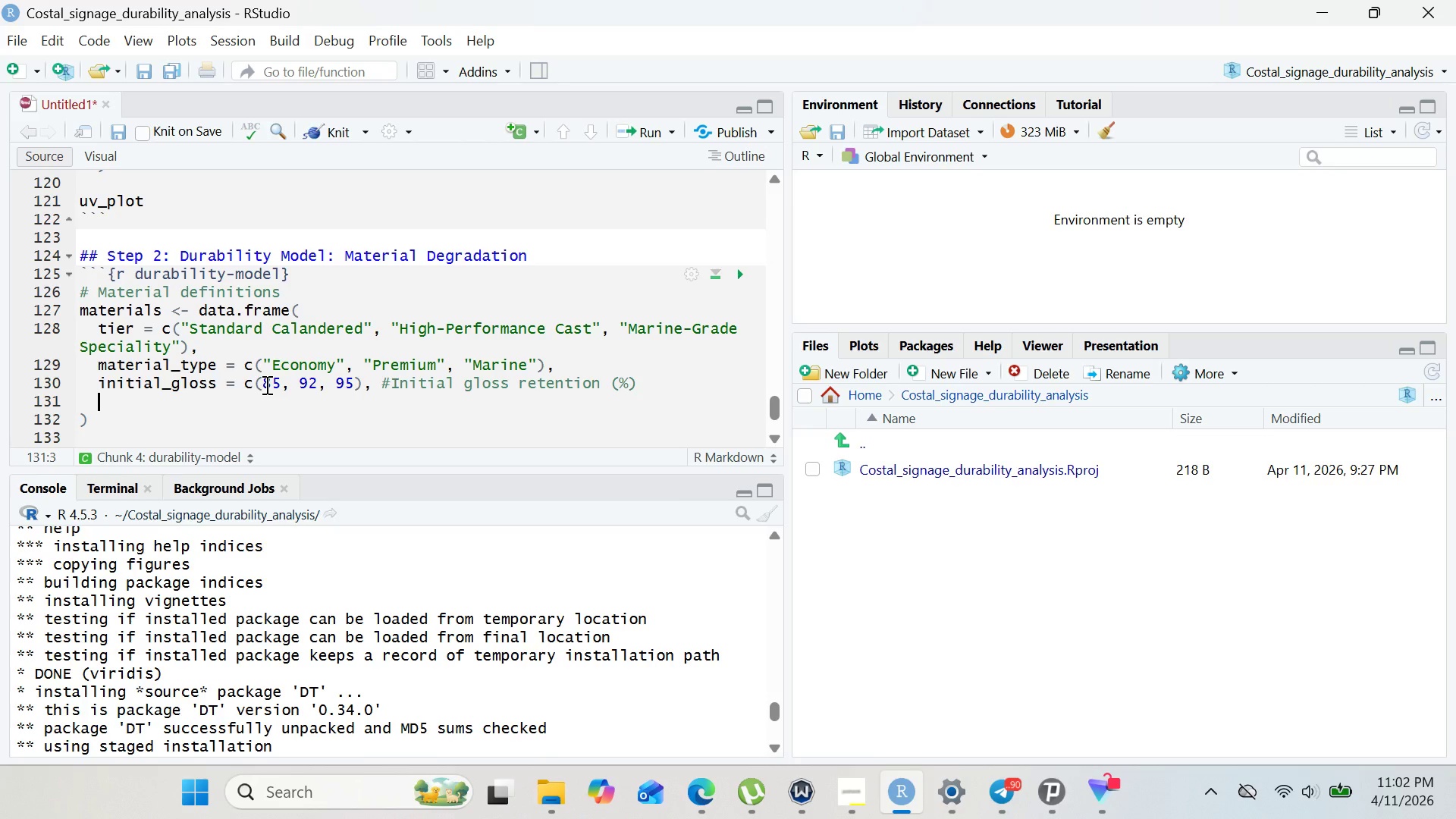 
type(initial_color = c()
 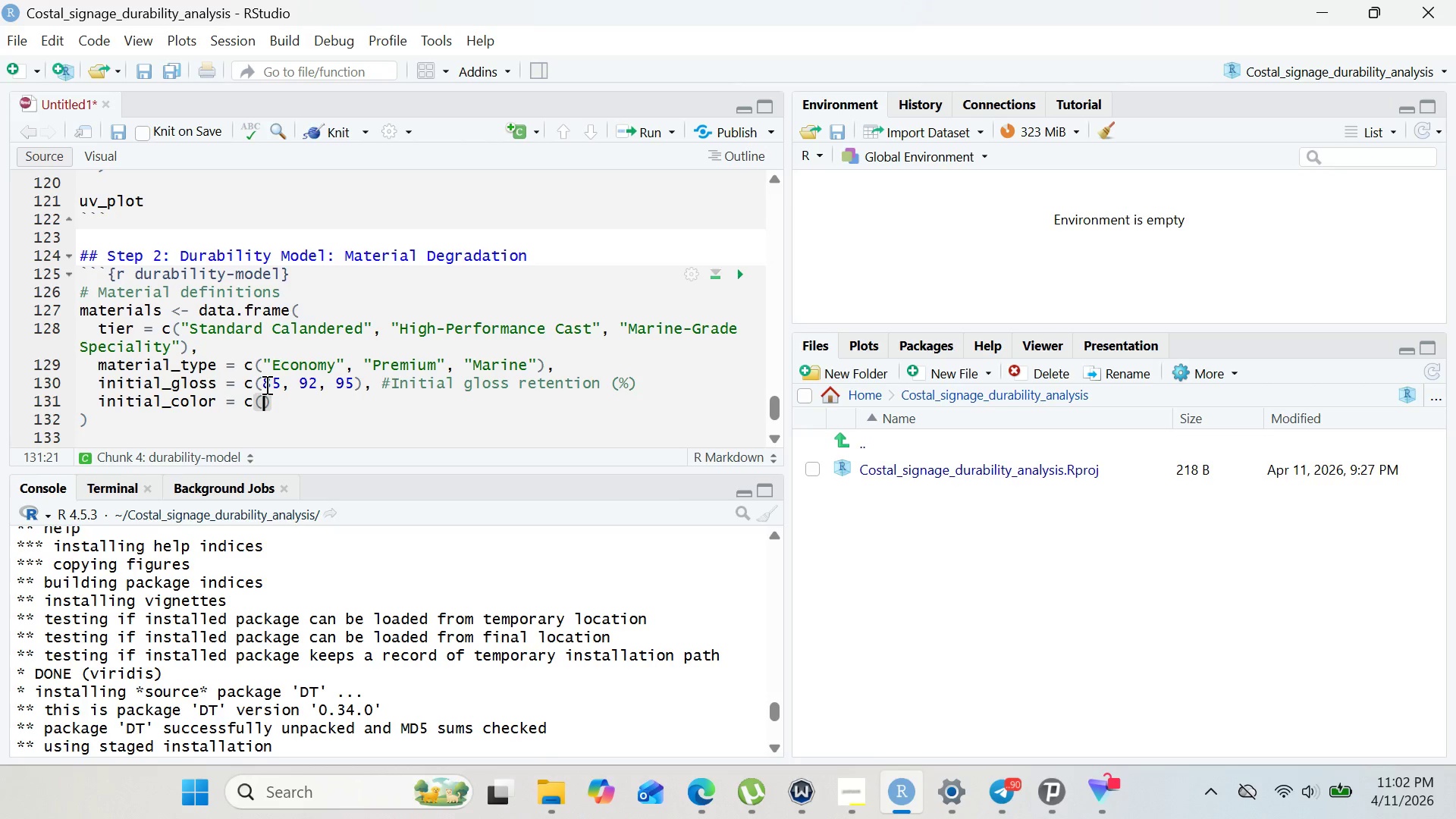 
type(98, 99, 100)
 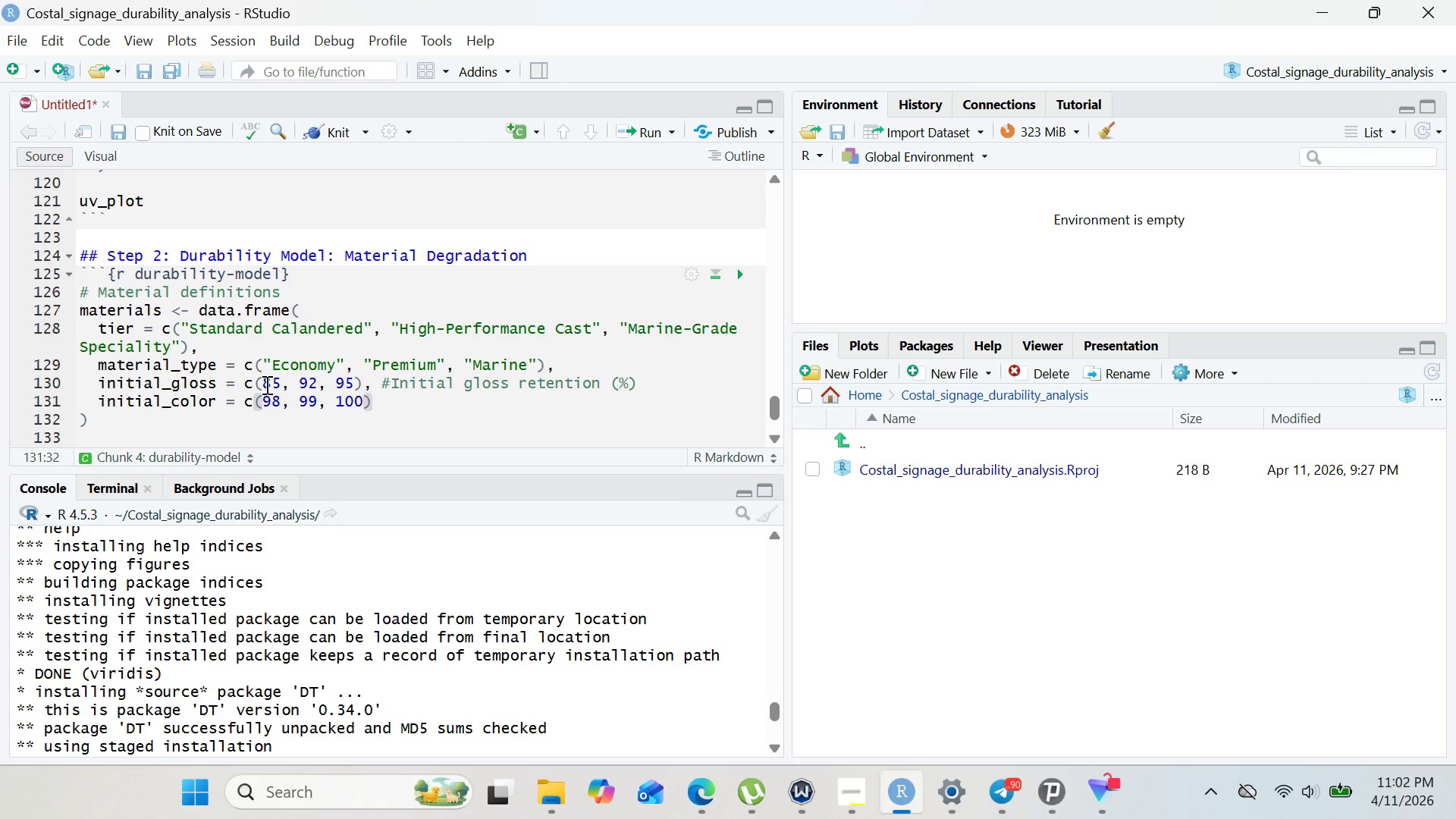 
key(ArrowRight)
 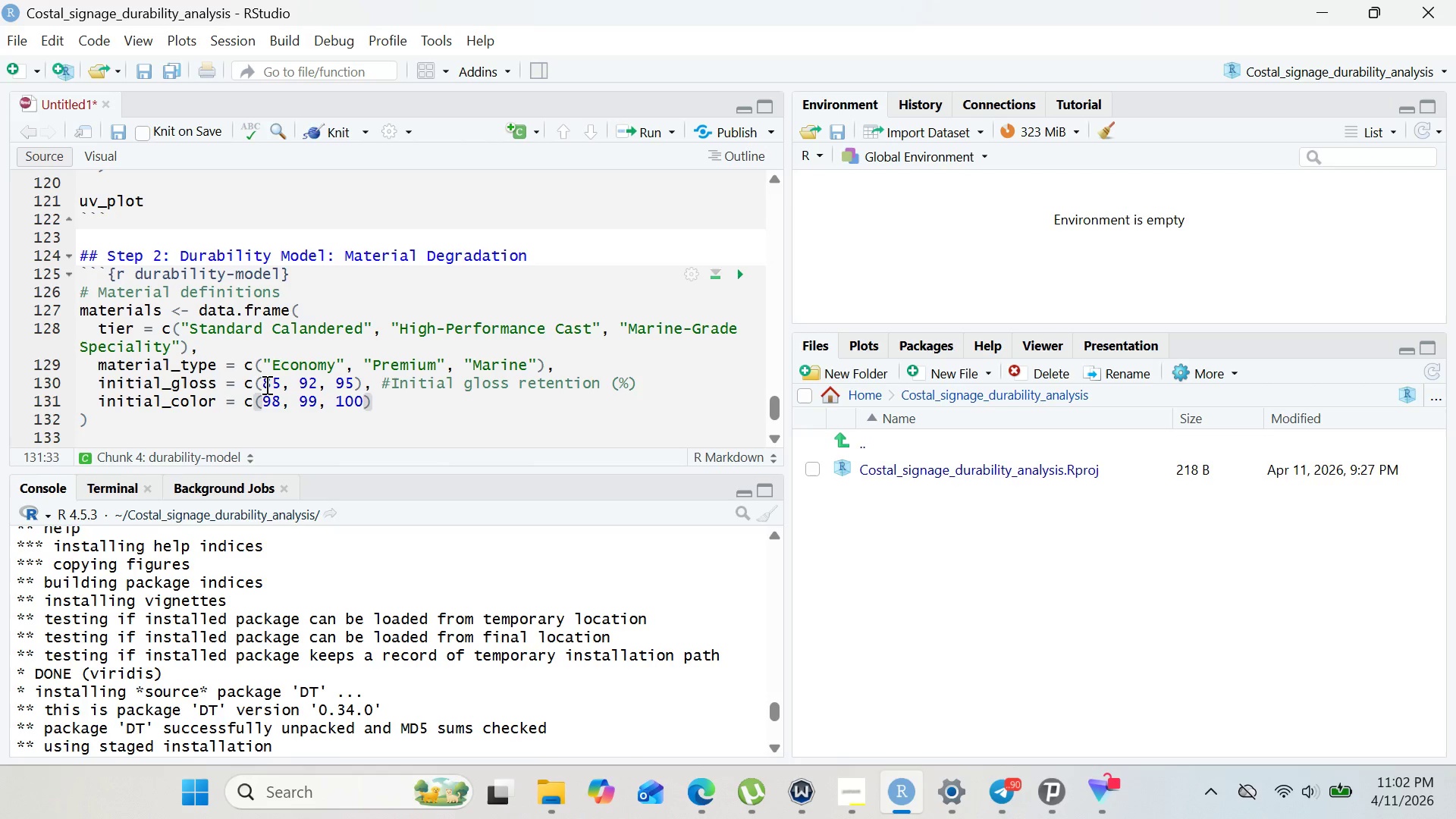 
type(, #Initial coor fastness (%)
 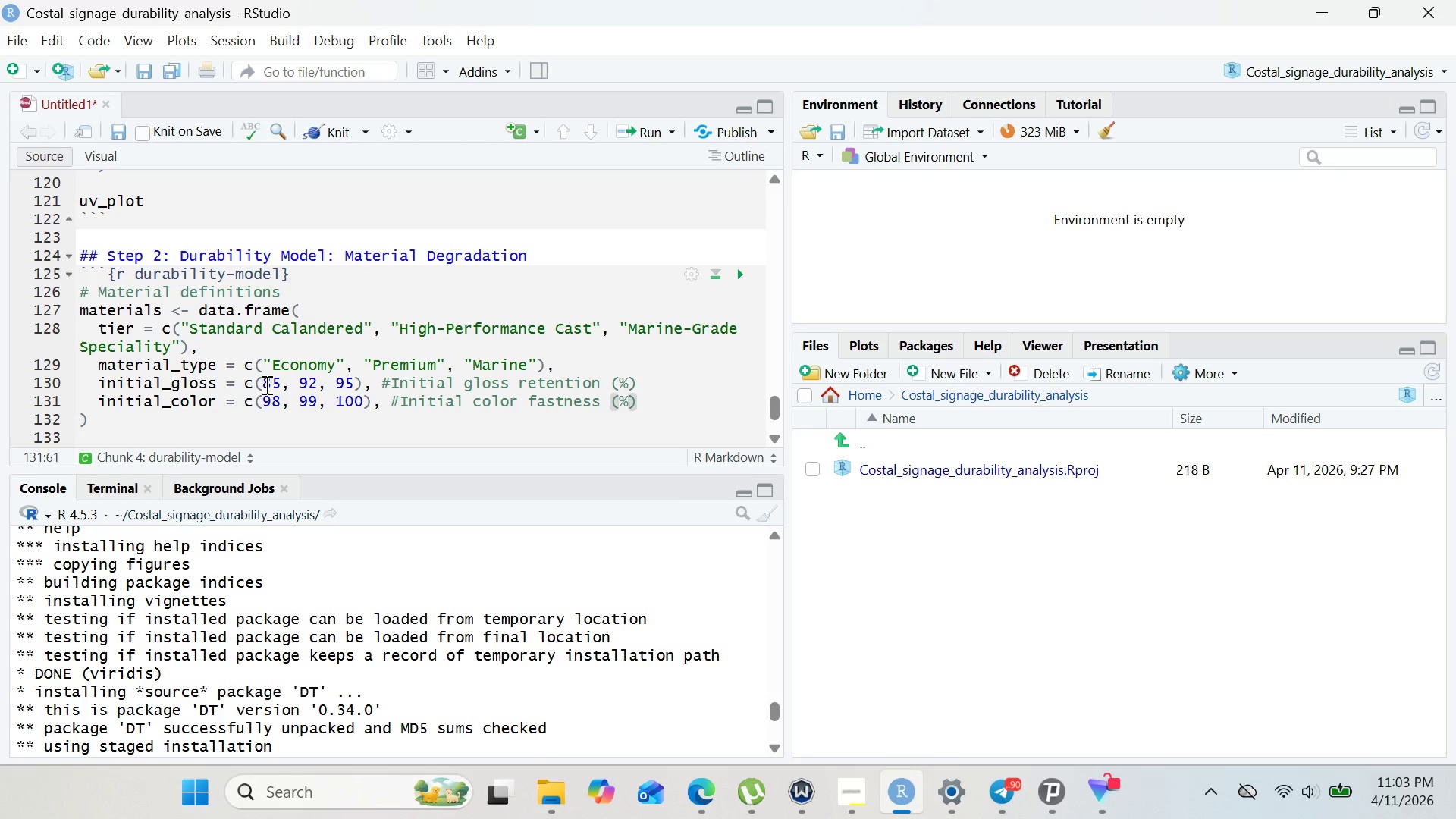 
key(ArrowRight)
 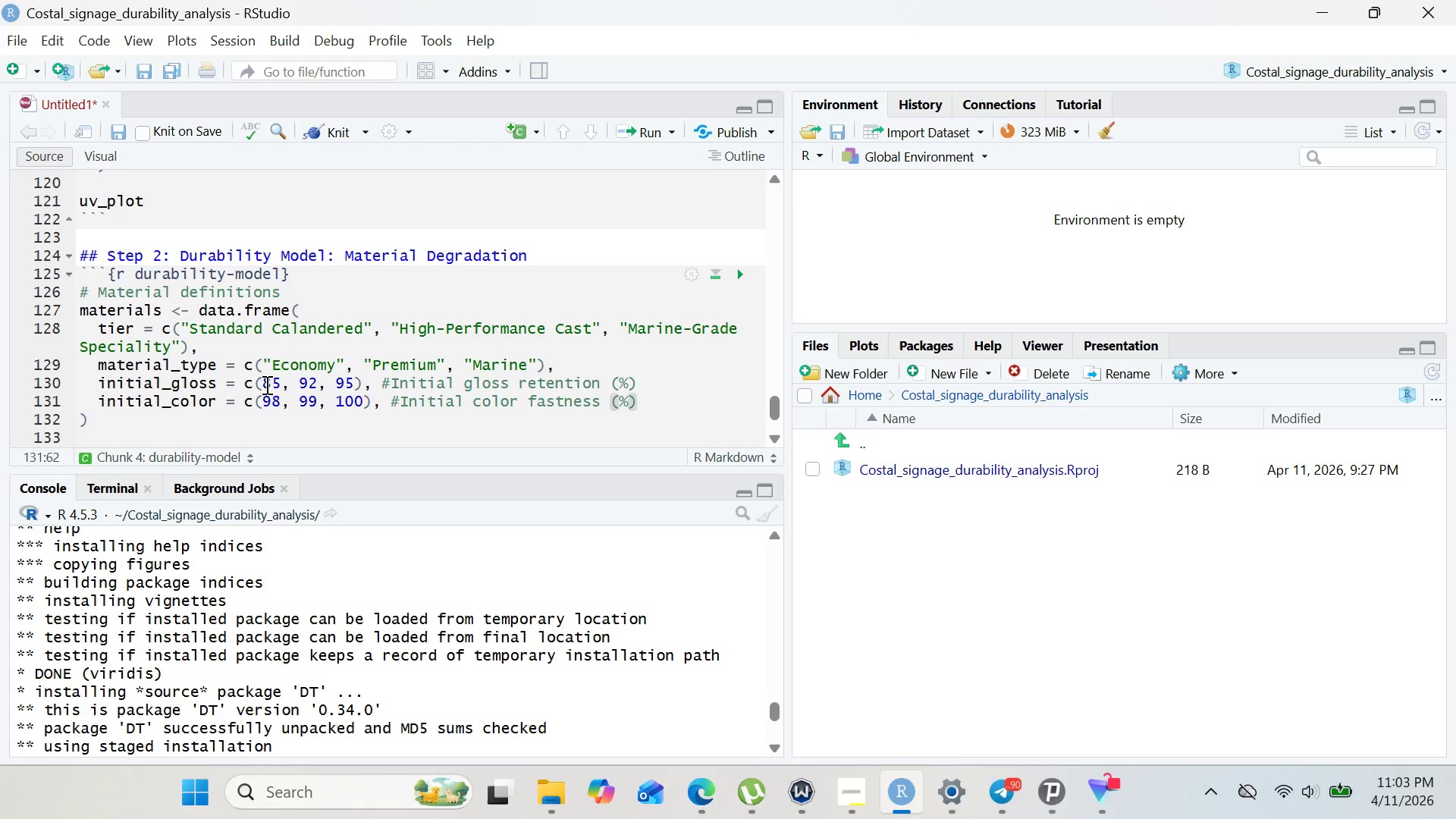 
key(Enter)
 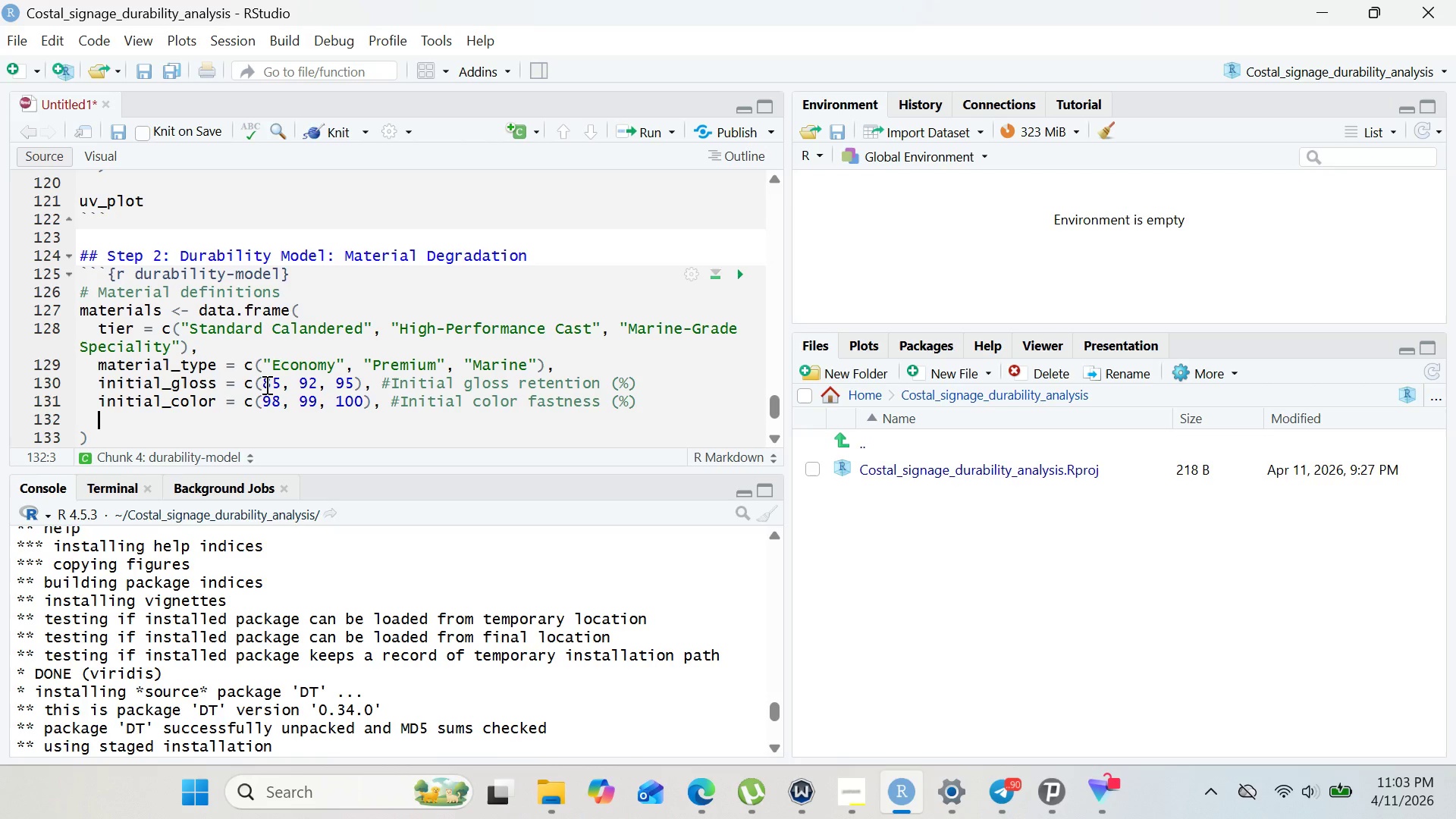 
type(cost_per)
 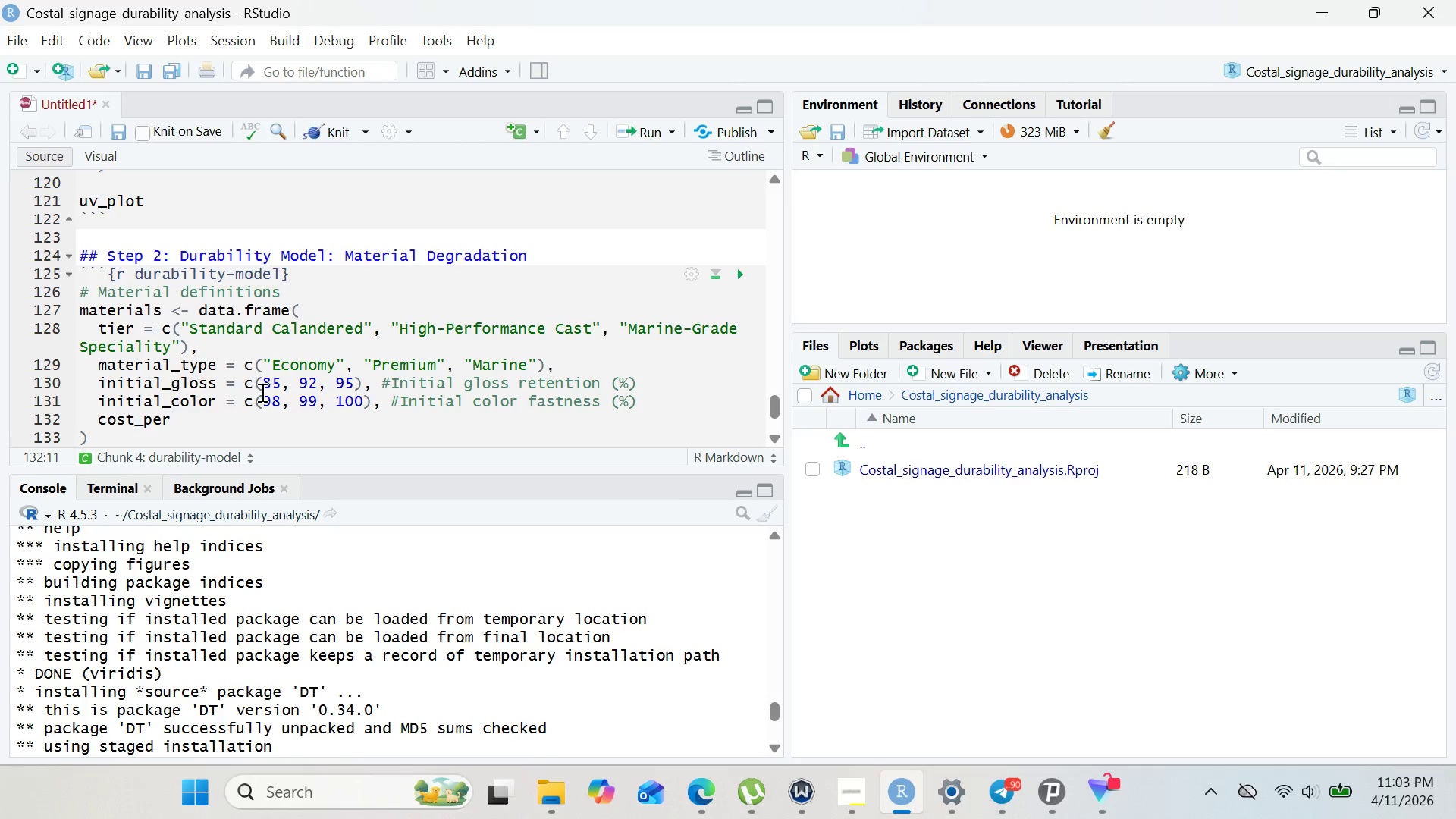 
key(Shift+Minus)
 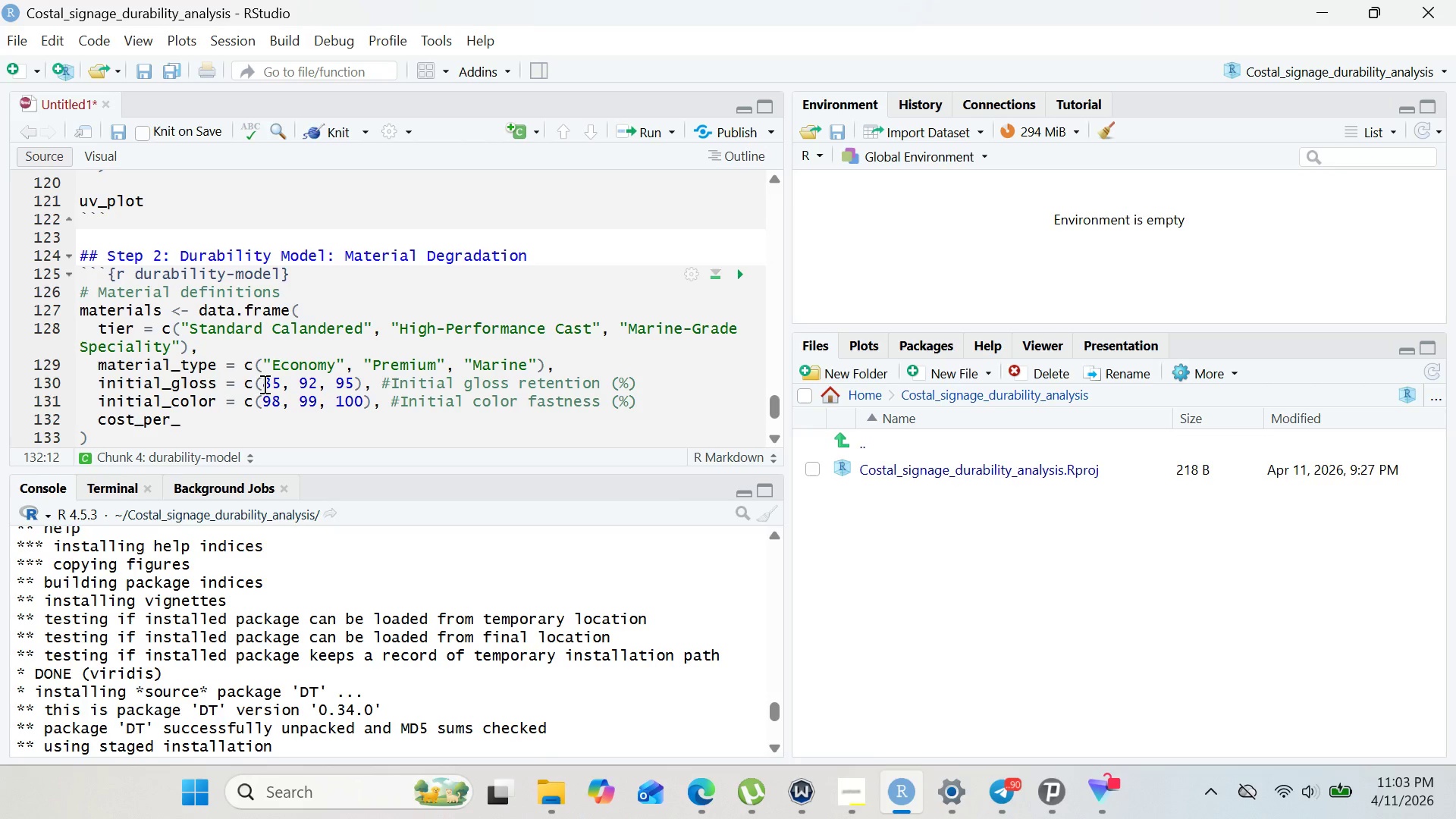 
type(sqft = )
 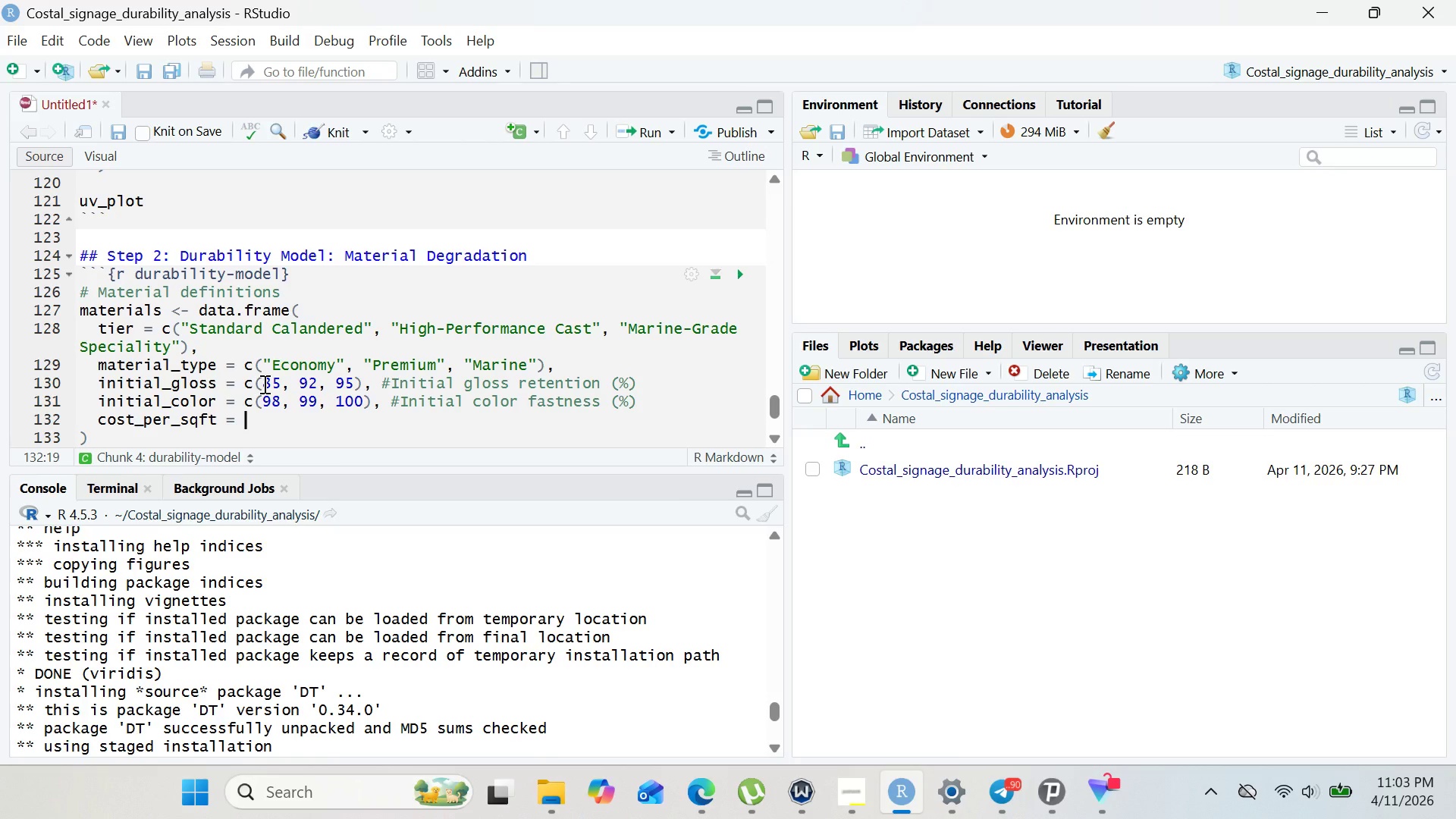 
type(c()
 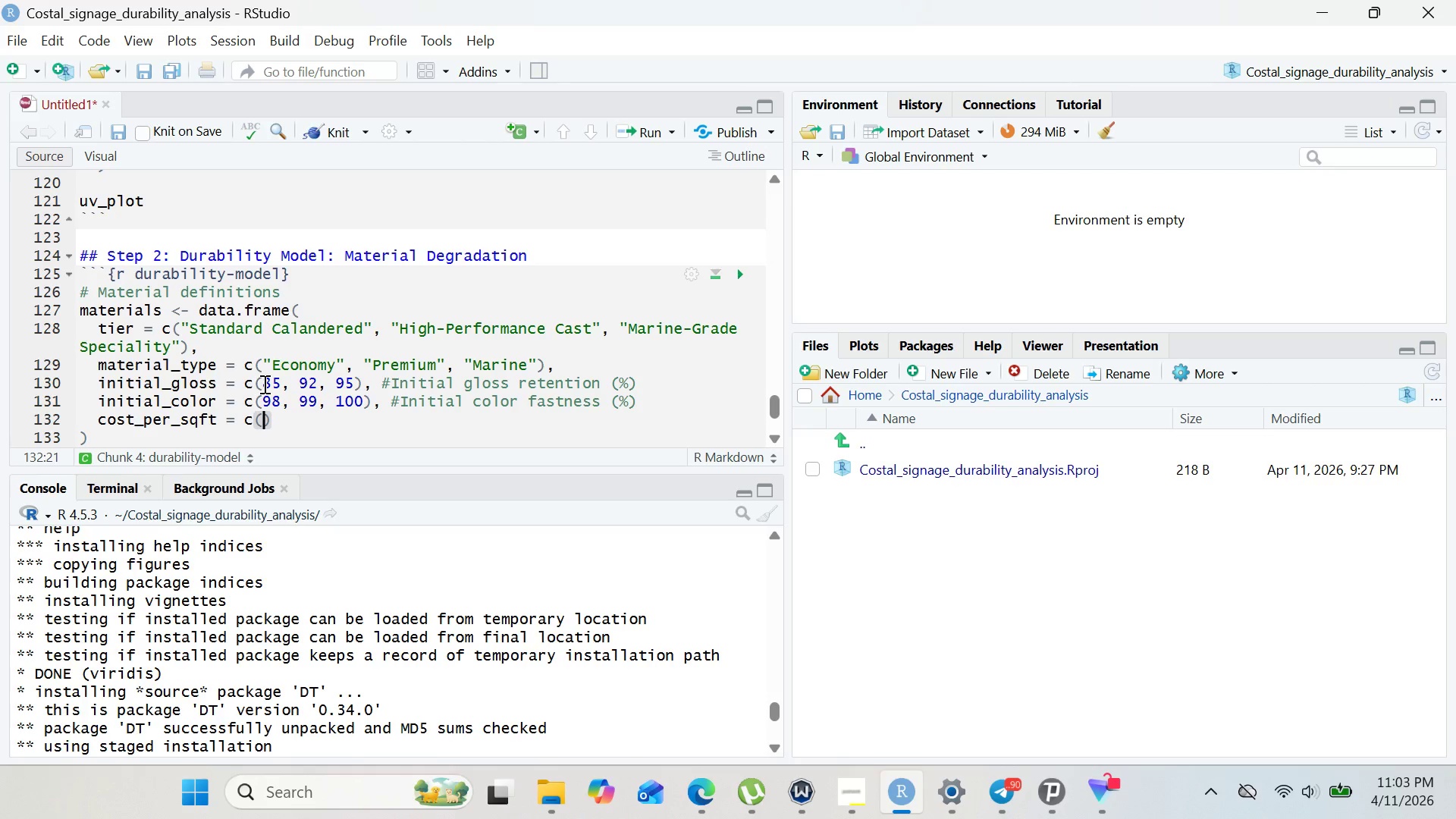 
wait(12.7)
 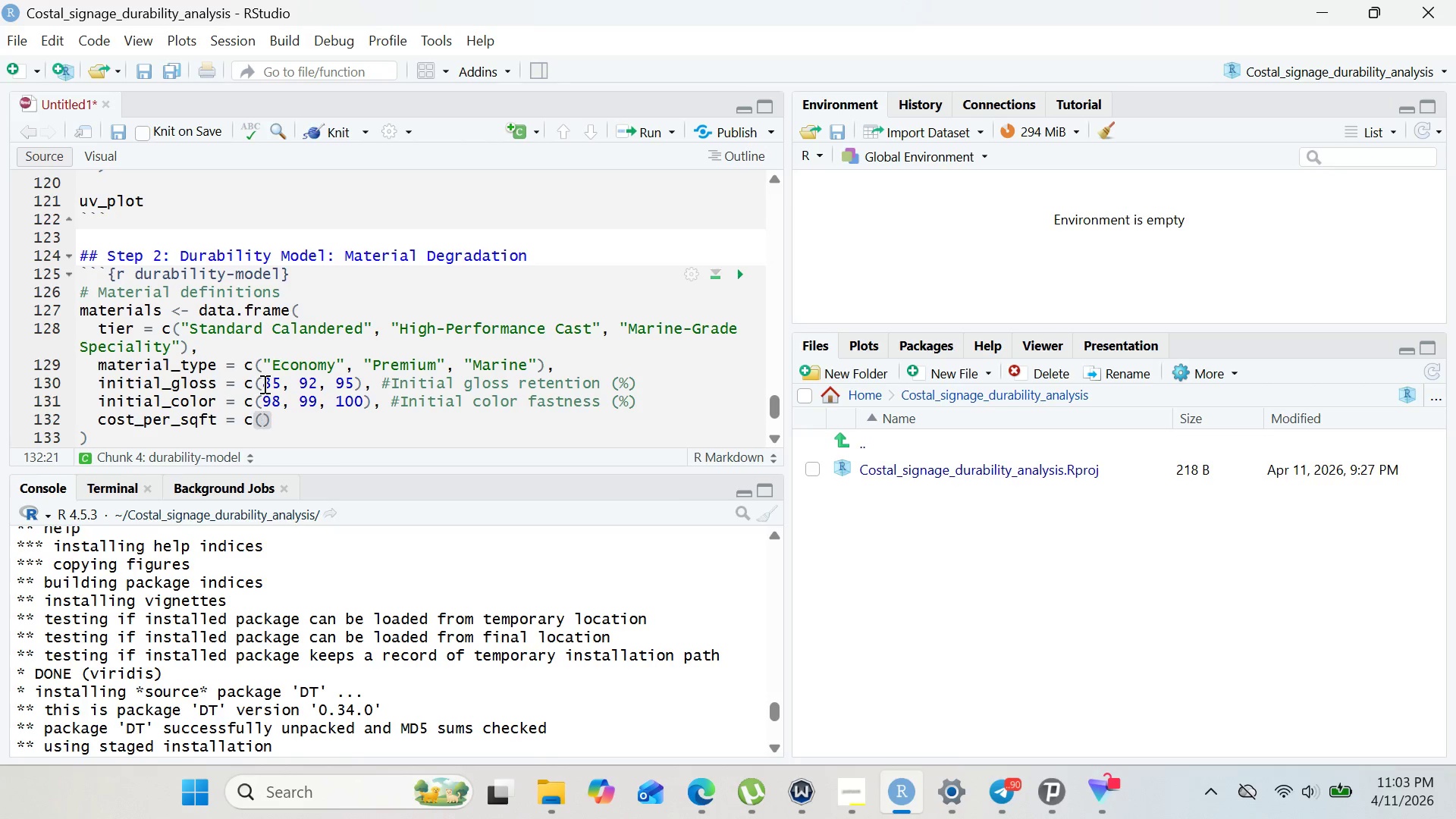 
key(2)
 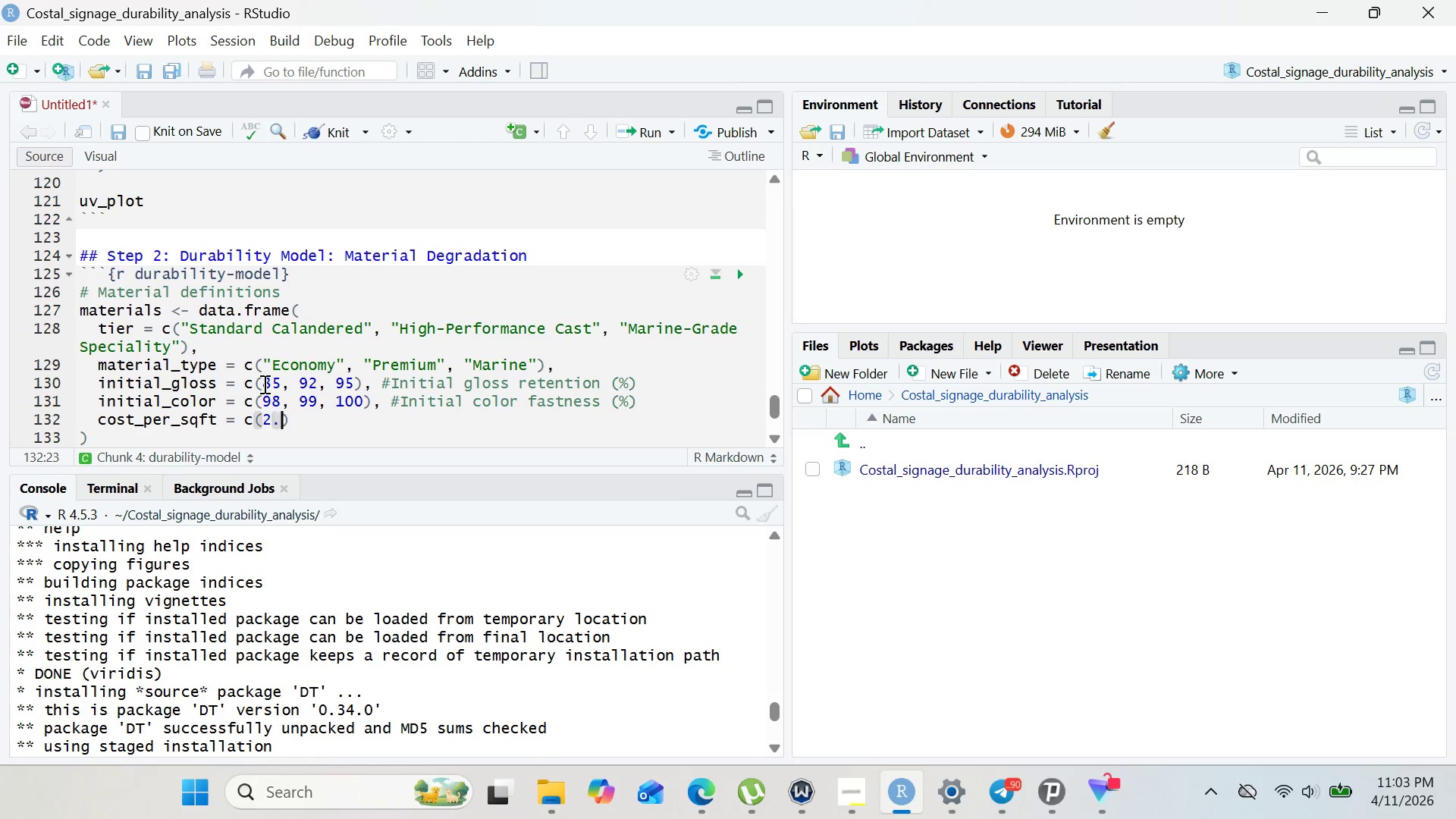 
key(Period)
 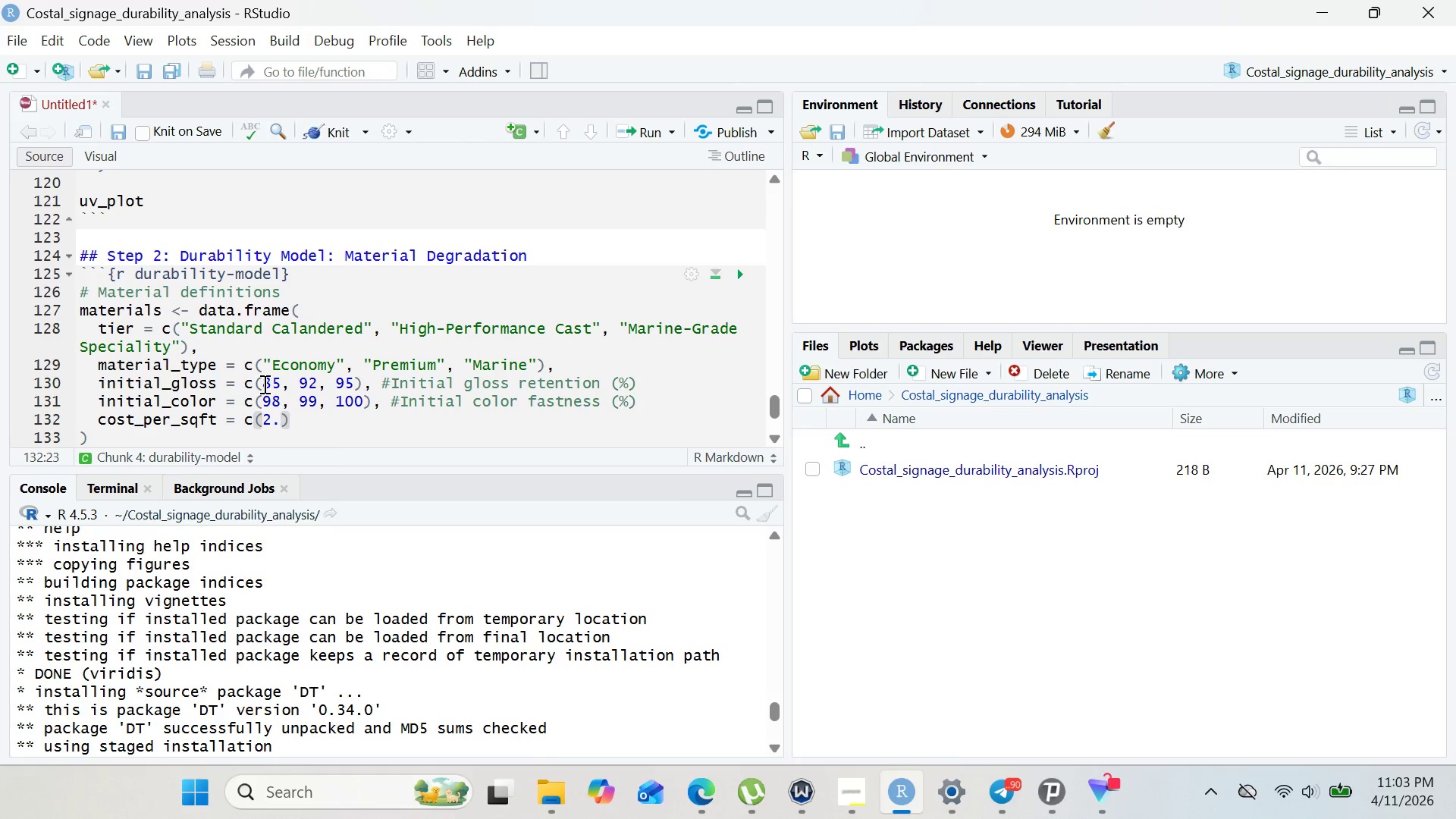 
key(5)
 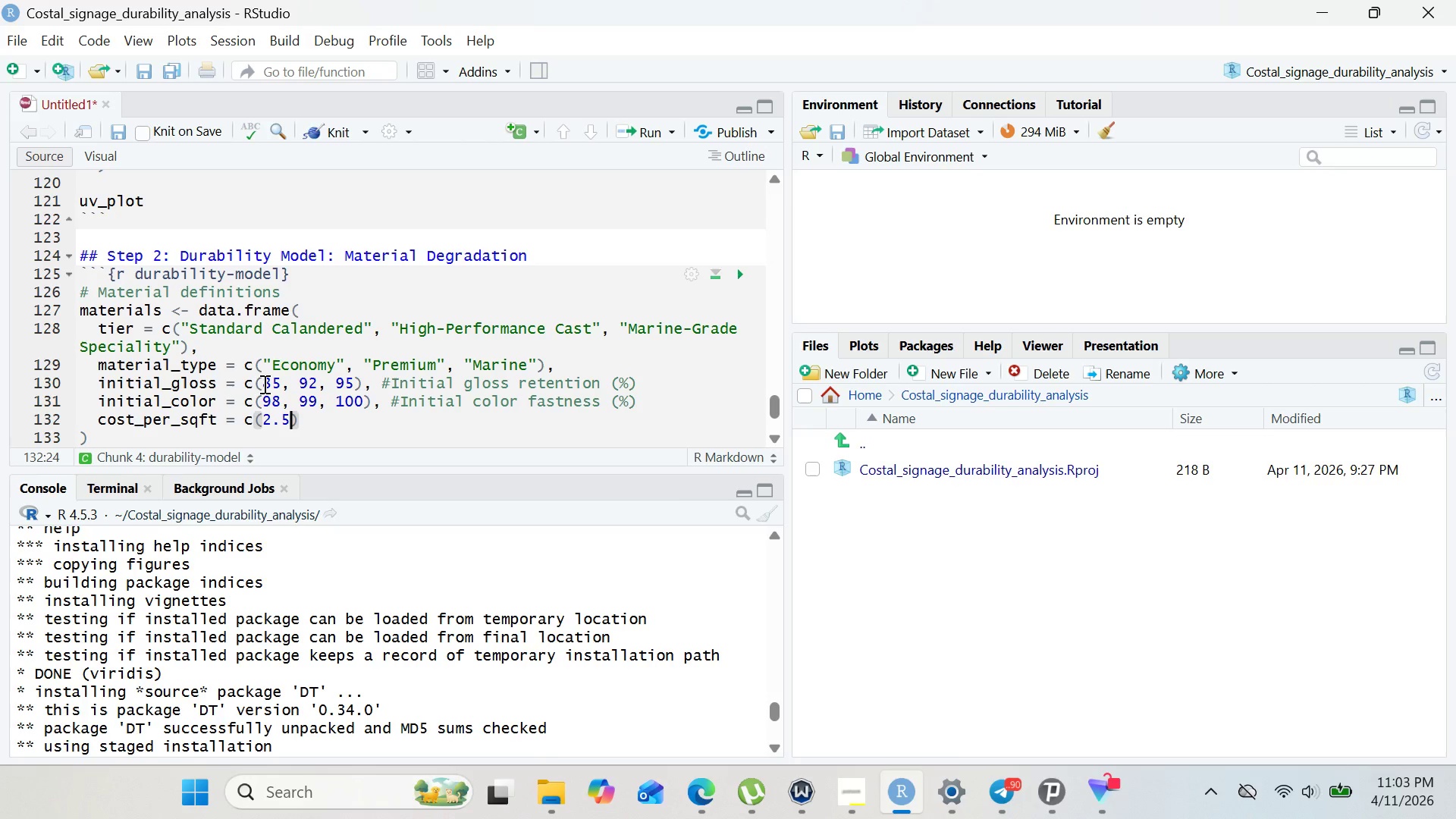 
type(0, 6.00, 900)
 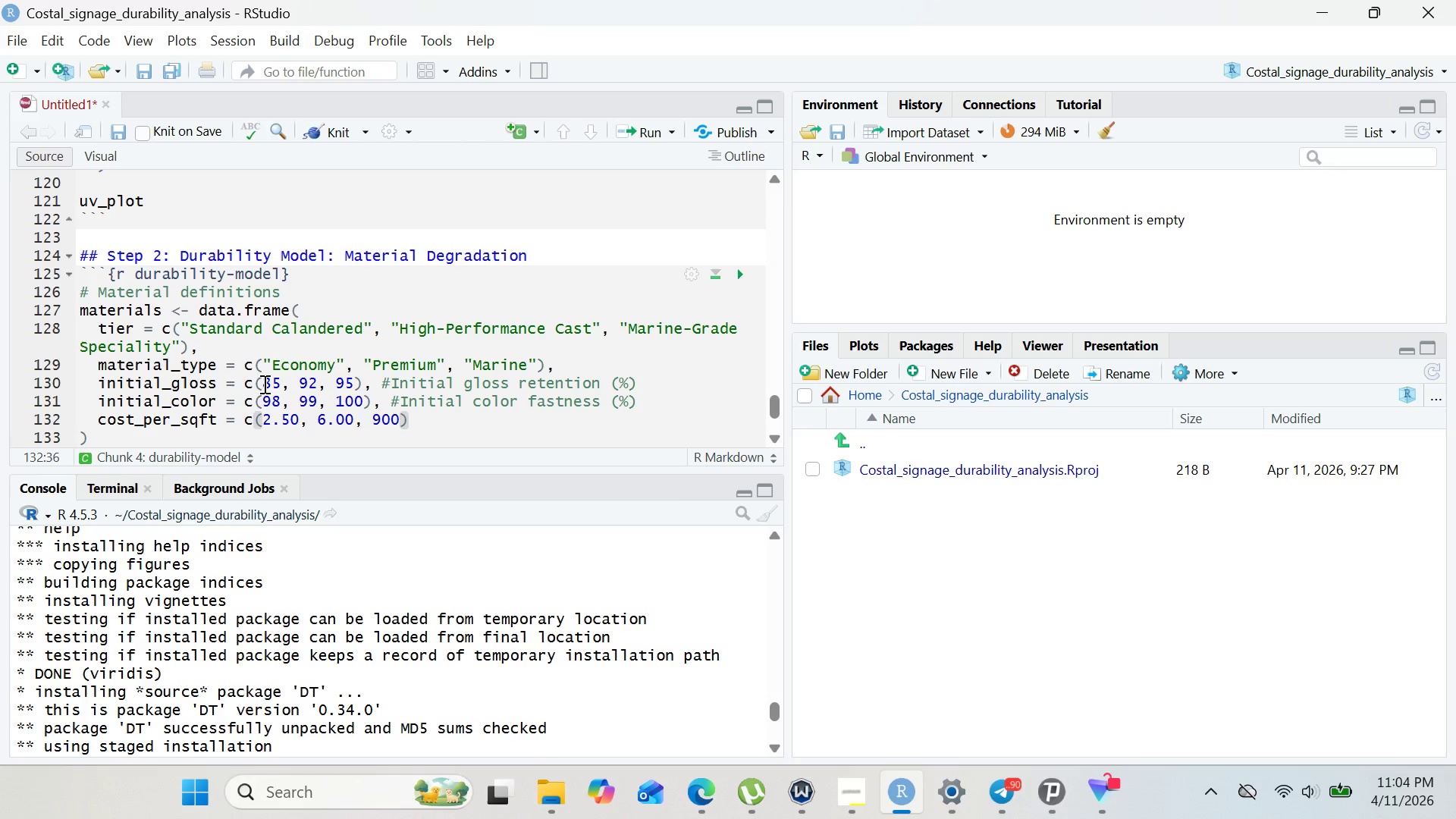 
hold_key(key=ArrowLeft, duration=0.31)
 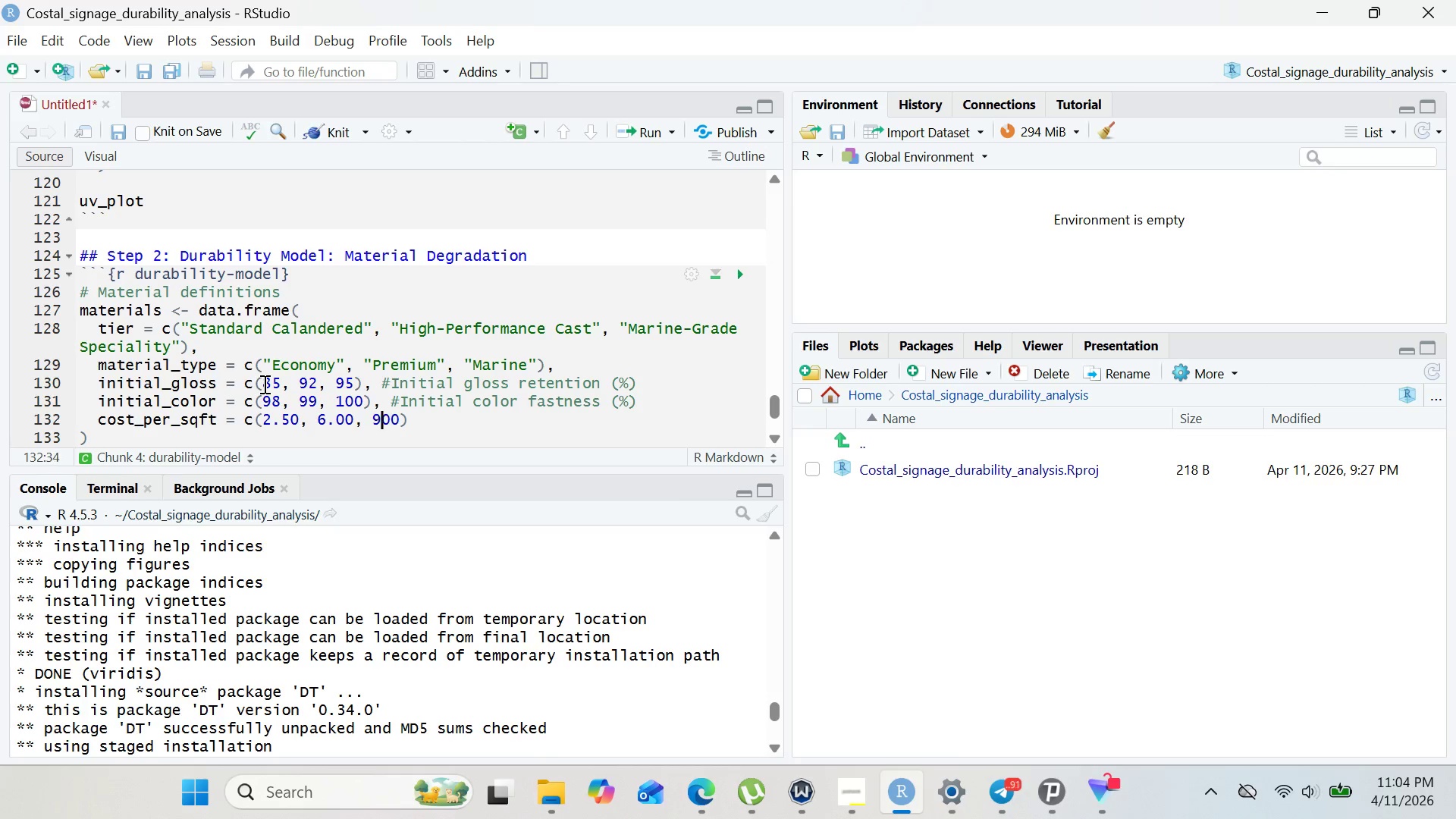 
key(ArrowLeft)
 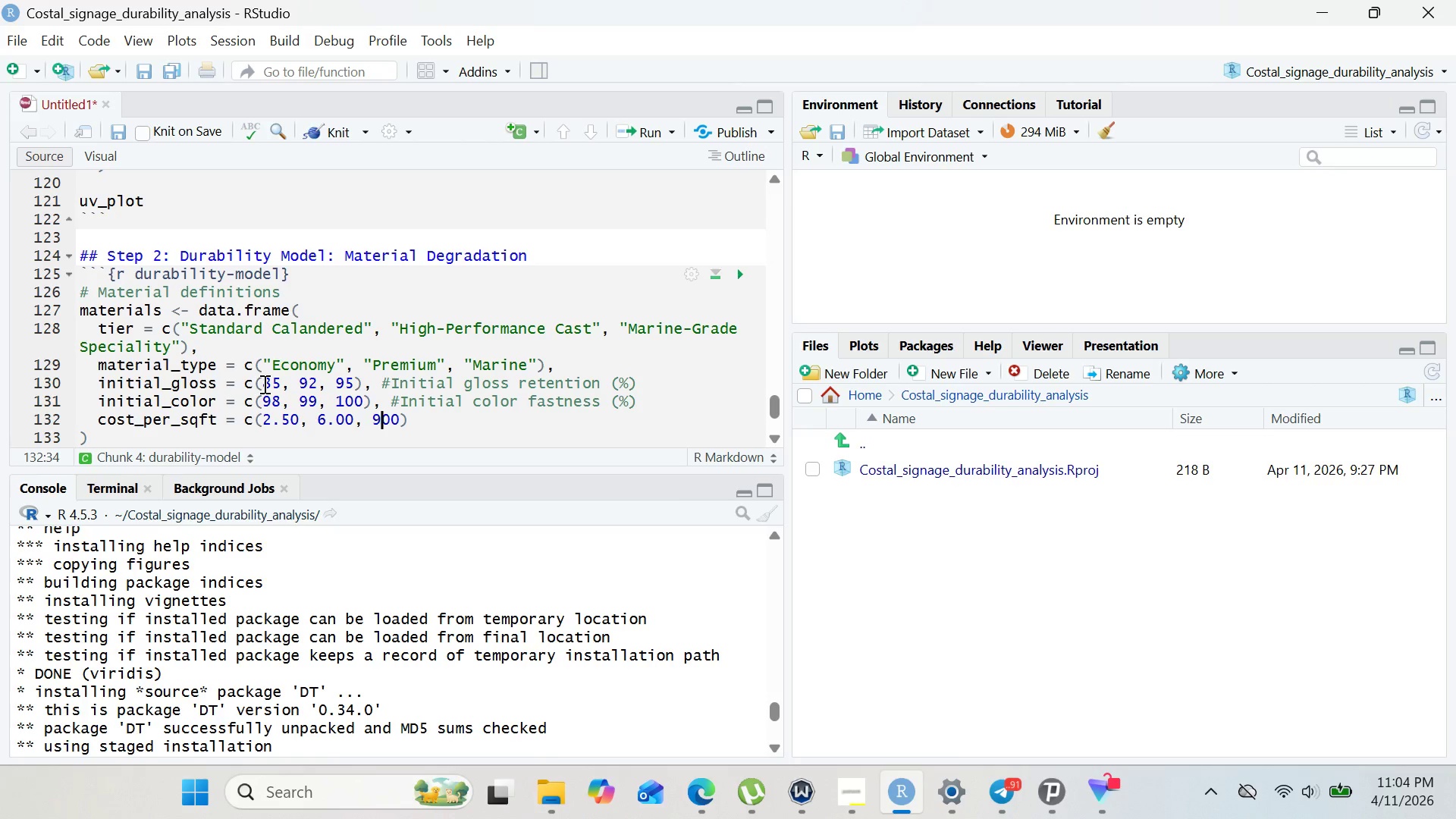 
key(Period)
 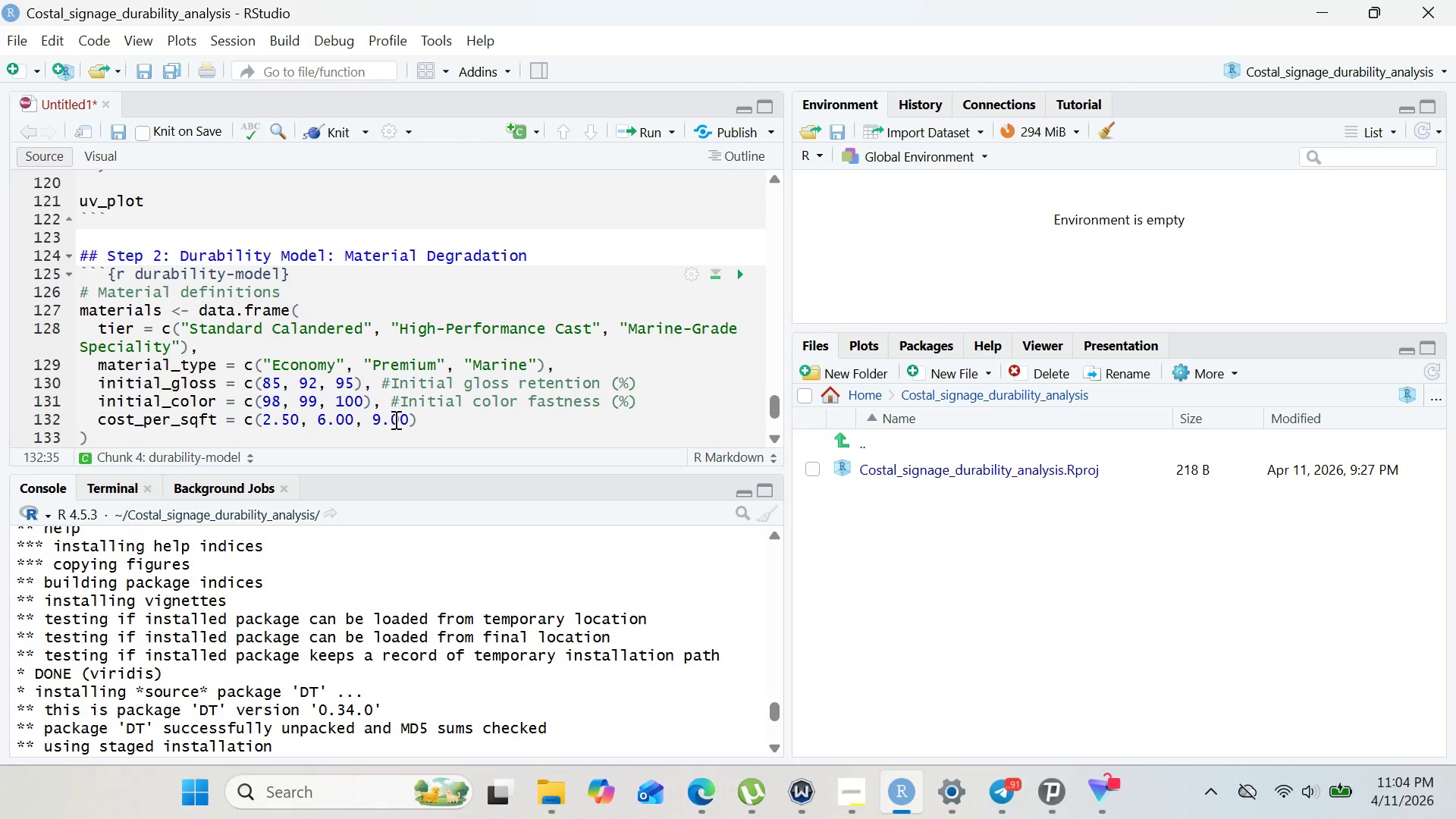 
left_click([430, 431])
 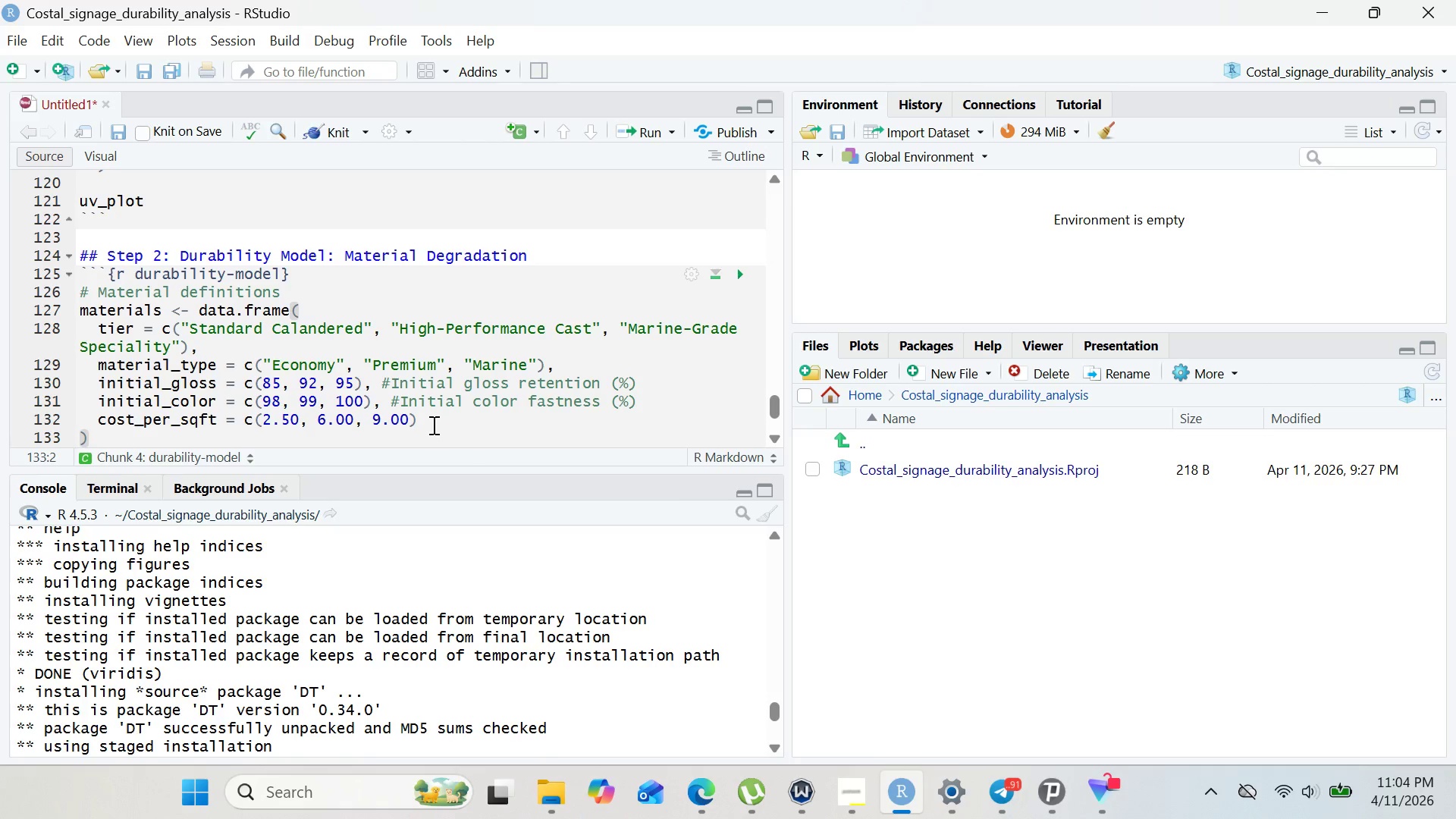 
left_click([432, 425])
 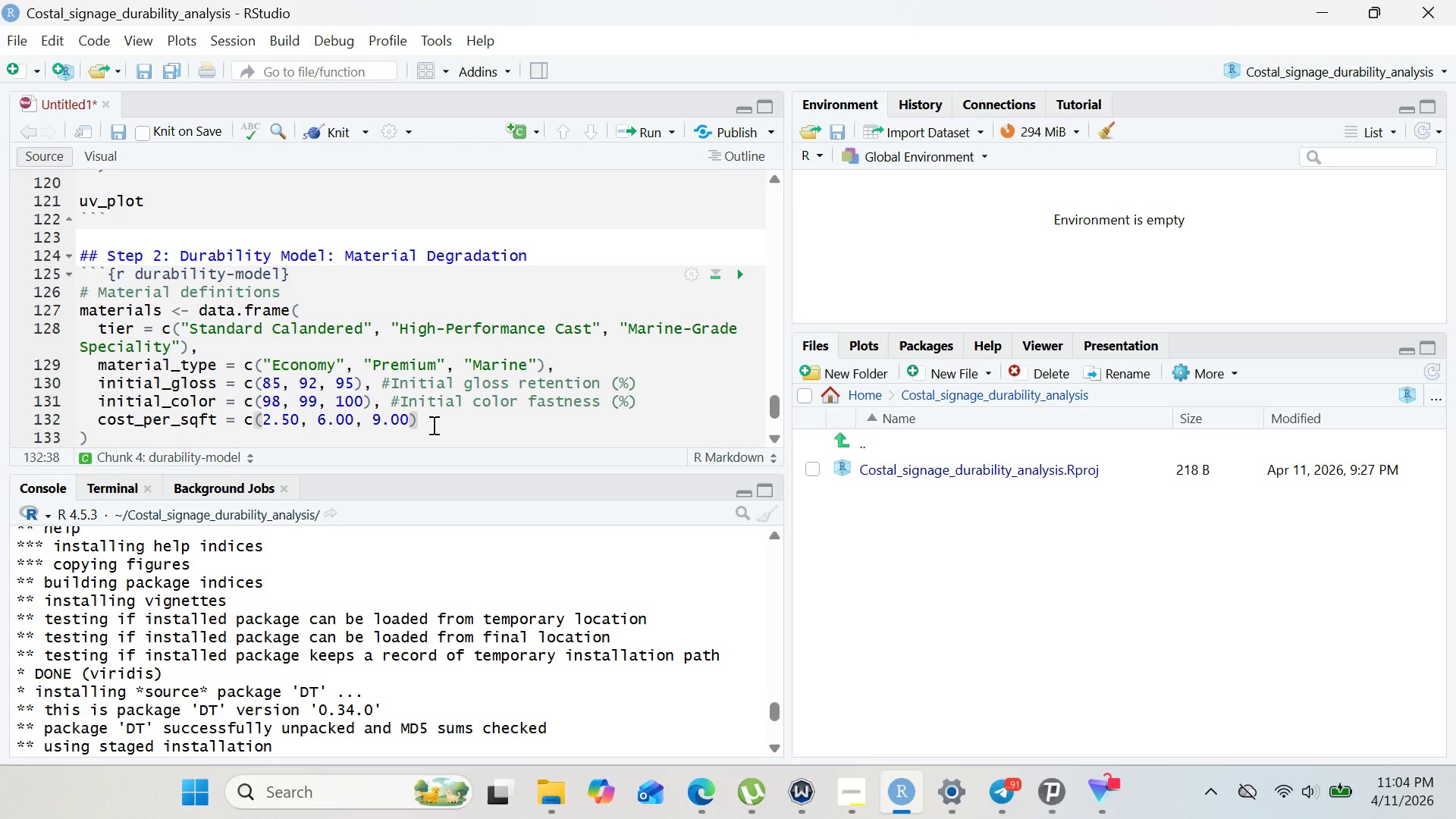 
key(Comma)
 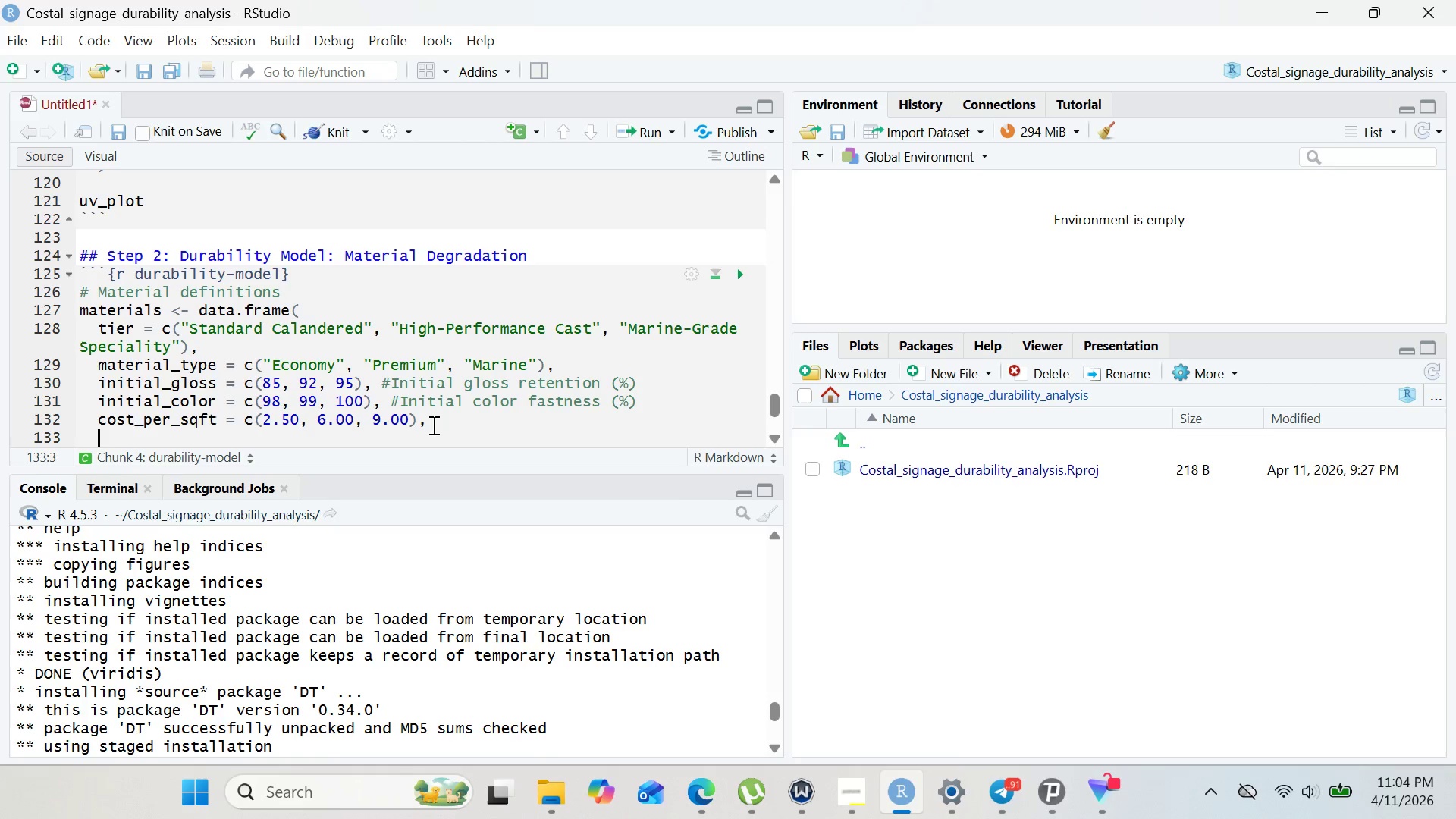 
key(Enter)
 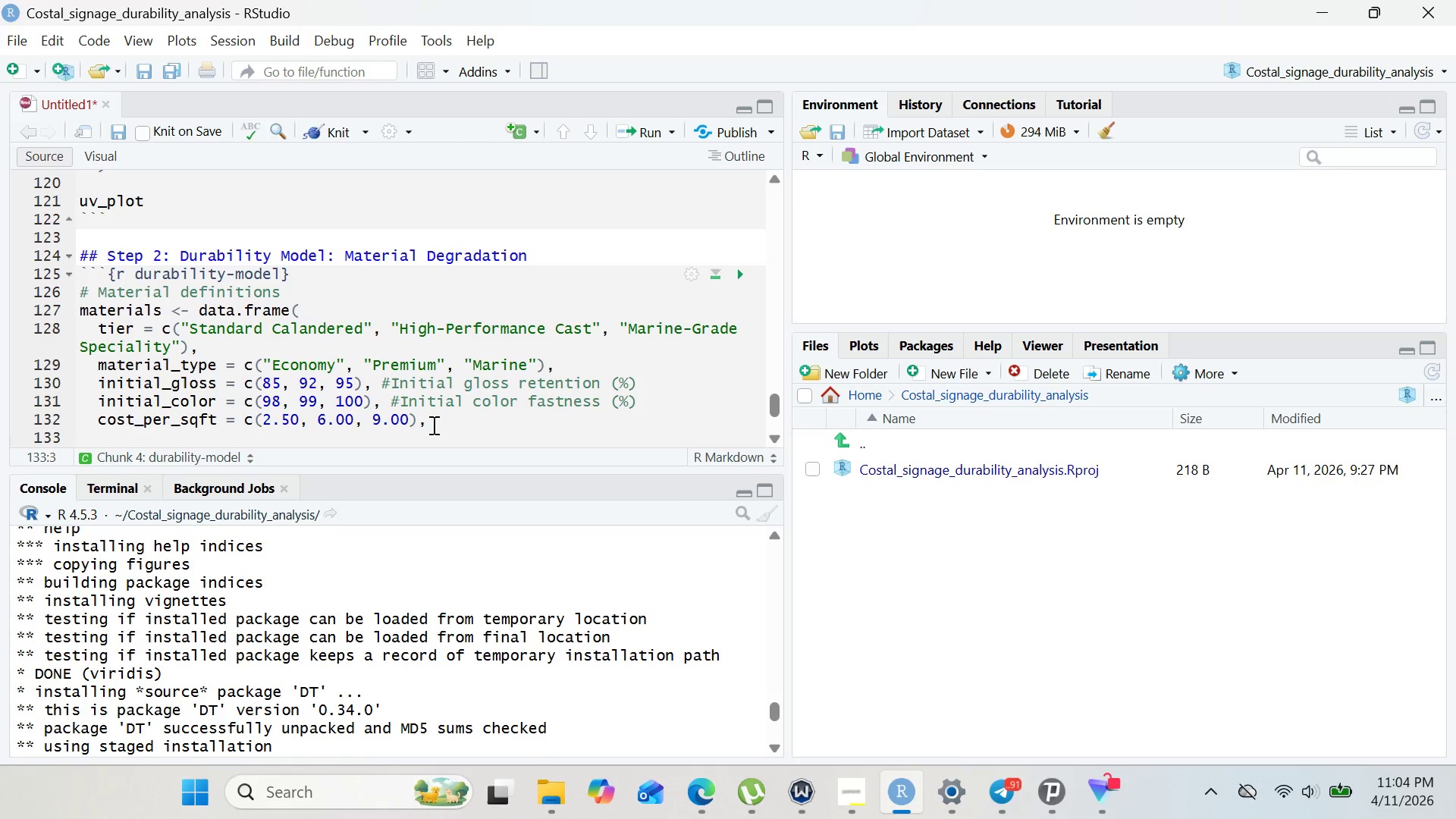 
type(base_line_years = )
 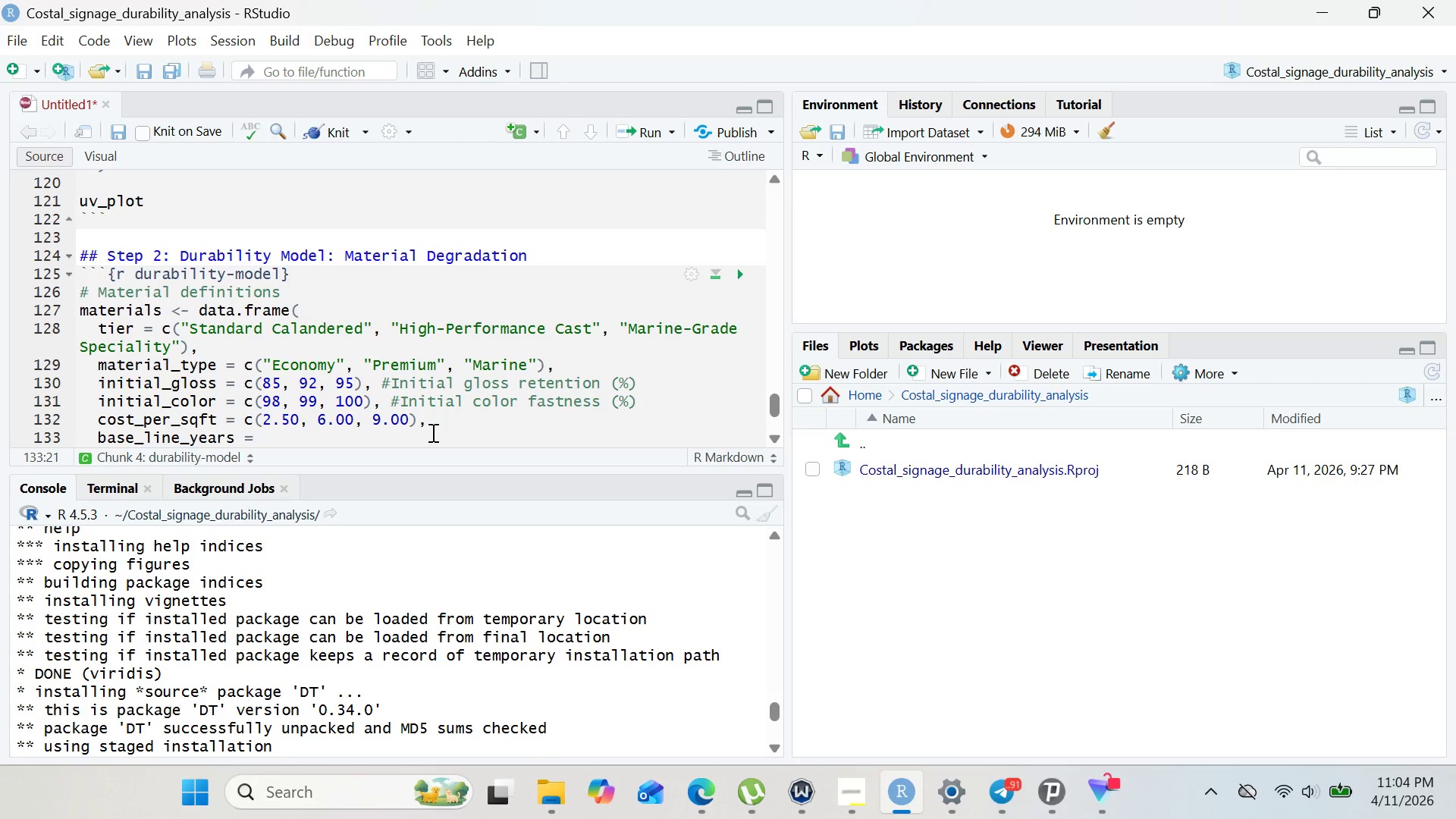 
wait(340.83)
 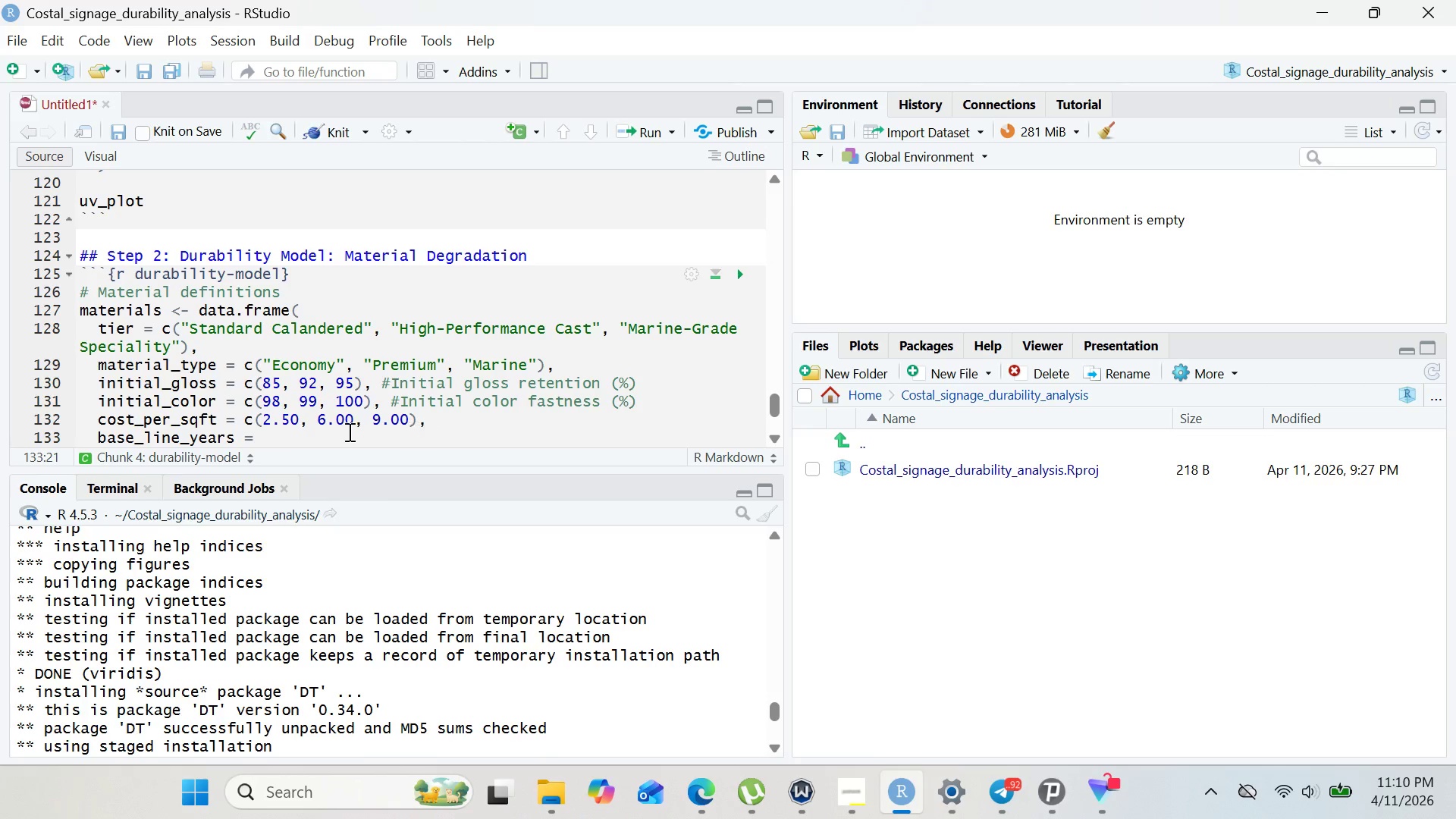 
key(Control+ControlRight)
 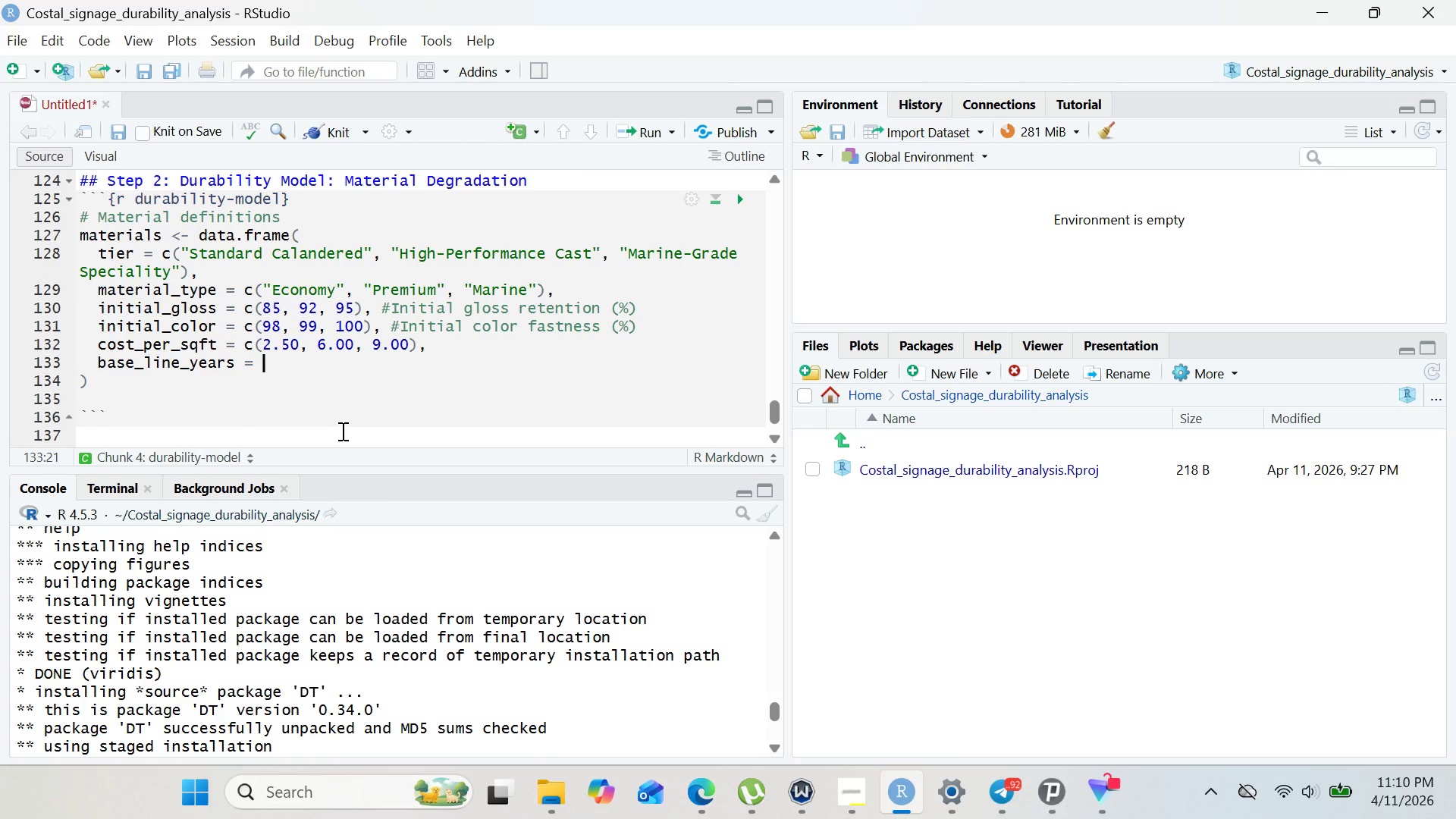 
key(Control+ControlRight)
 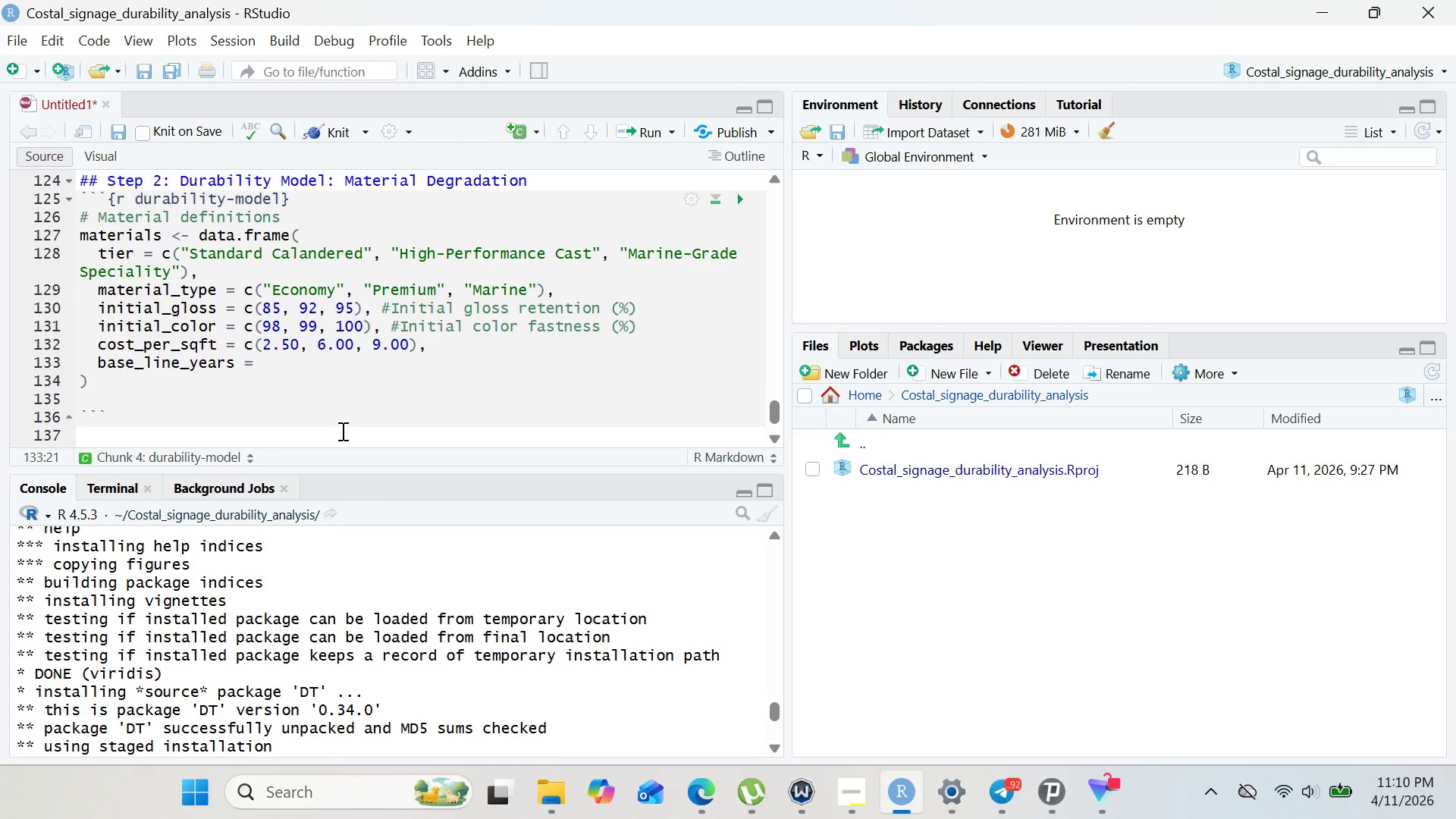 
key(Control+ControlRight)
 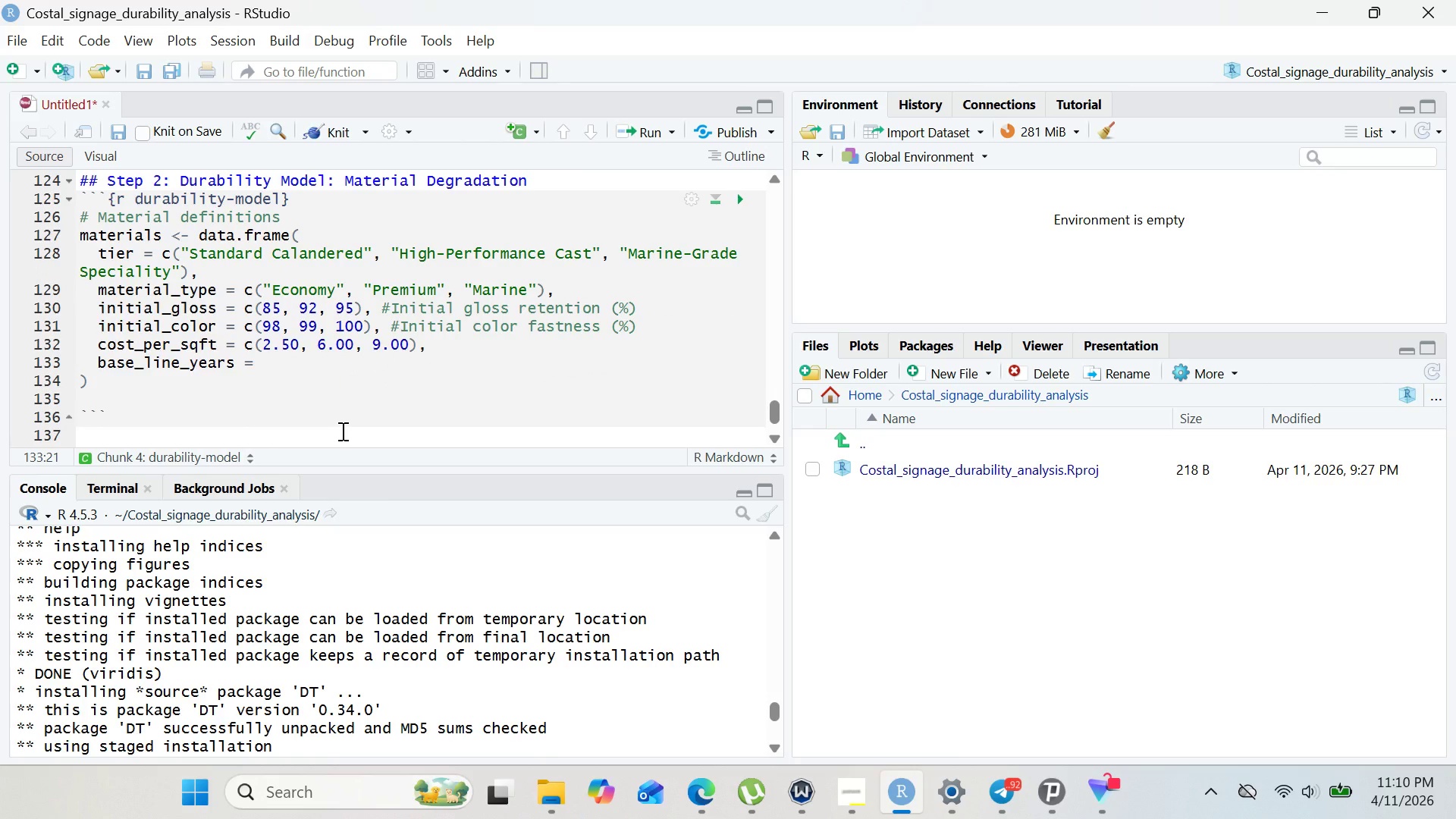 
key(Control+ControlRight)
 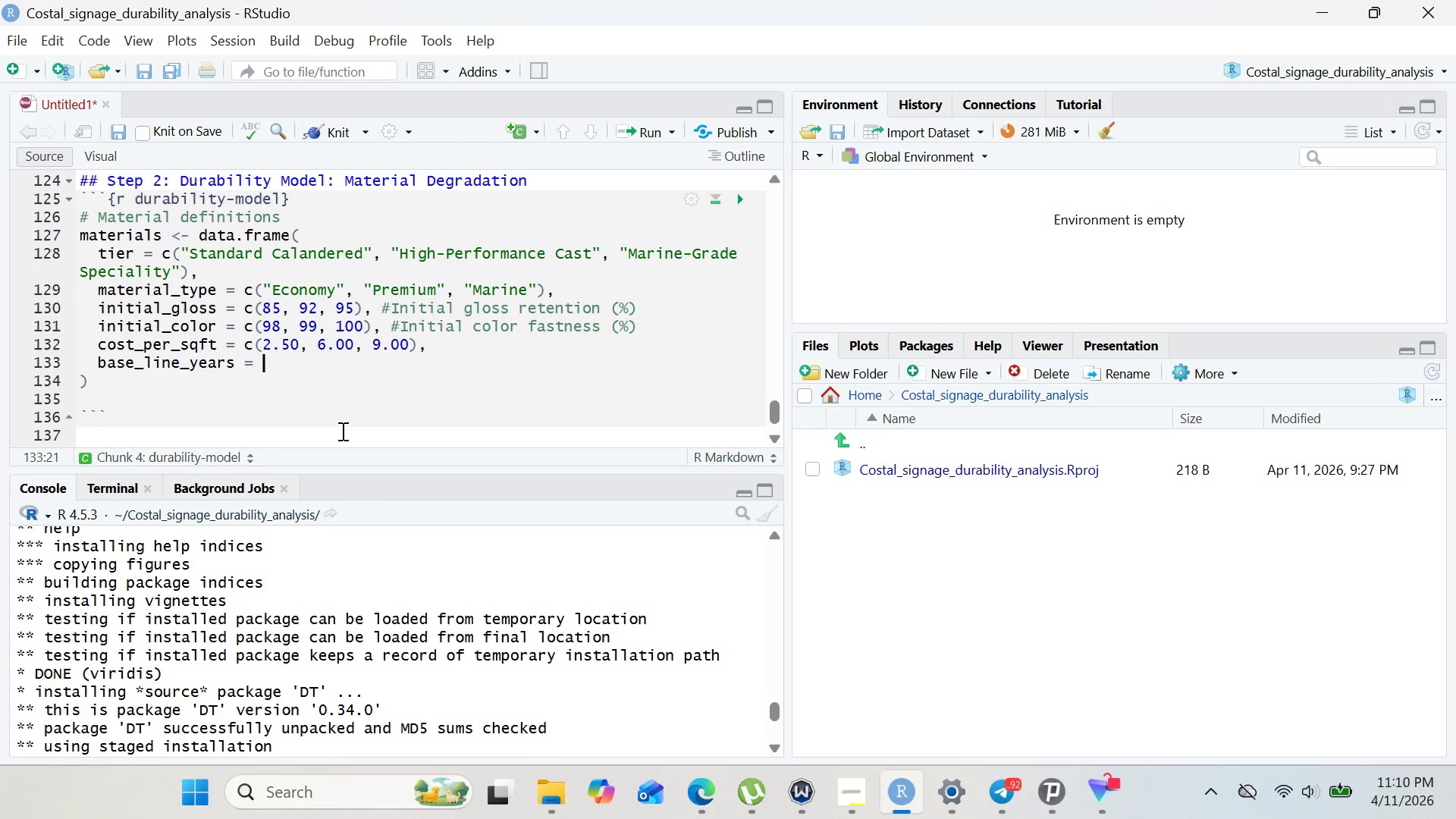 
key(Control+ControlRight)
 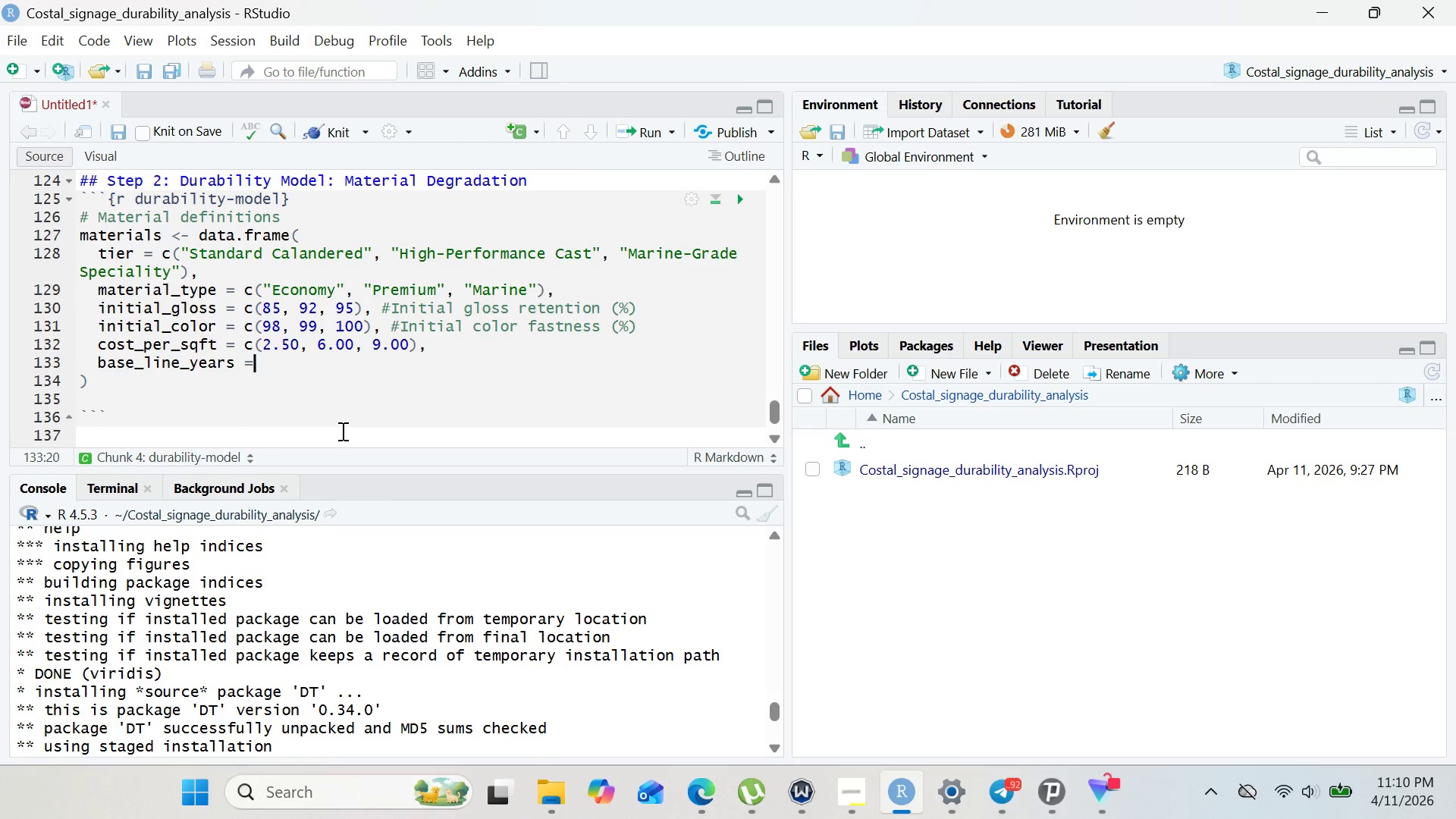 
key(ArrowLeft)
 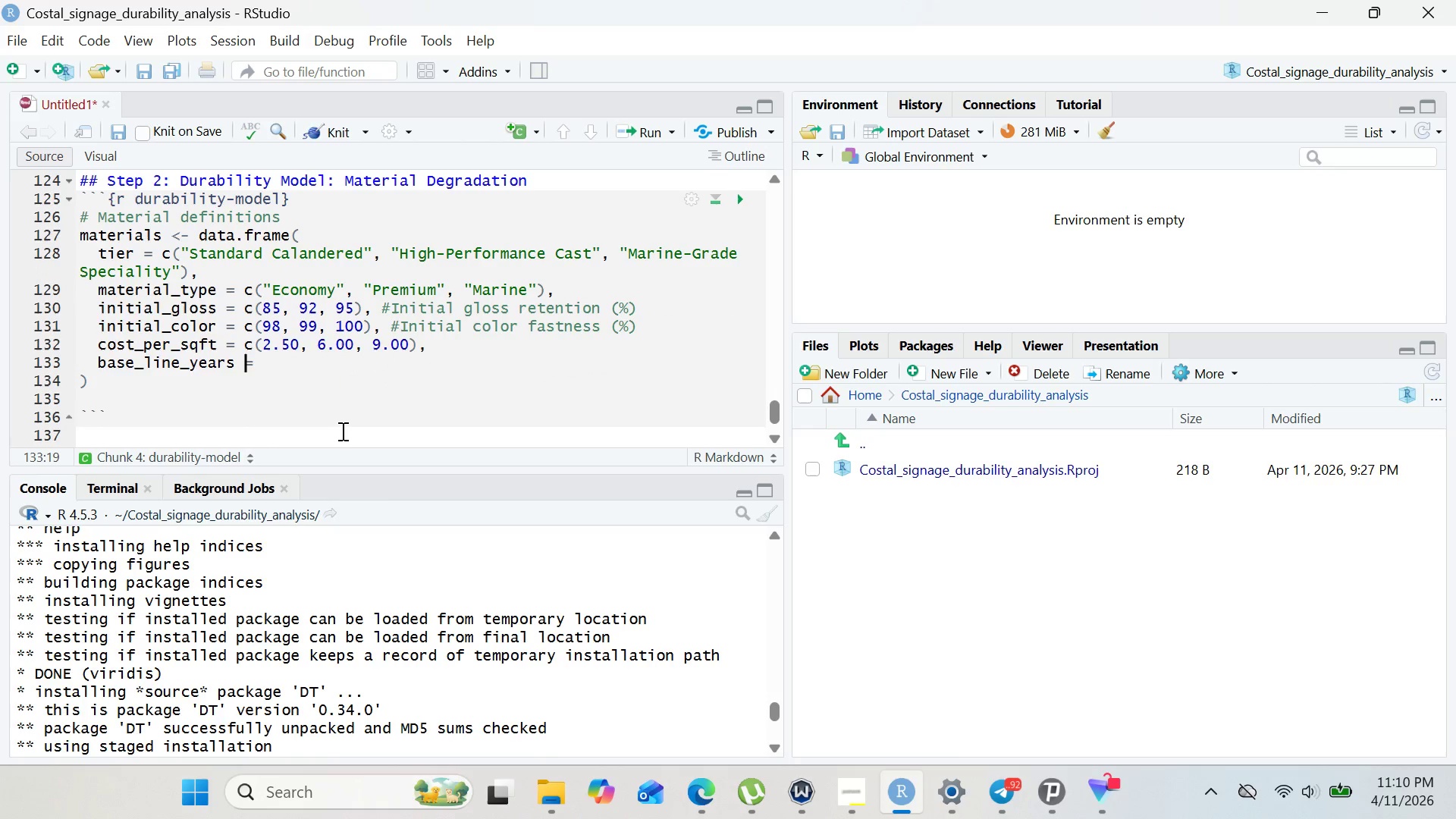 
key(ArrowLeft)
 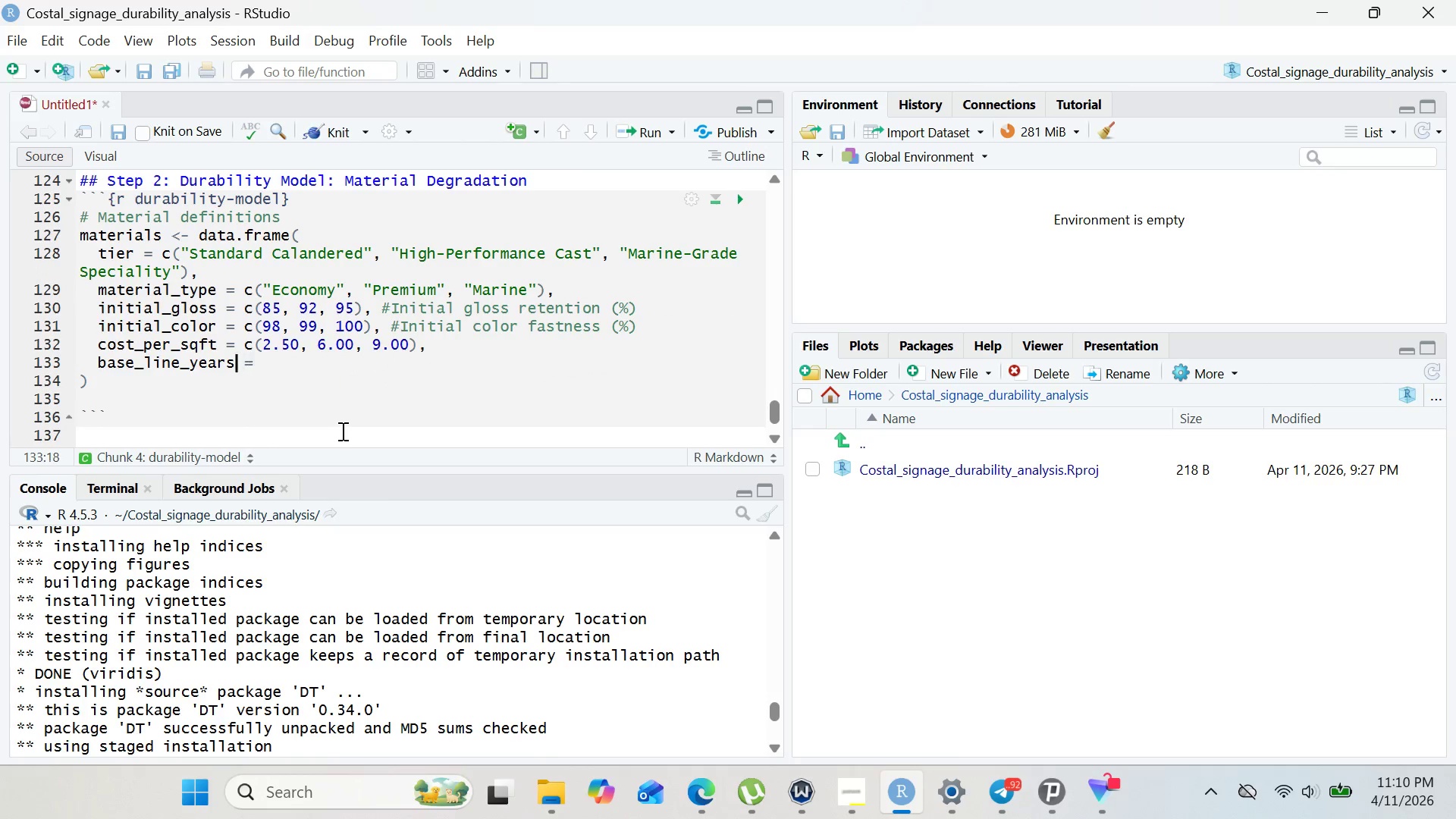 
key(ArrowLeft)
 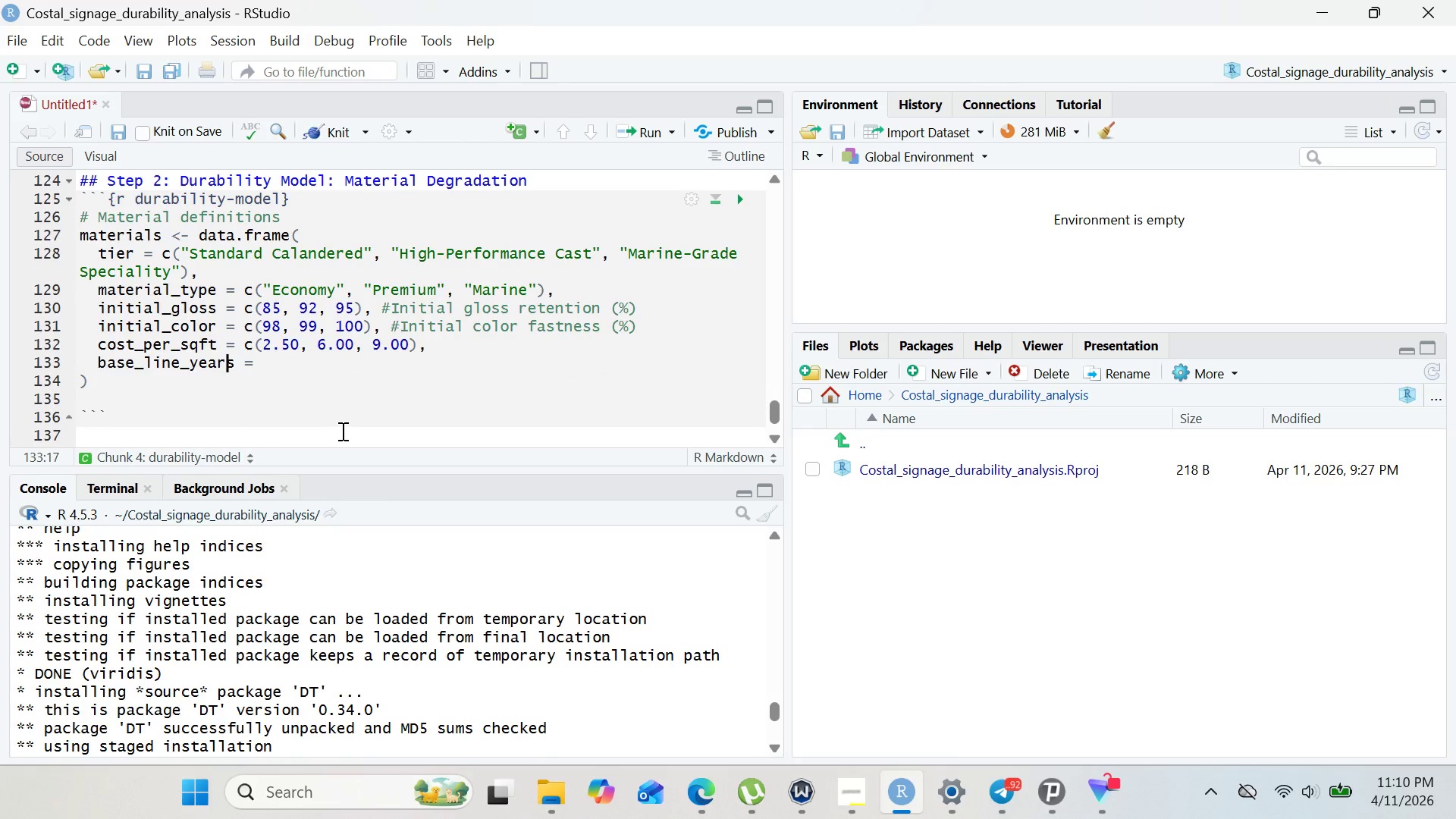 
key(ArrowLeft)
 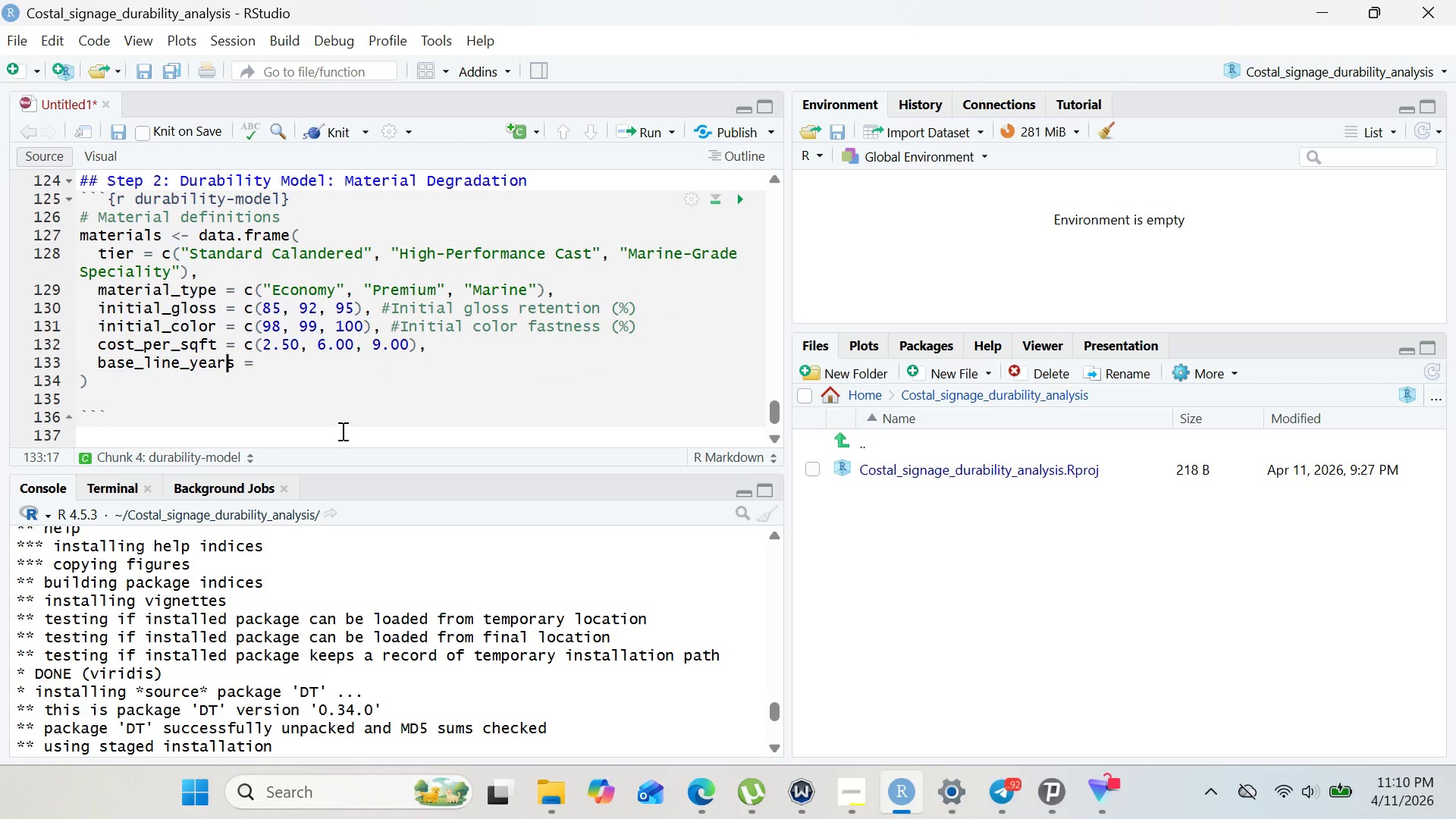 
key(ArrowLeft)
 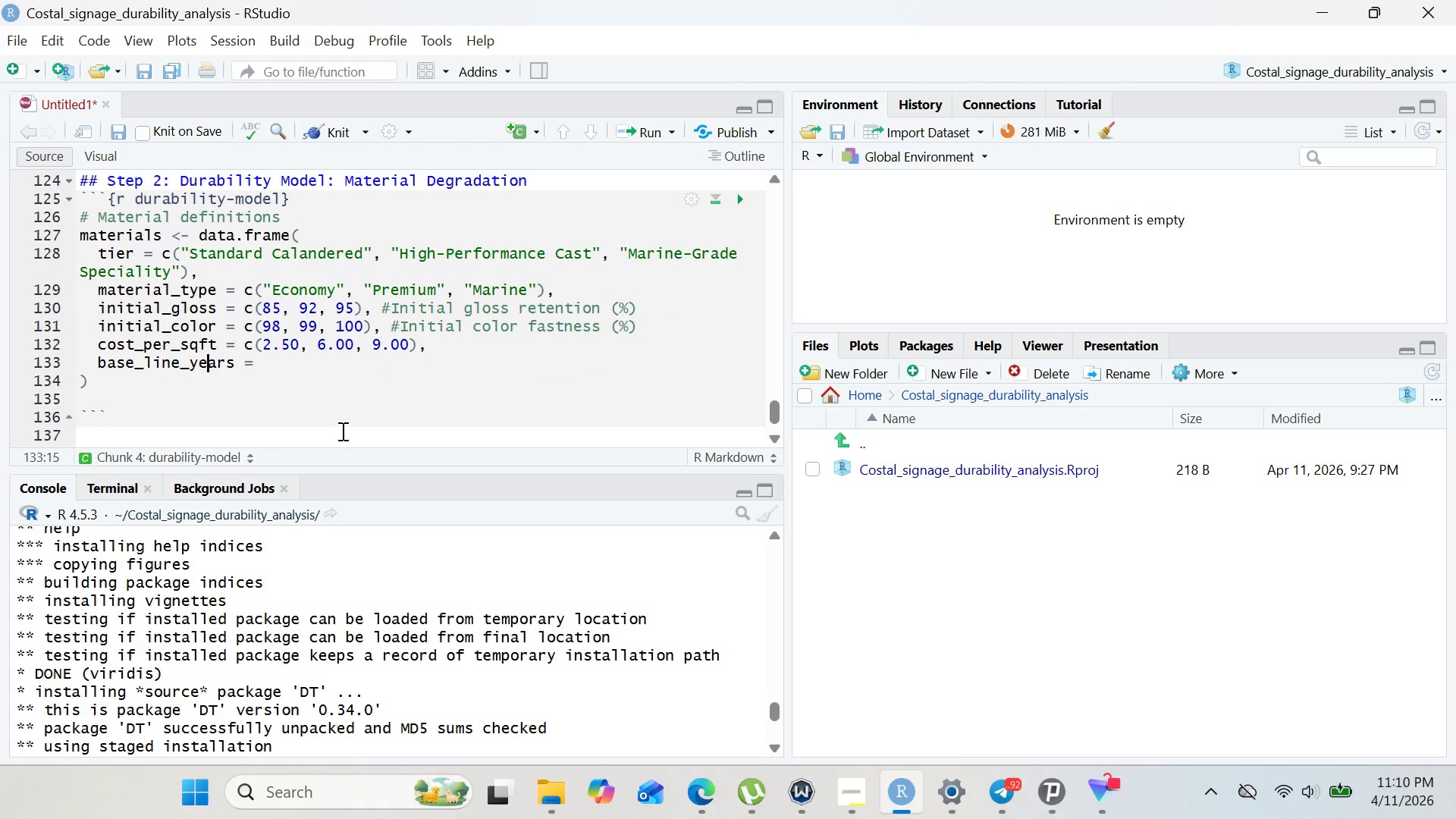 
key(ArrowLeft)
 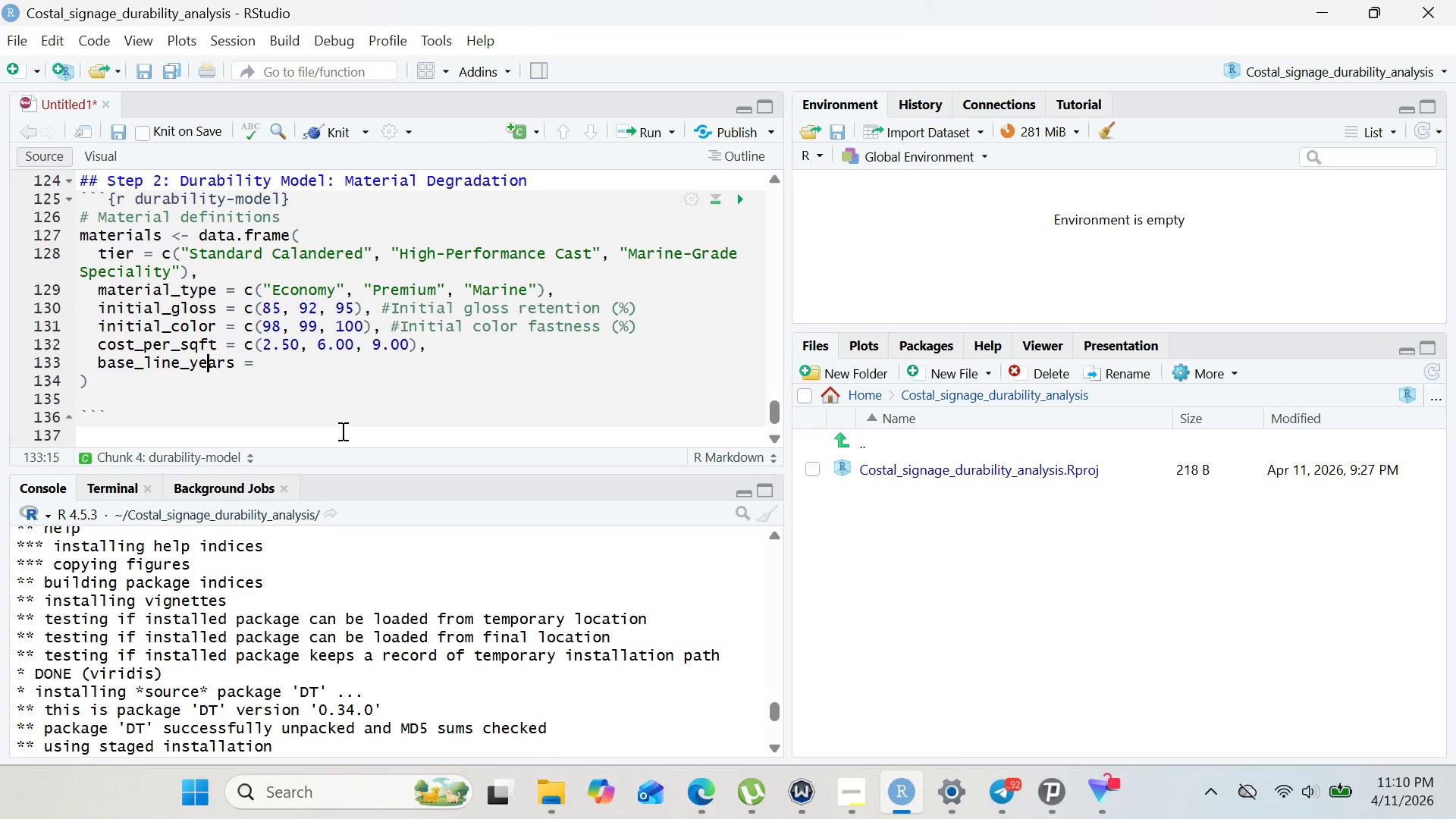 
key(ArrowLeft)
 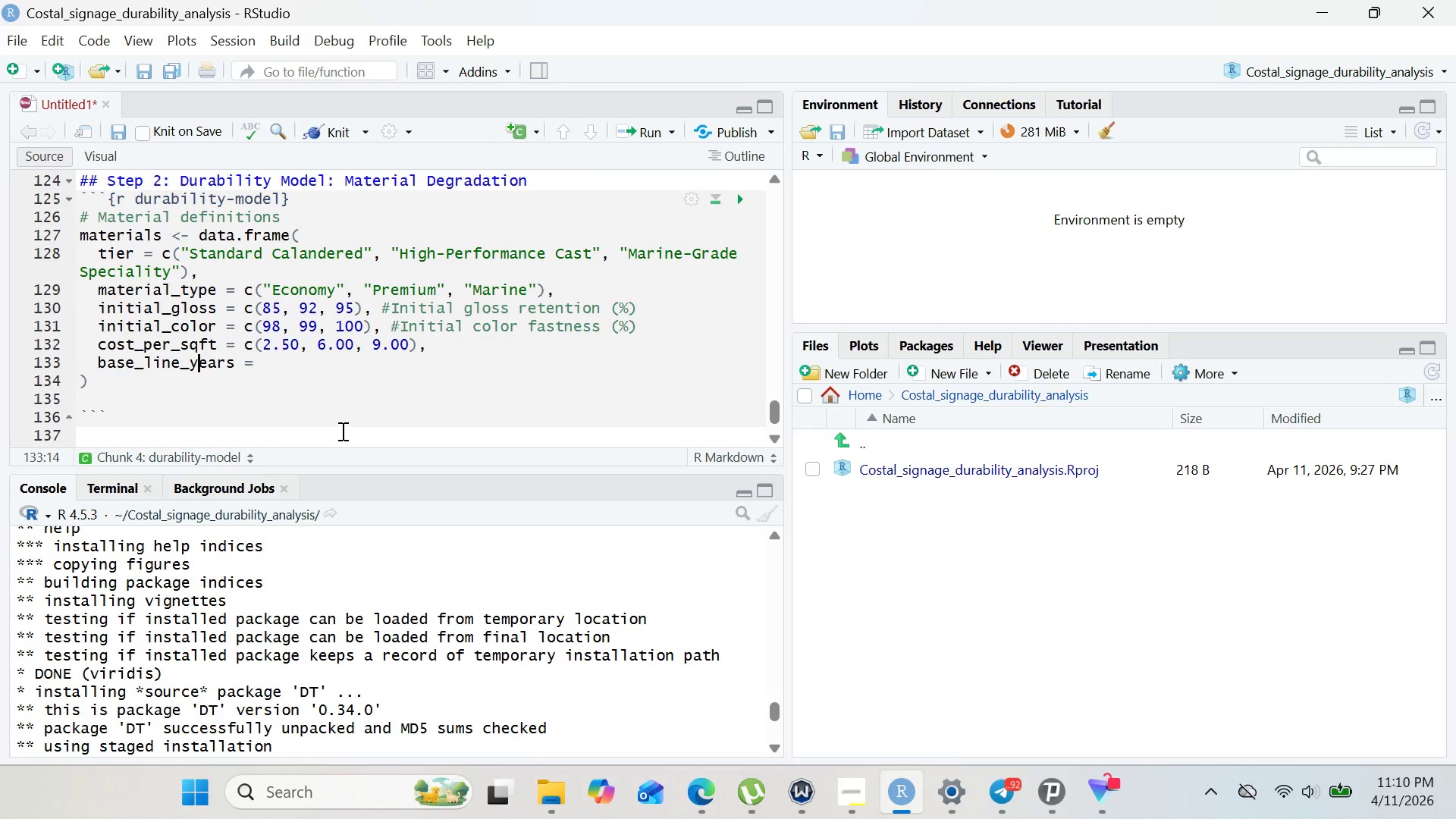 
key(ArrowLeft)
 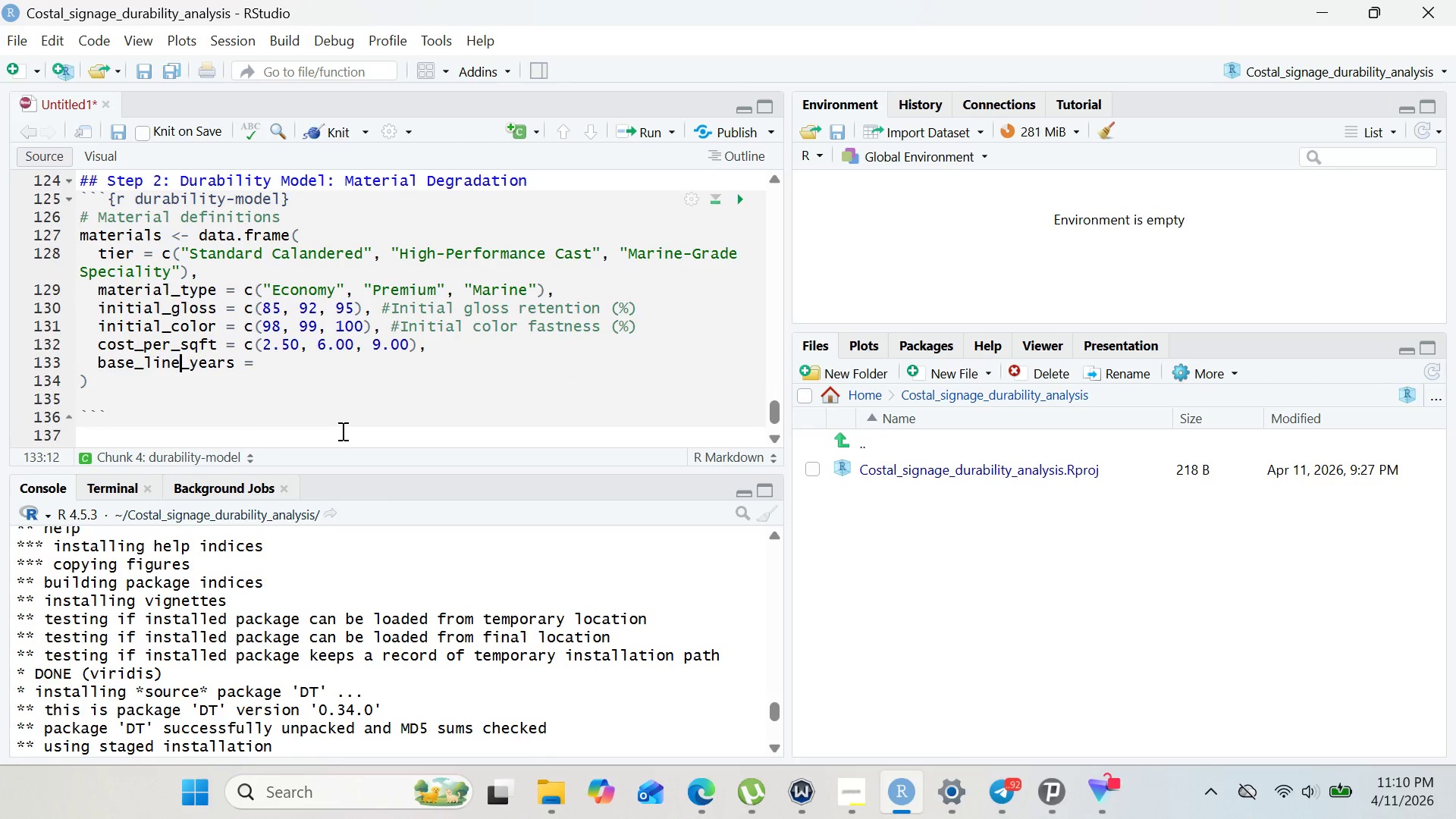 
key(ArrowLeft)
 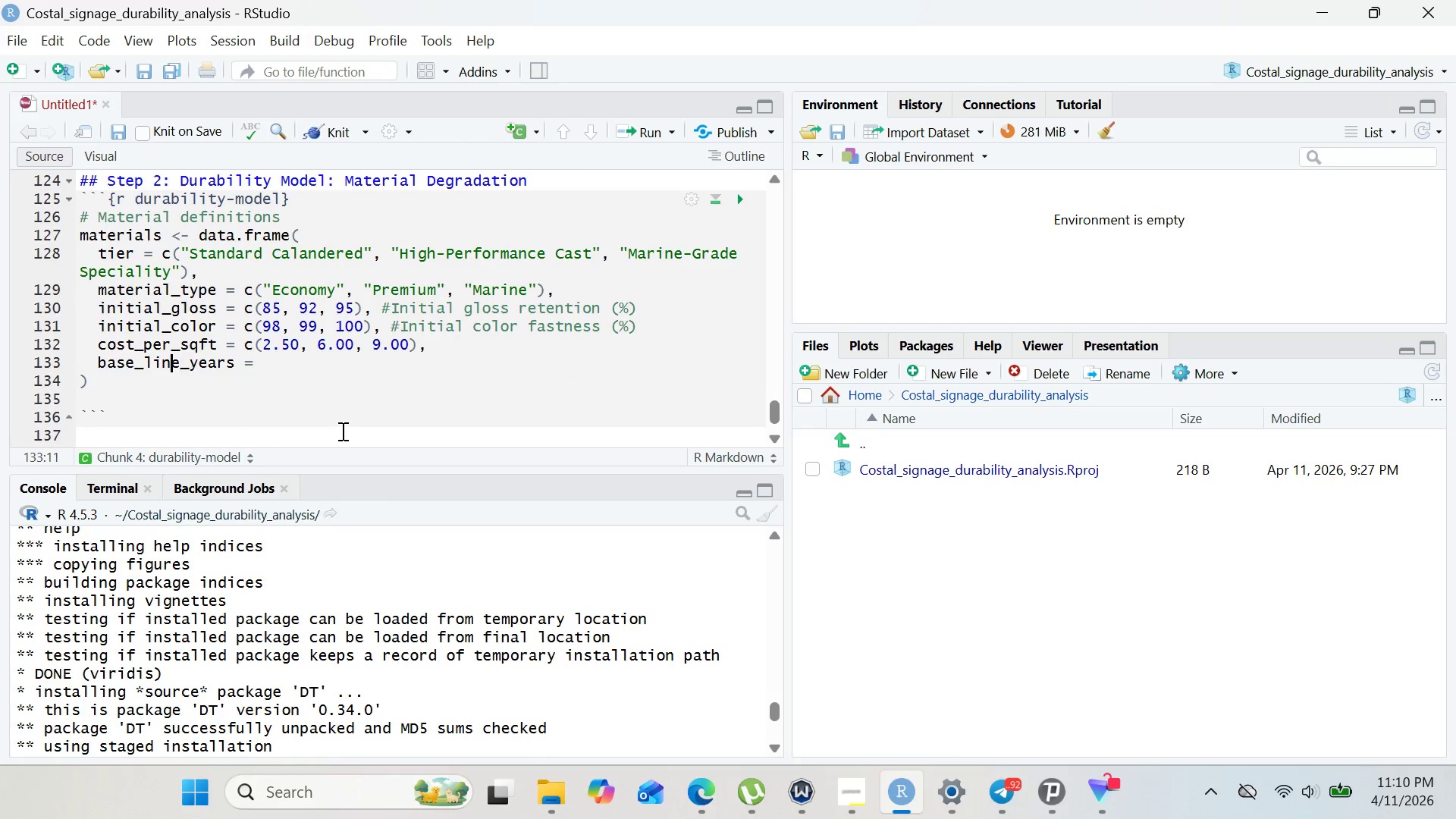 
key(ArrowLeft)
 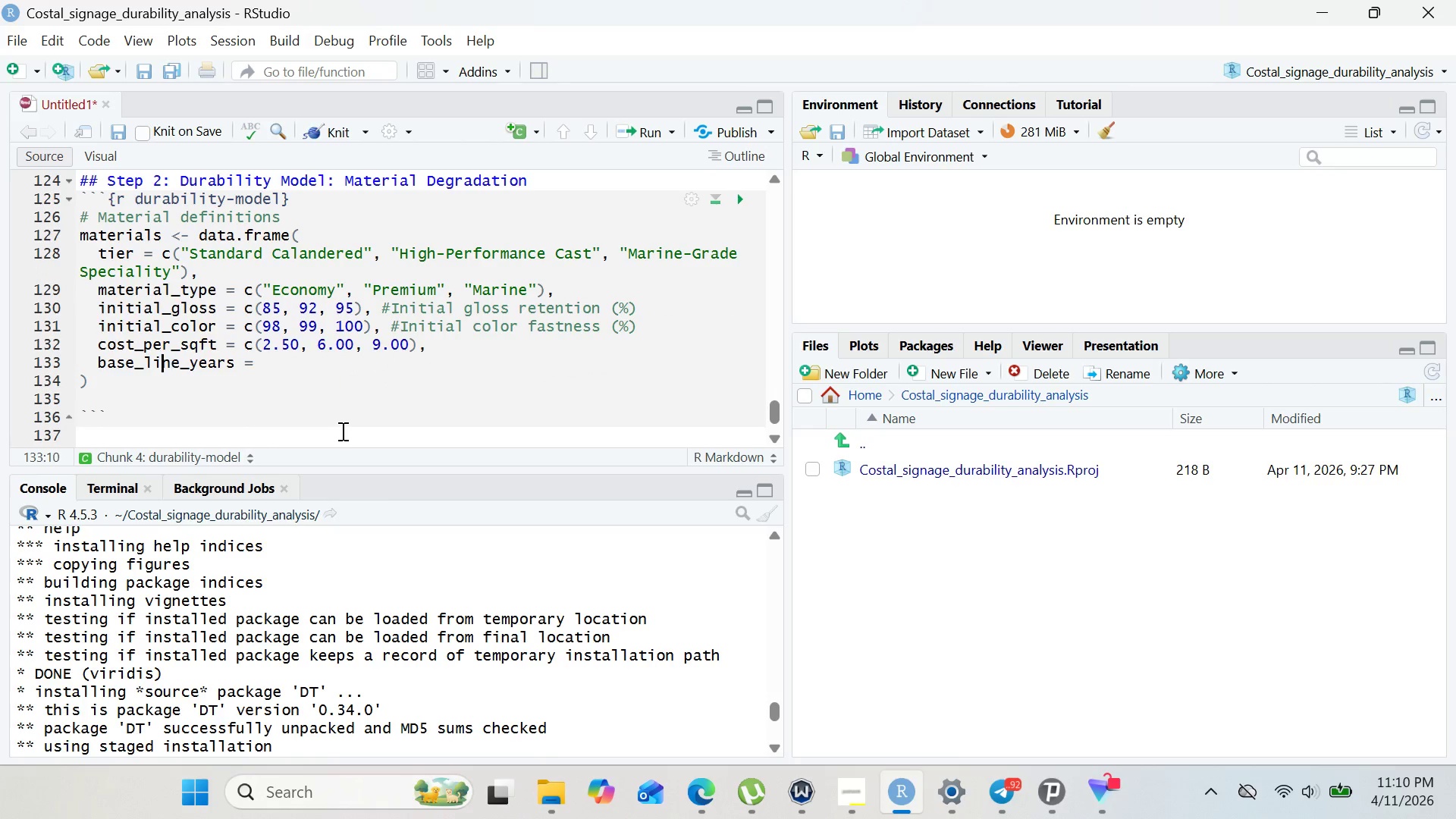 
key(ArrowLeft)
 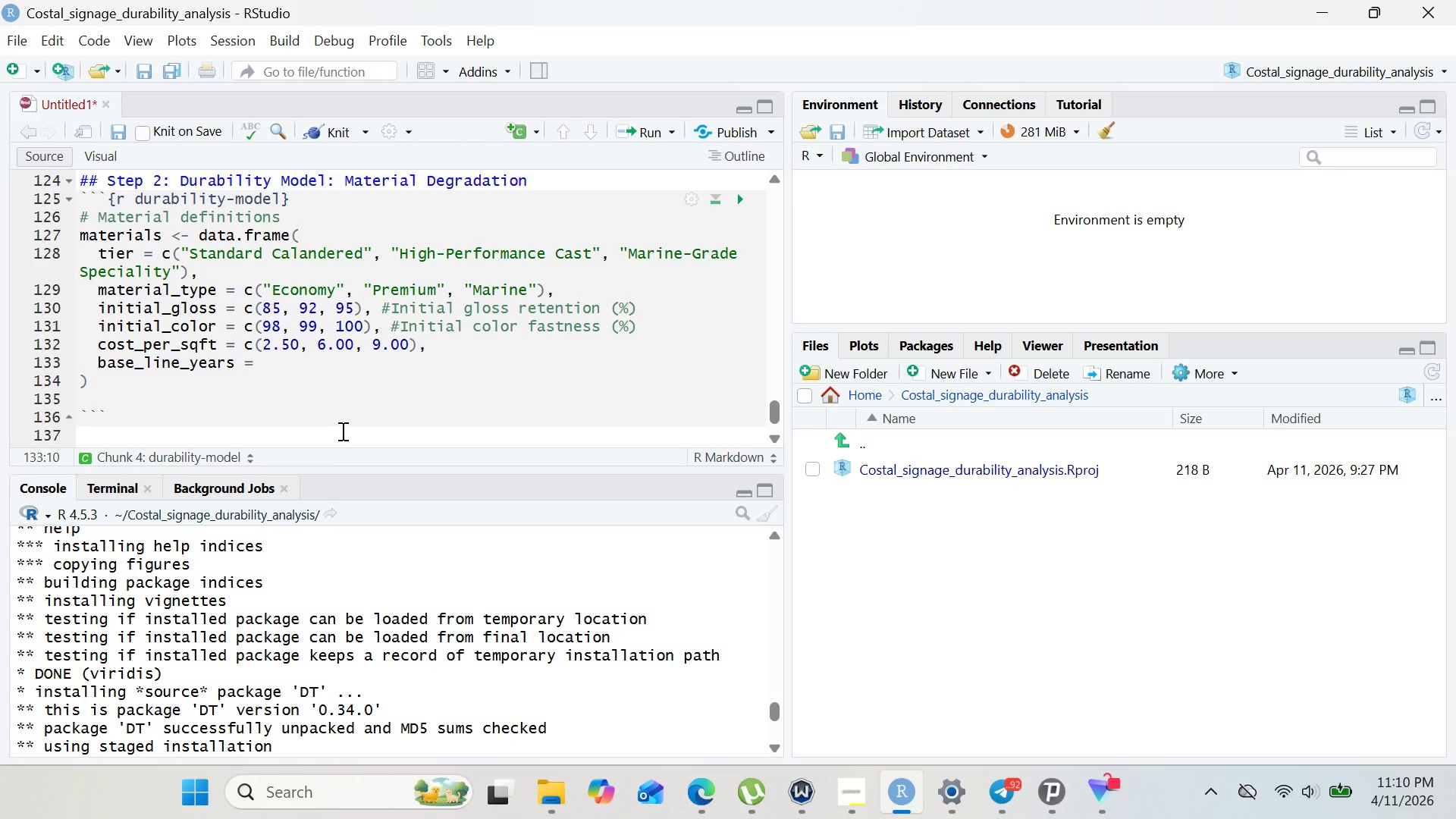 
key(Delete)
 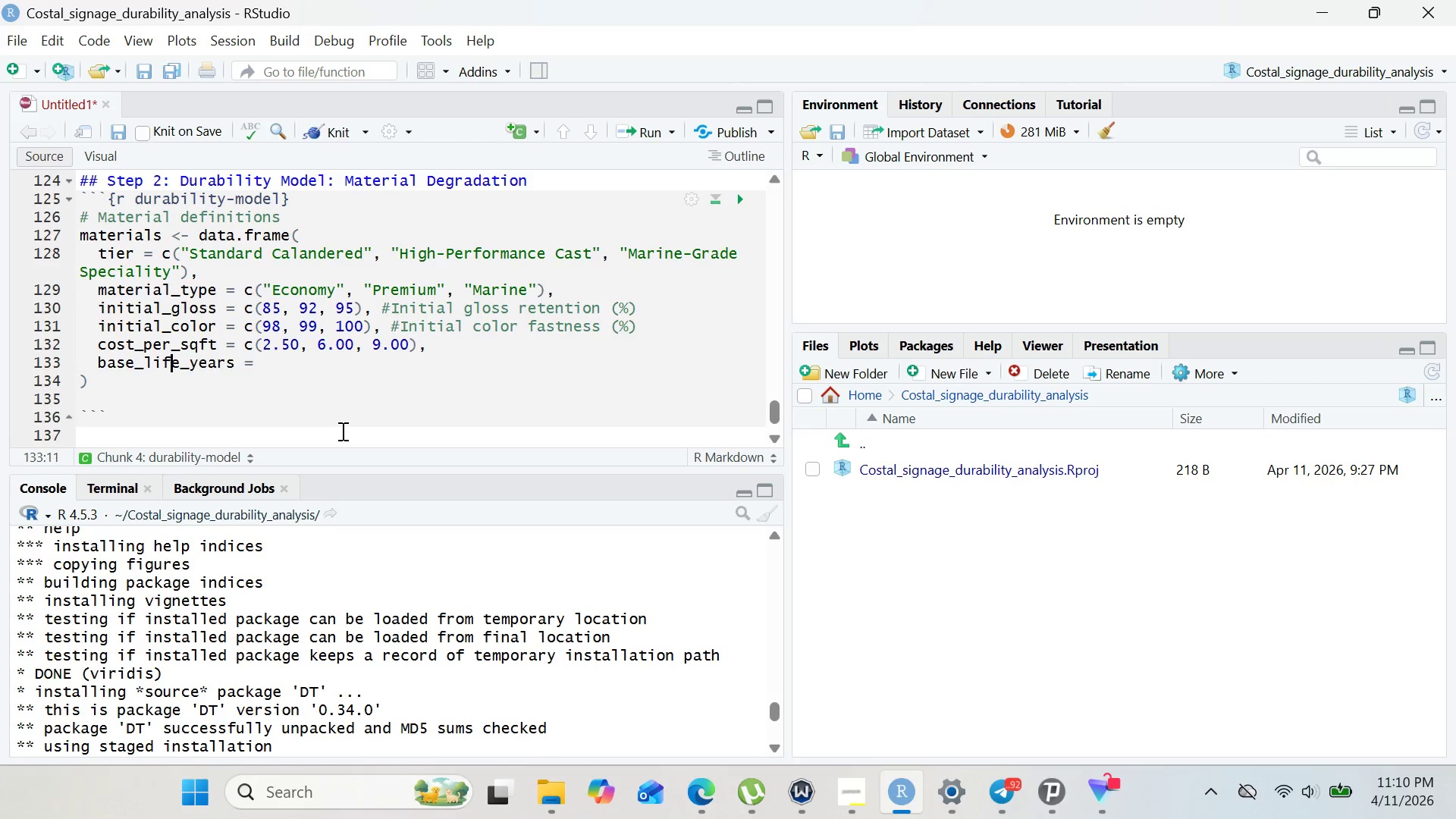 
key(F)
 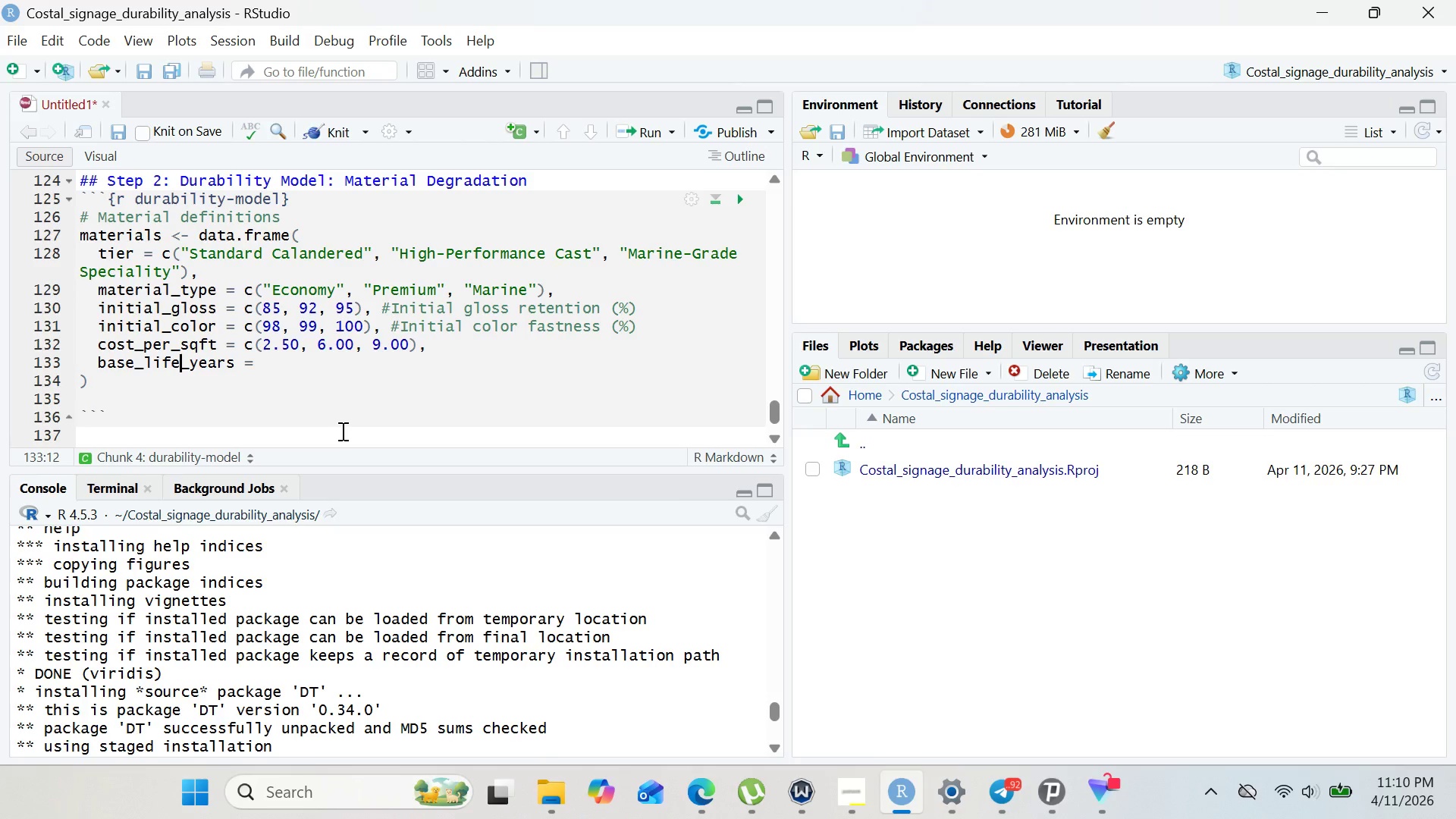 
hold_key(key=ArrowRight, duration=0.73)
 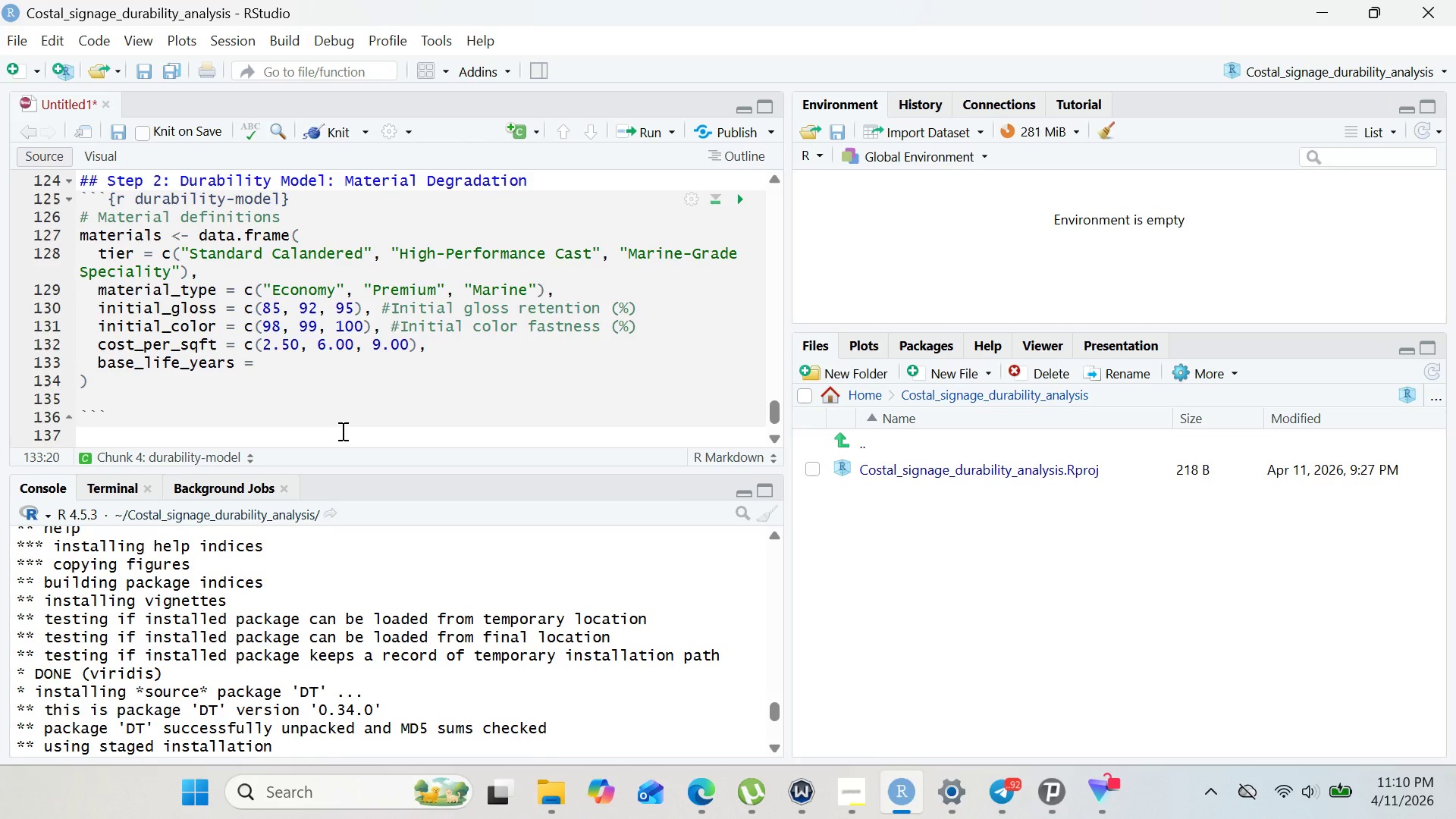 
hold_key(key=ArrowRight, duration=10.69)
 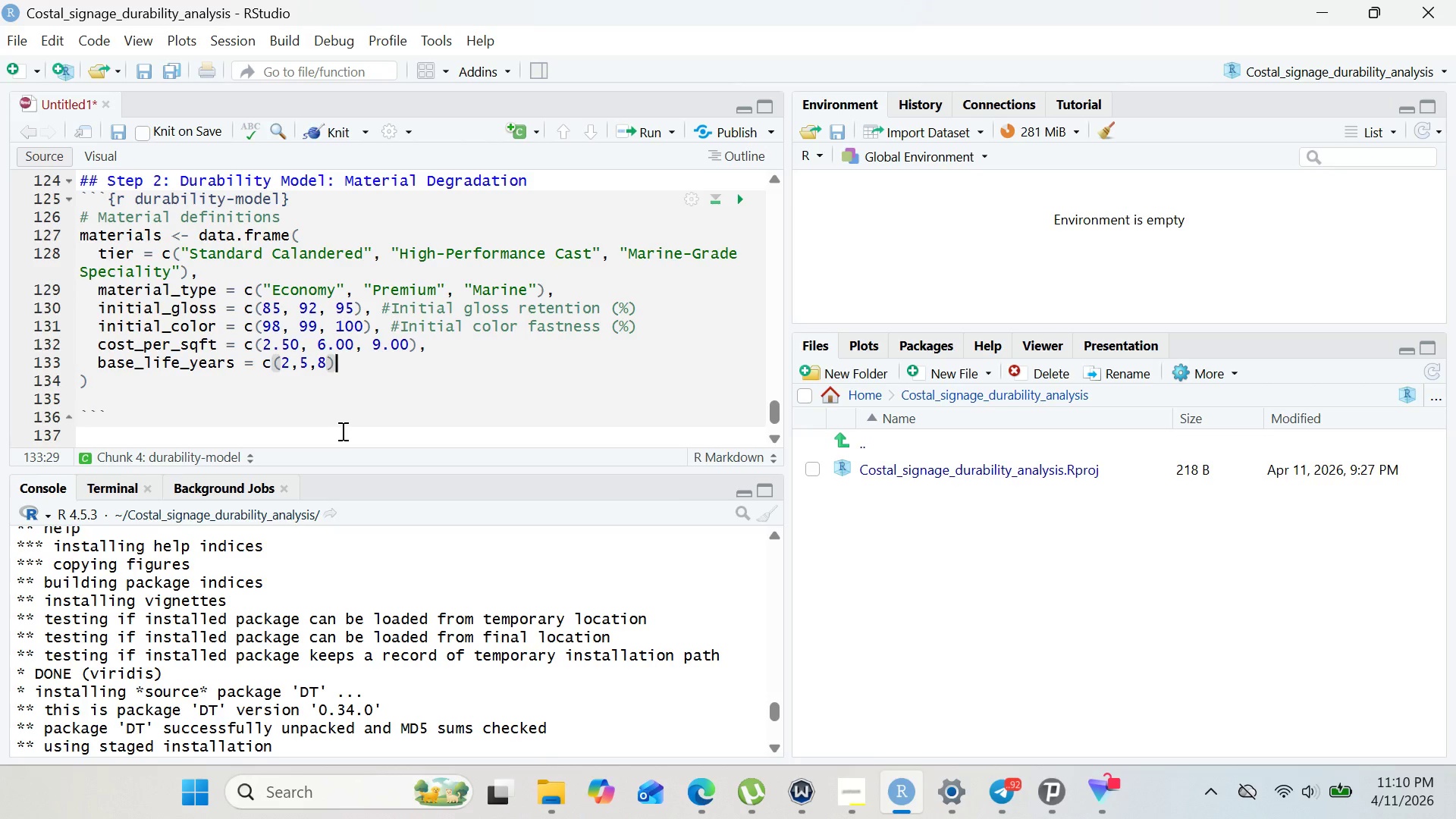 
key(Space)
 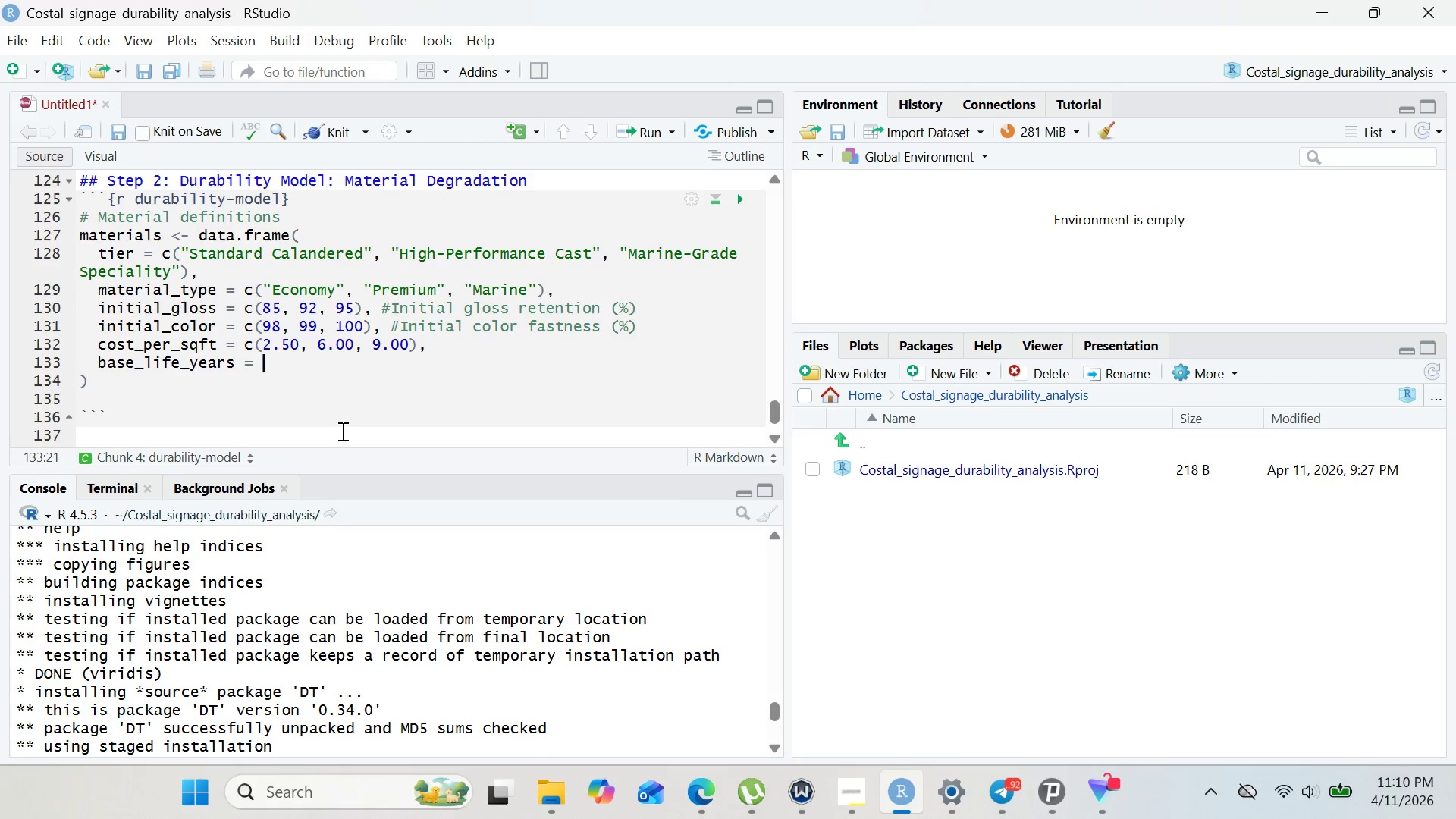 
type(c(2,5,8,)
 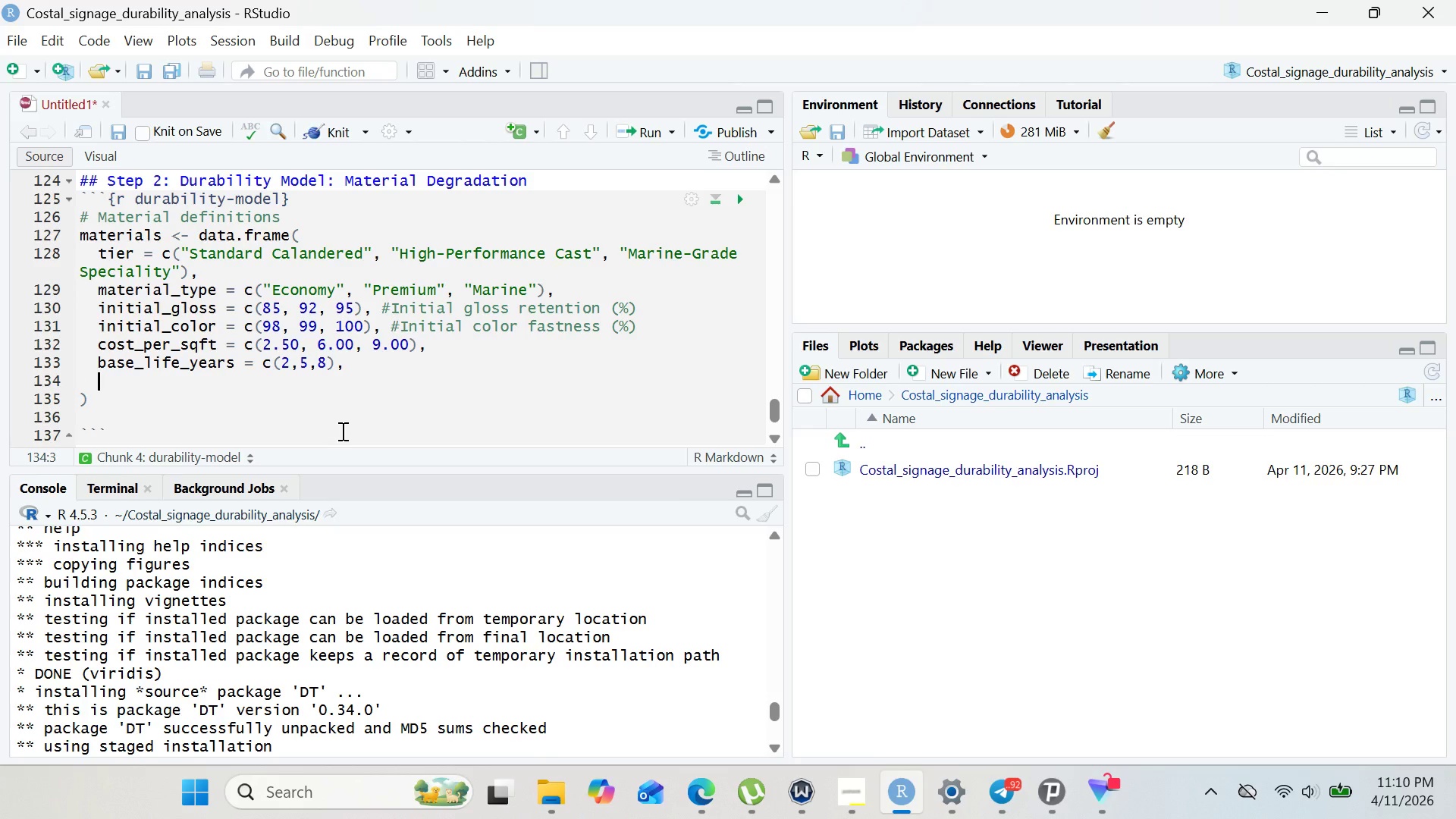 
 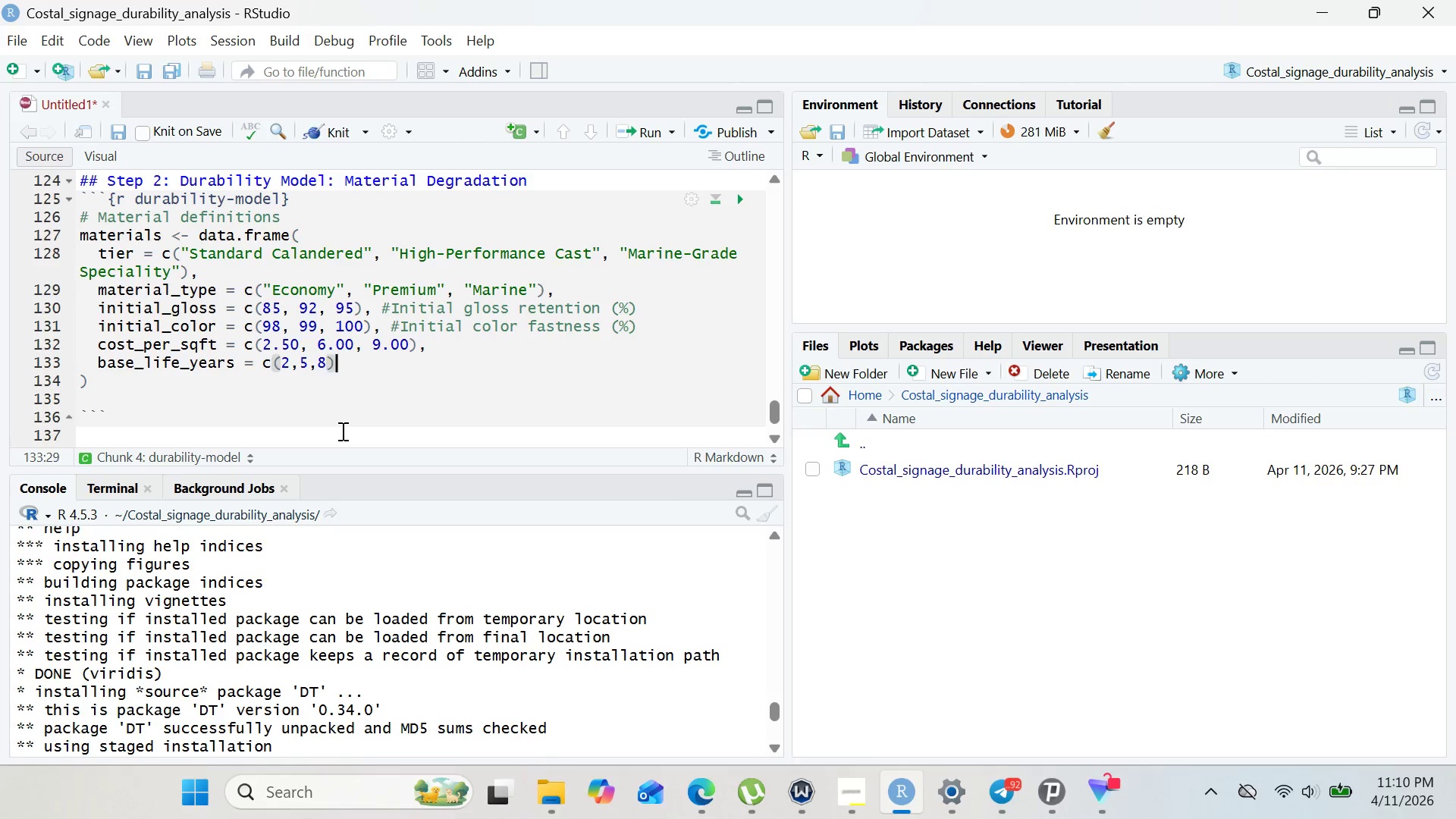 
key(Enter)
 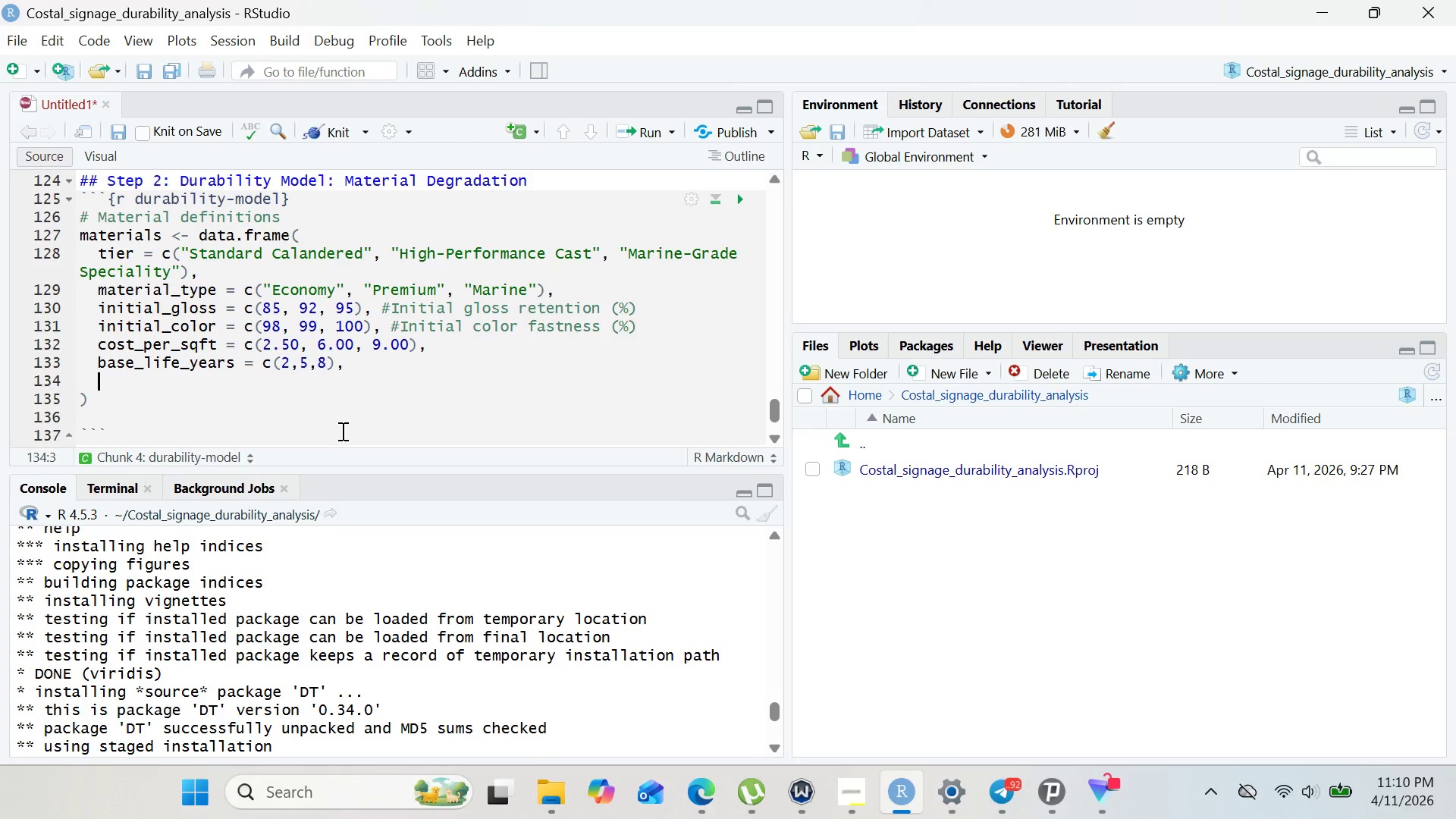 
type(degradation_rate_uv)
 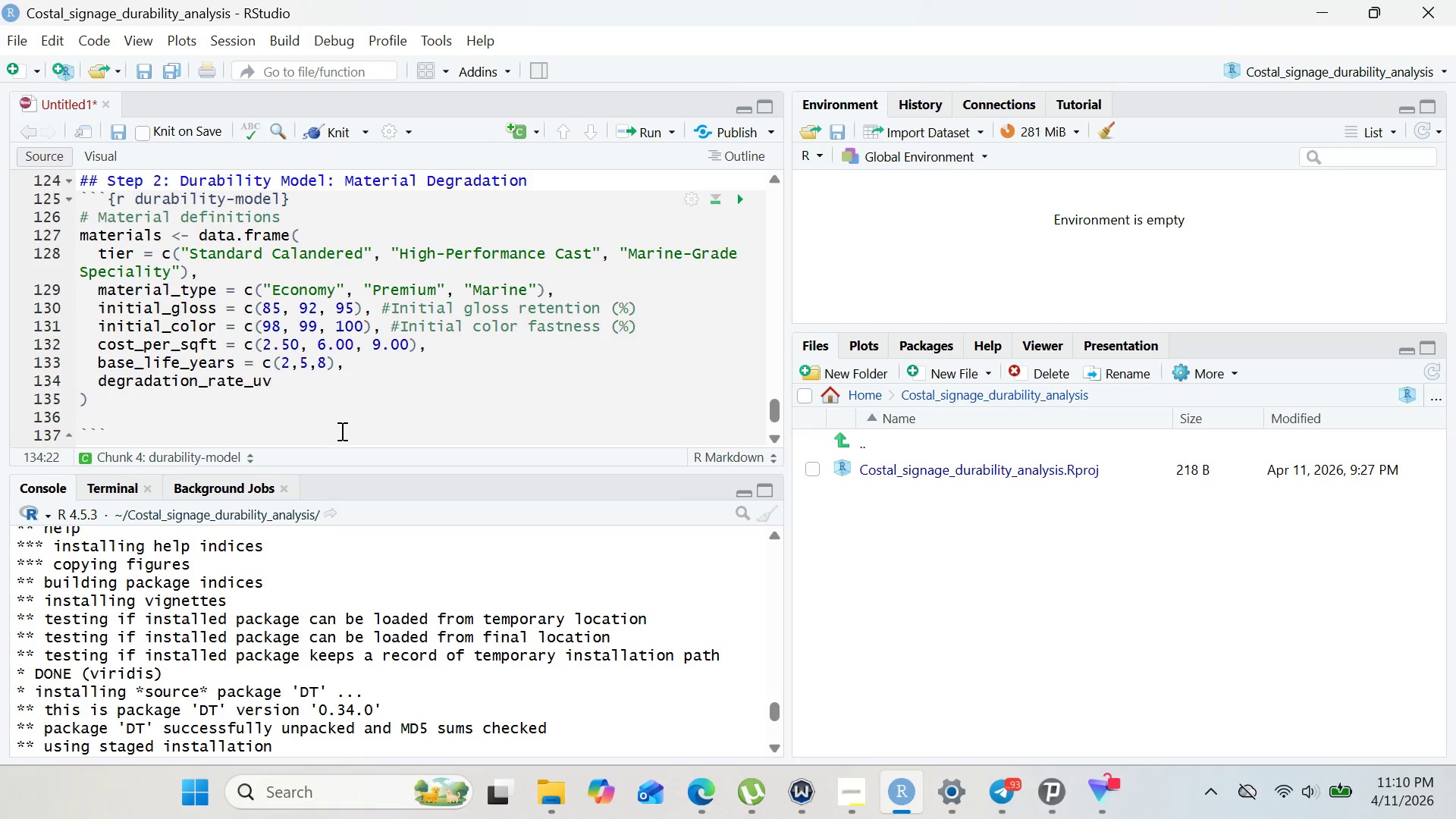 
key(ArrowRight)
 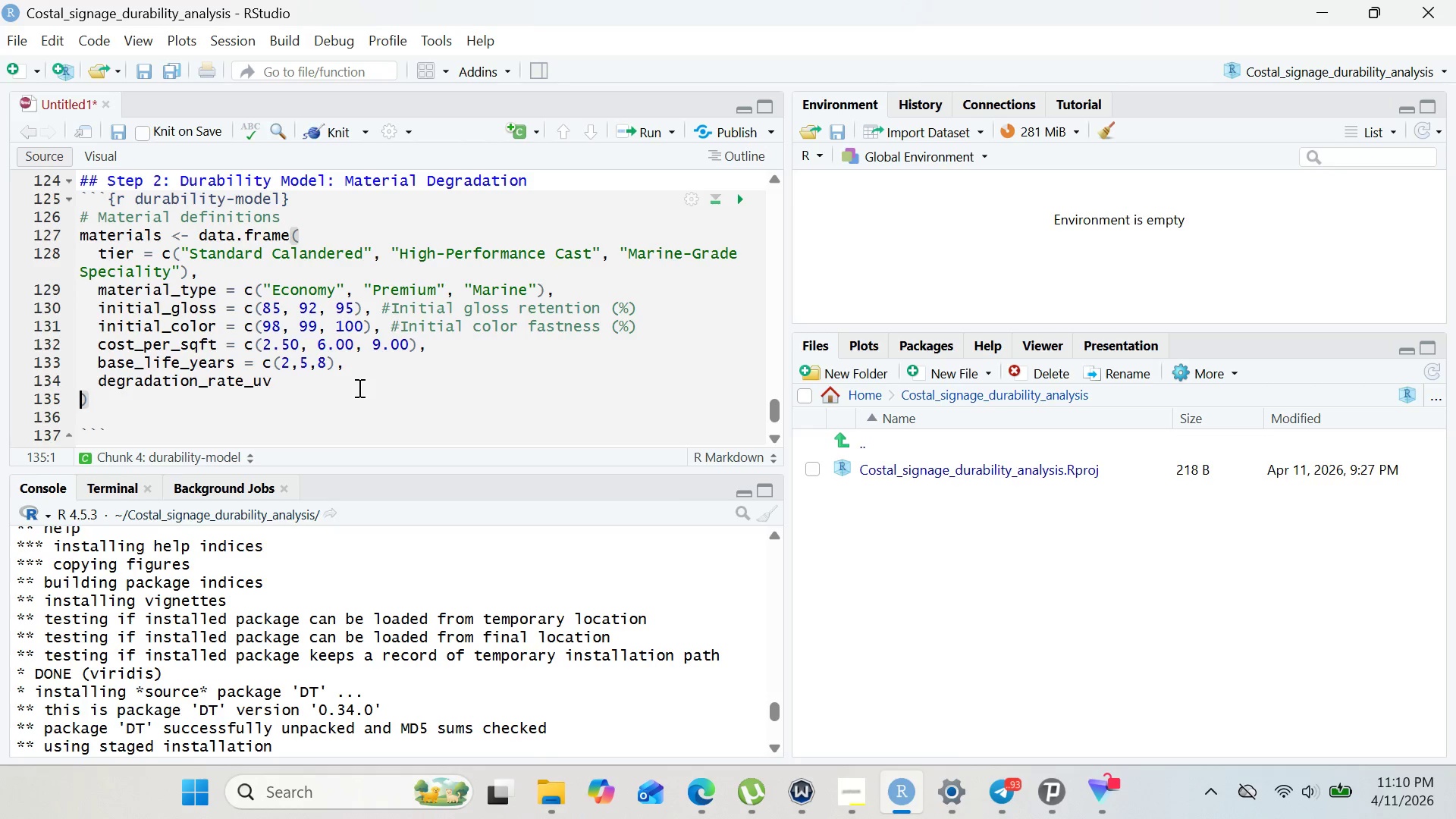 
left_click([359, 383])
 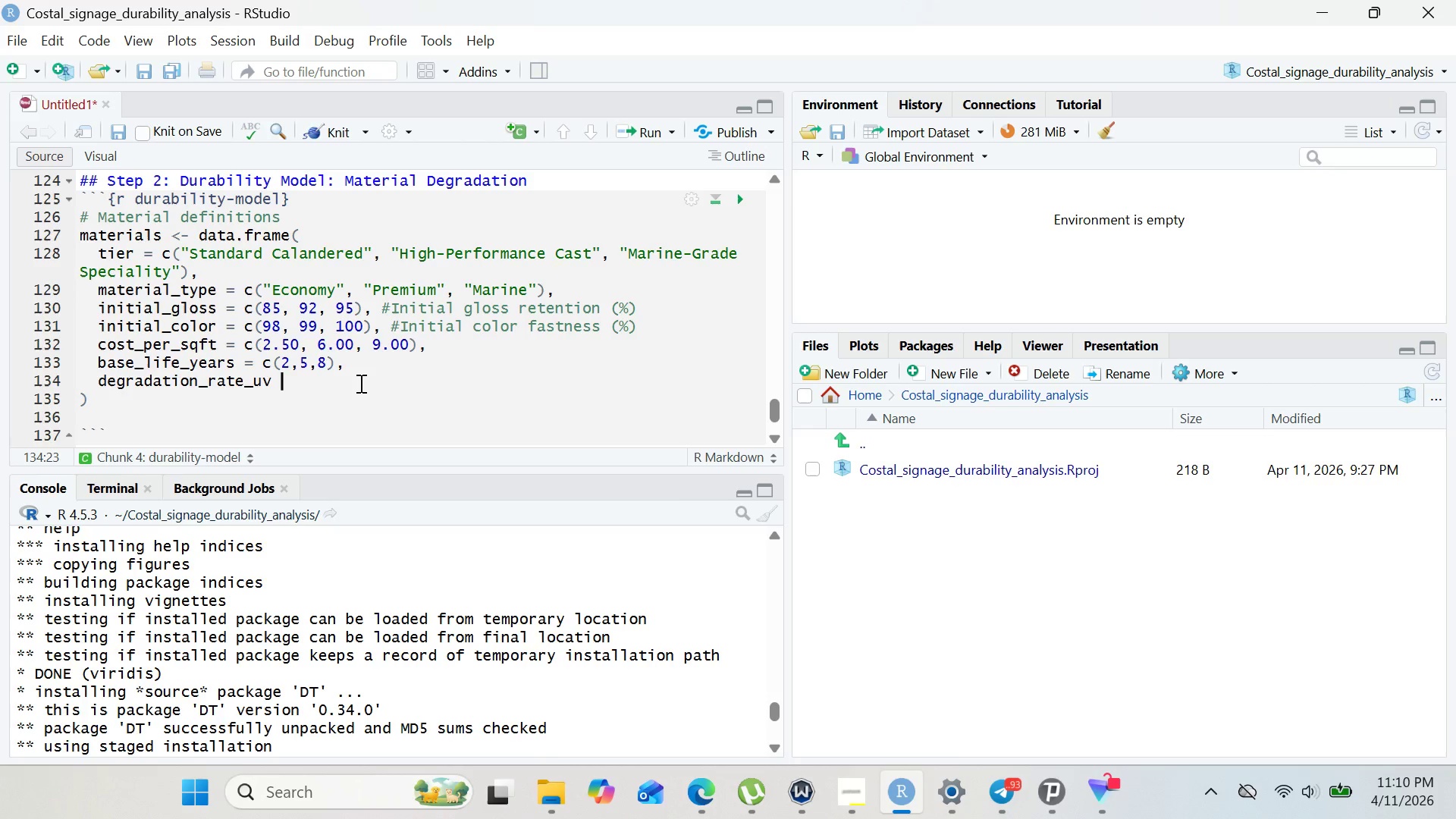 
type( - )
key(Backspace)
key(Backspace)
type(= c(0.15, 0.06, 0.0)
 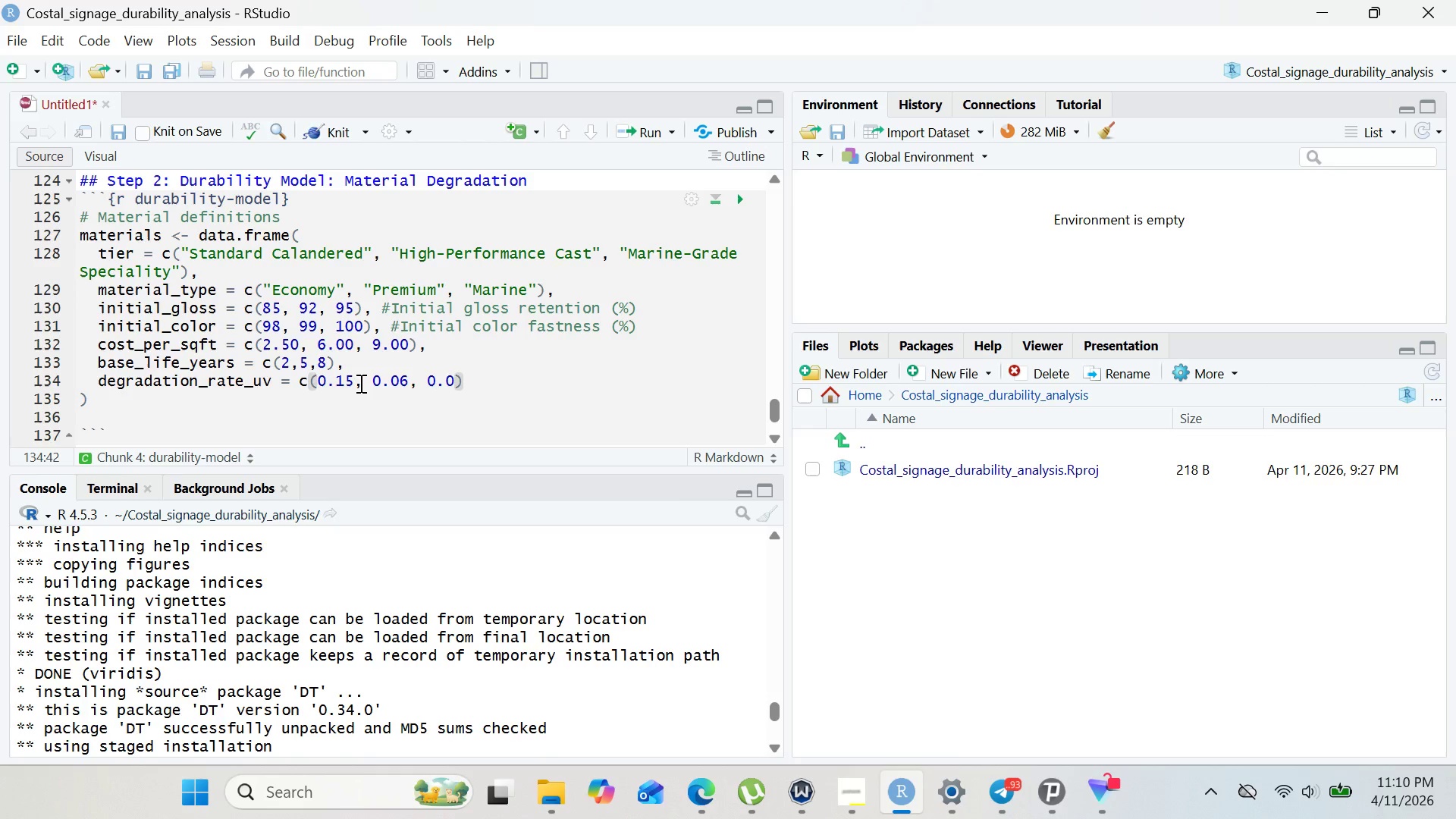 
key(3)
 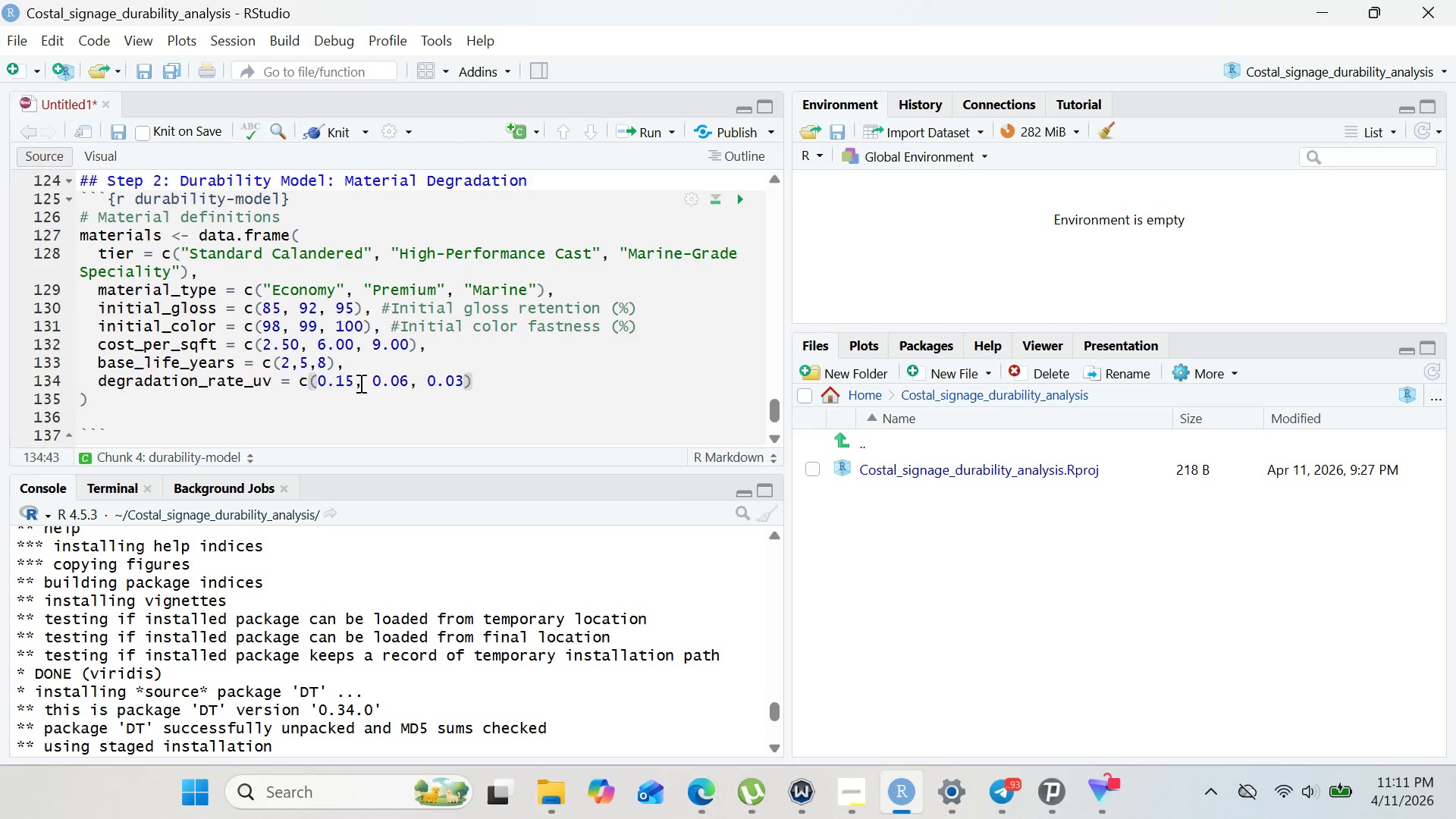 
key(ArrowRight)
 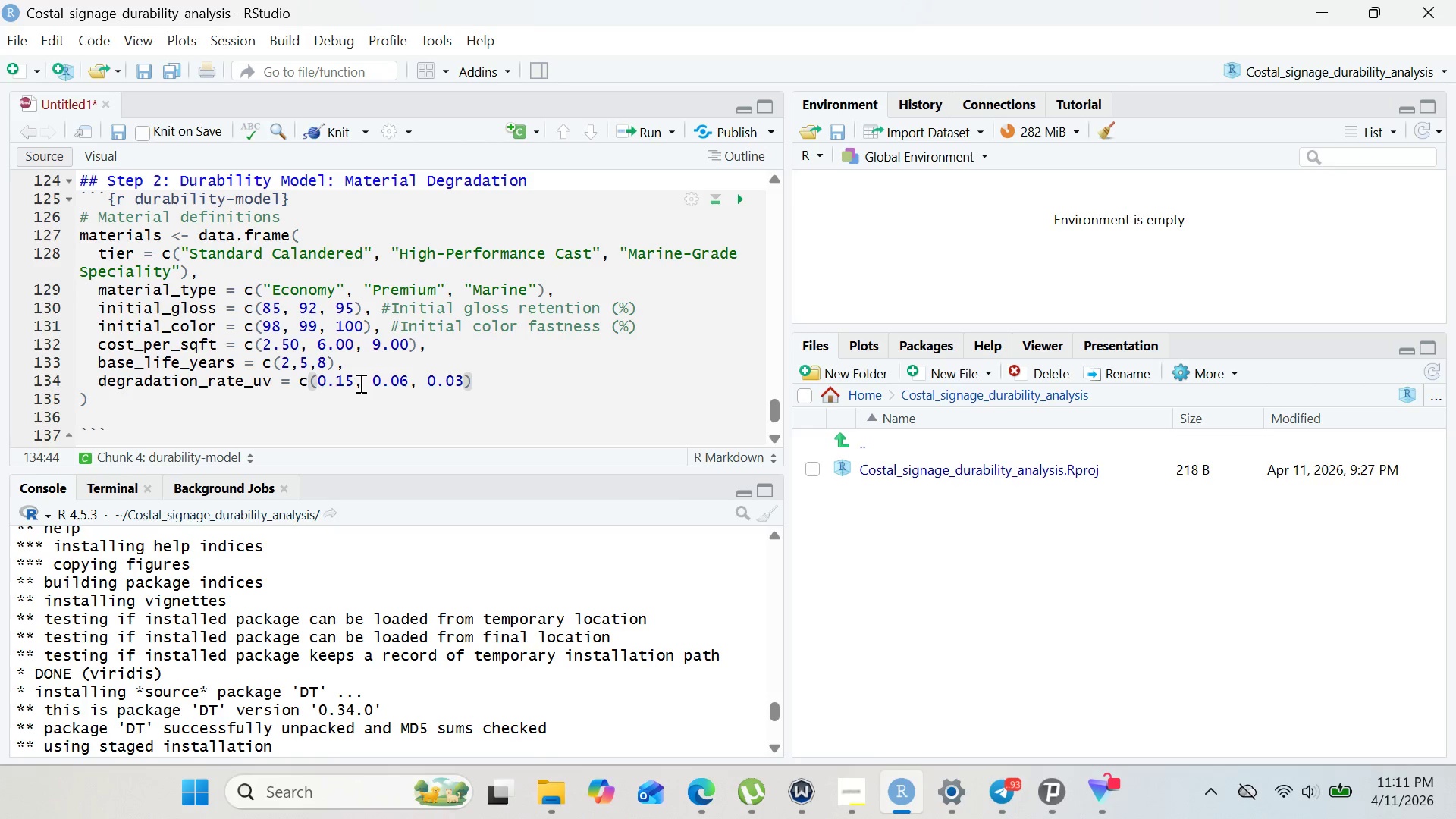 
type( # gloss loss pr I)
key(Backspace)
type(UV unit)
 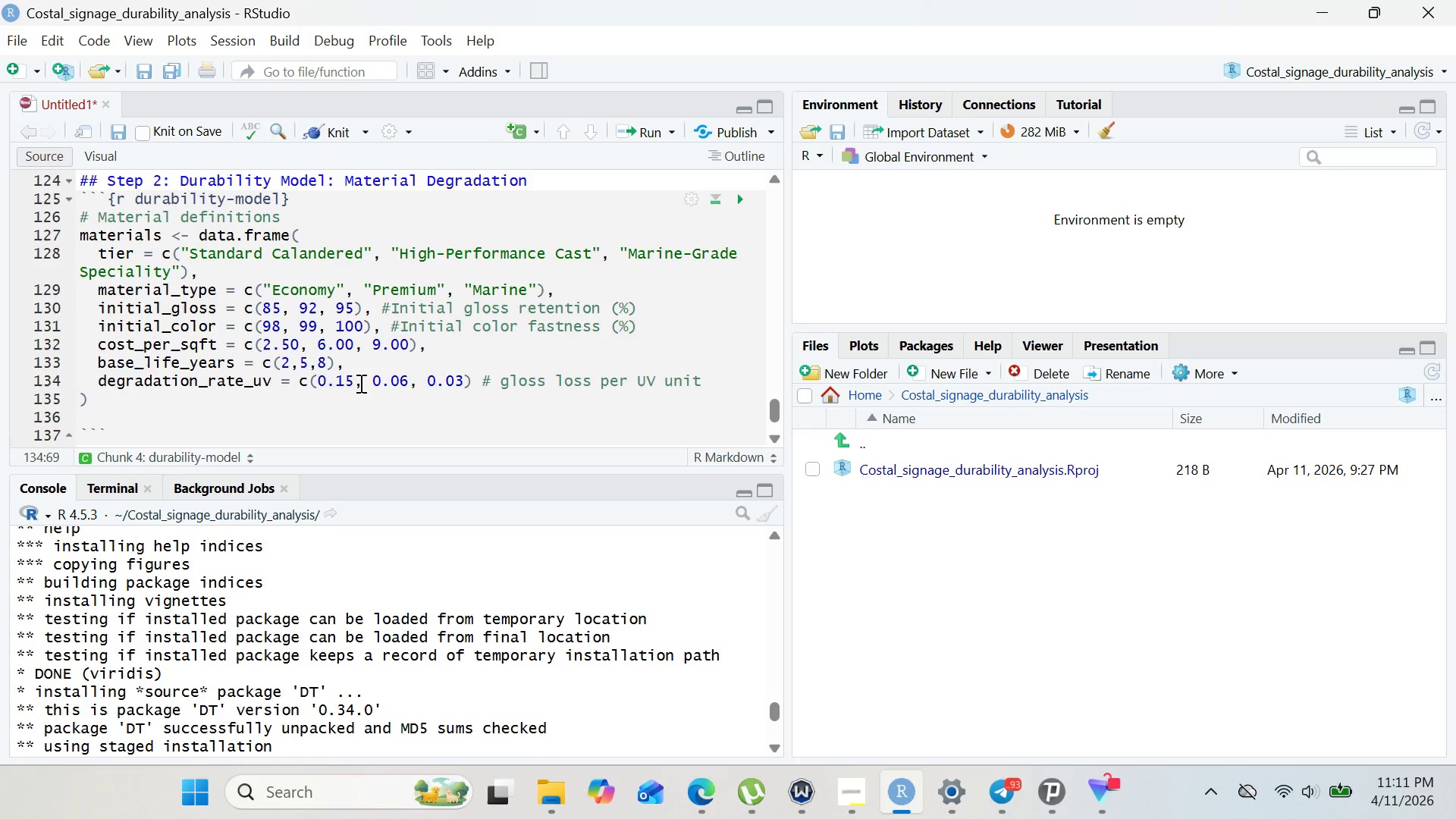 
 